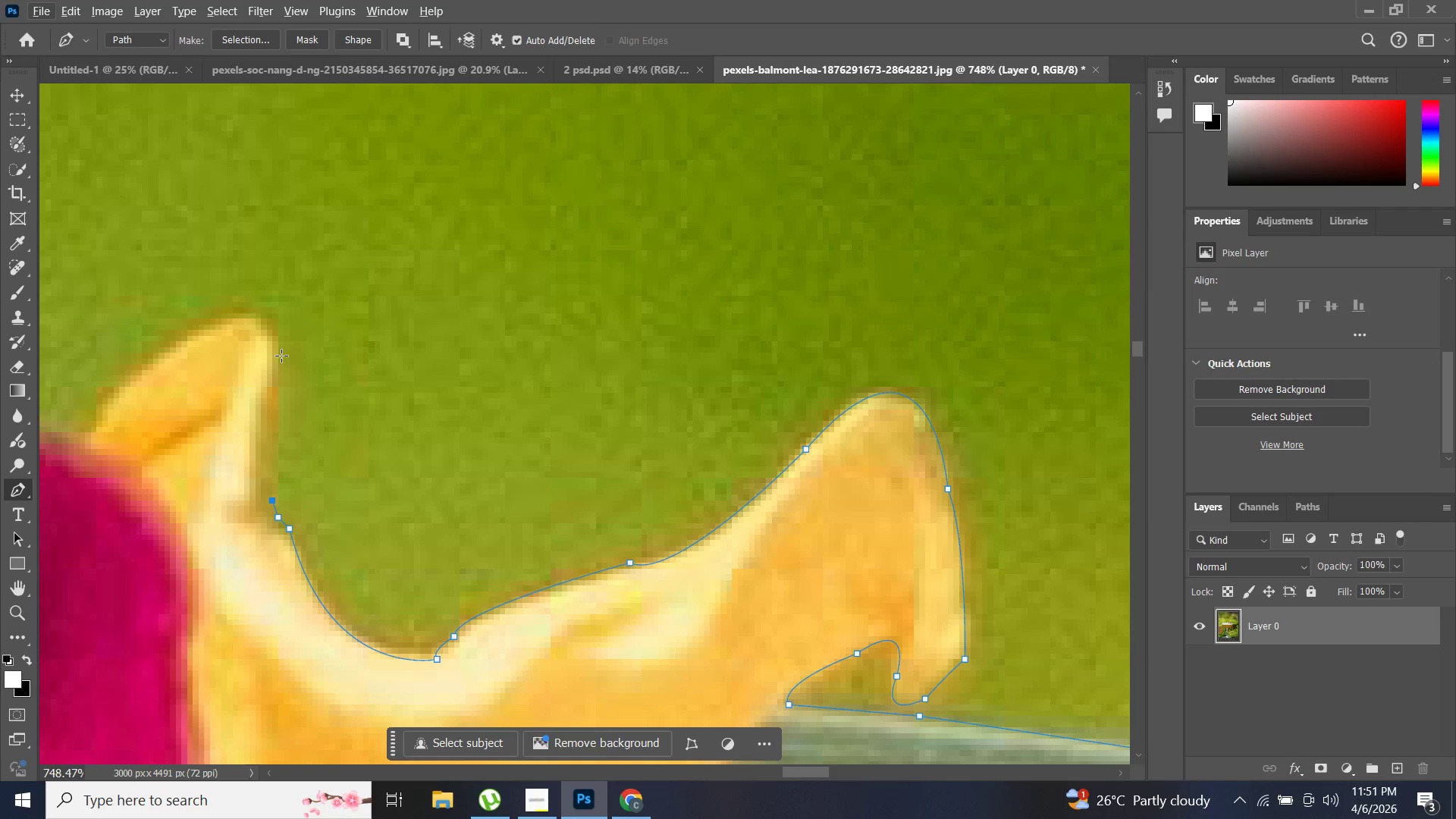 
hold_key(key=ShiftLeft, duration=0.58)
left_click([276, 347])
 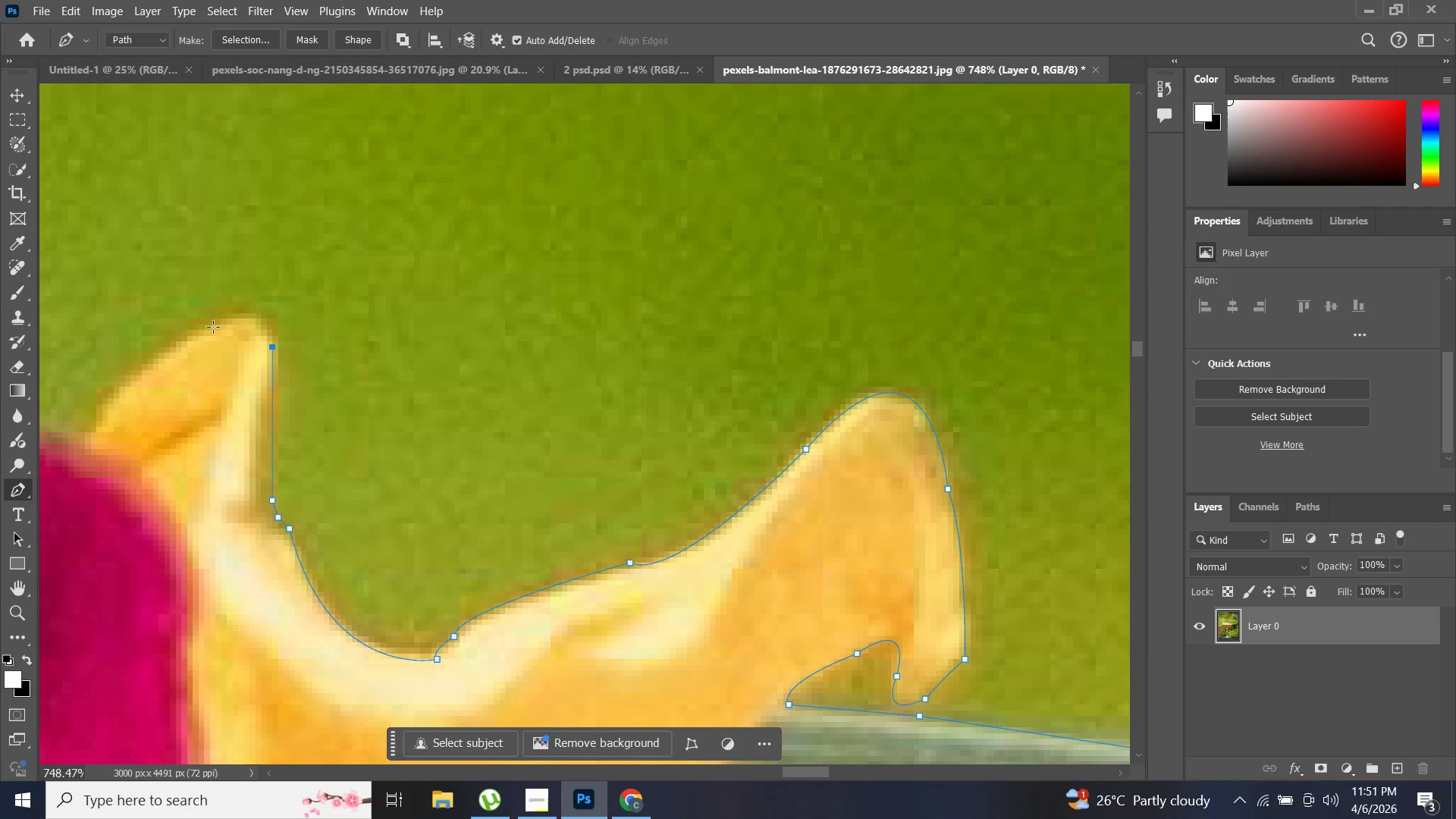 
left_click_drag(start_coordinate=[184, 343], to_coordinate=[101, 402])
 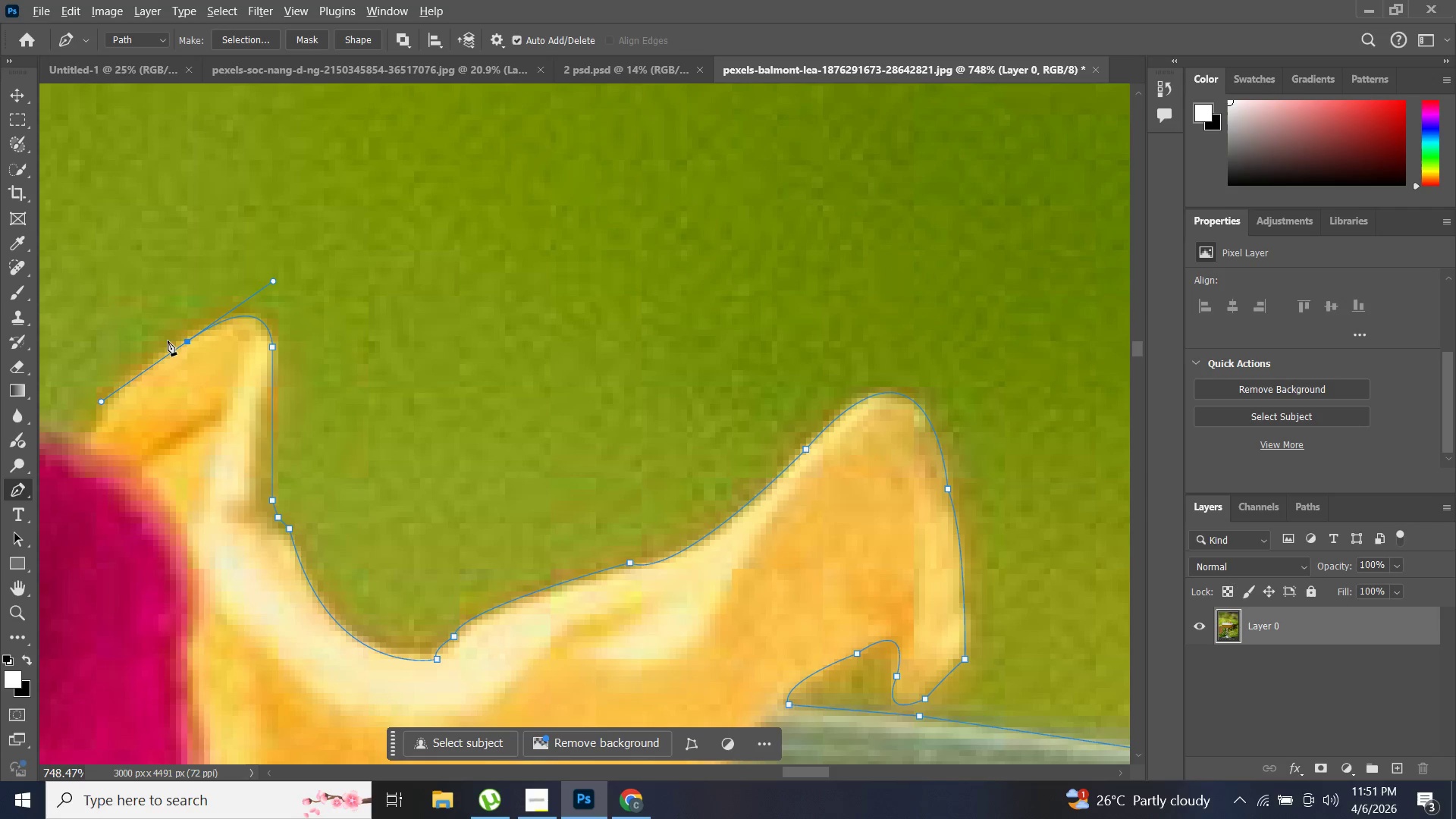 
hold_key(key=AltLeft, duration=0.84)
left_click([184, 340])
 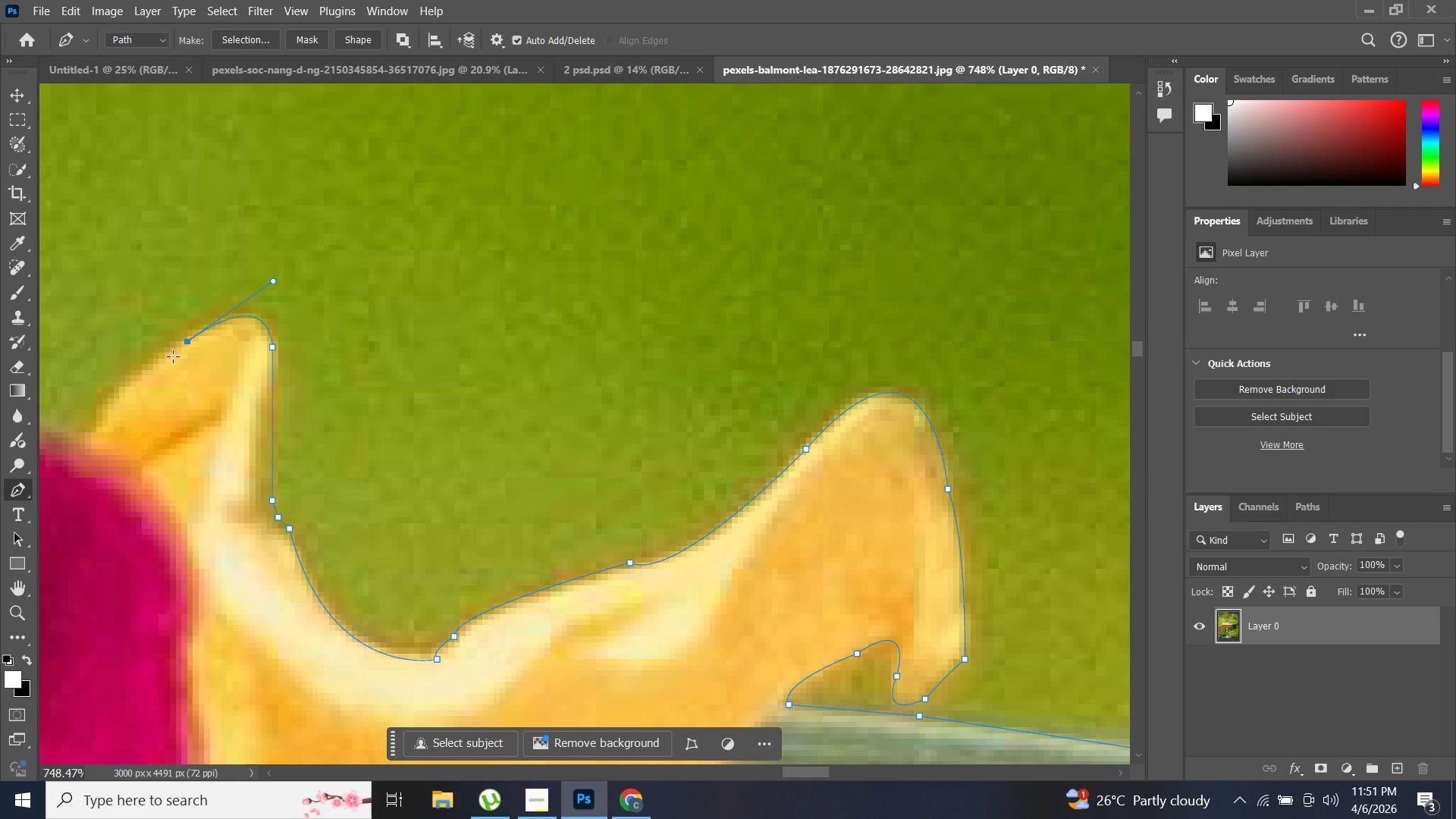 
hold_key(key=AltLeft, duration=3.27)
left_click_drag(start_coordinate=[92, 438], to_coordinate=[119, 458])
 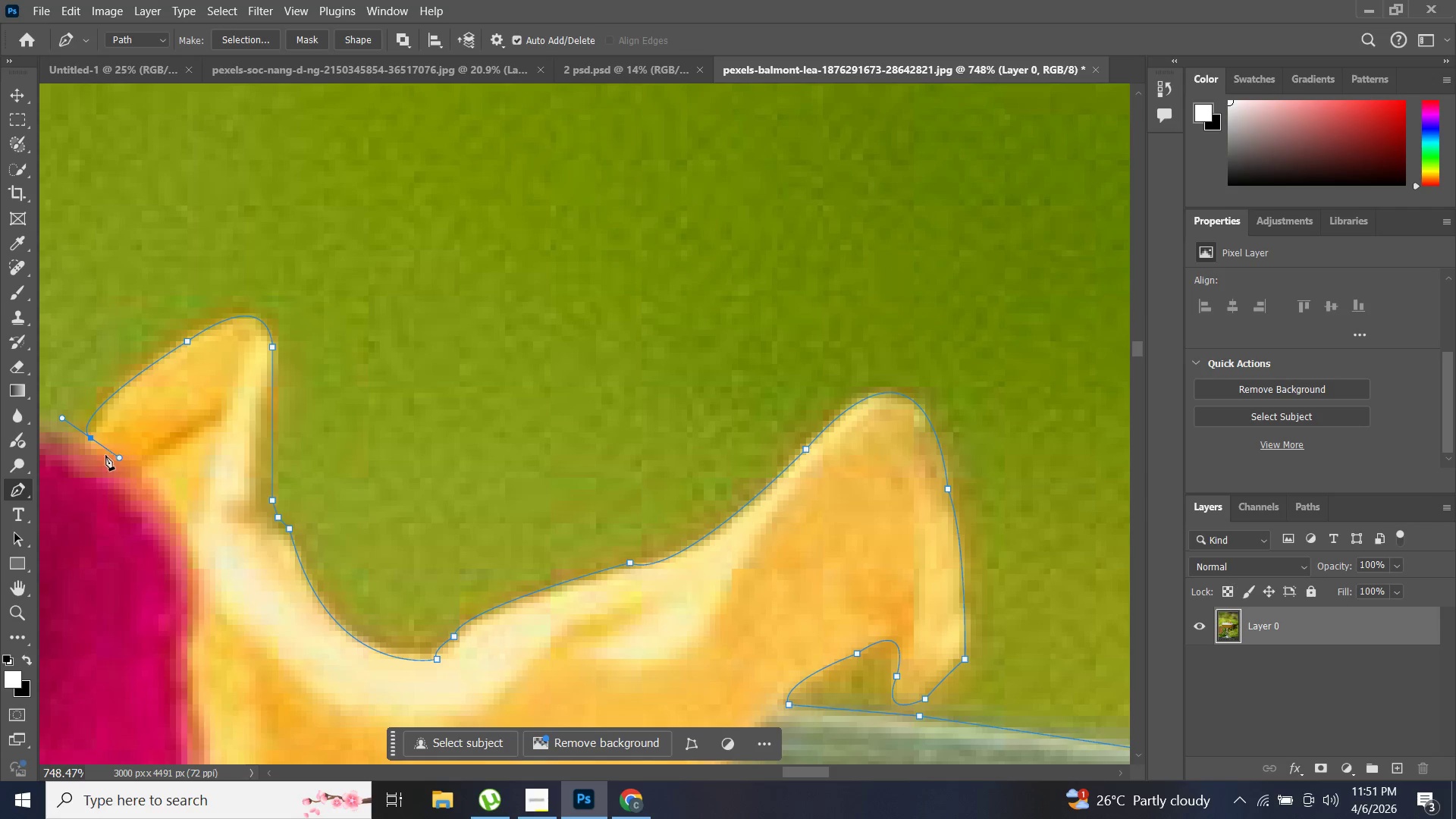 
hold_key(key=AltLeft, duration=1.28)
 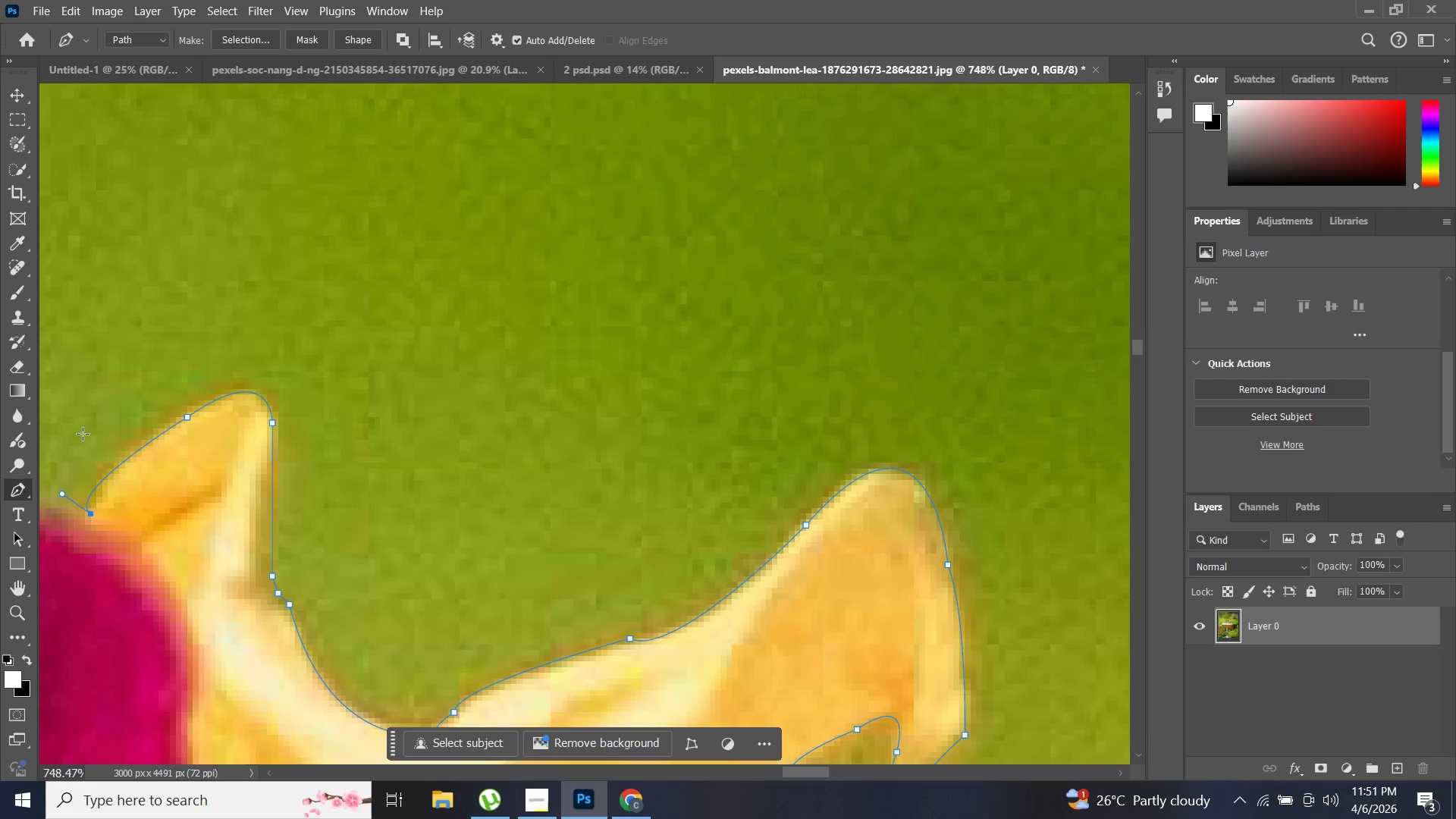 
scroll: coordinate [88, 438], scroll_direction: up, amount: 6.0
 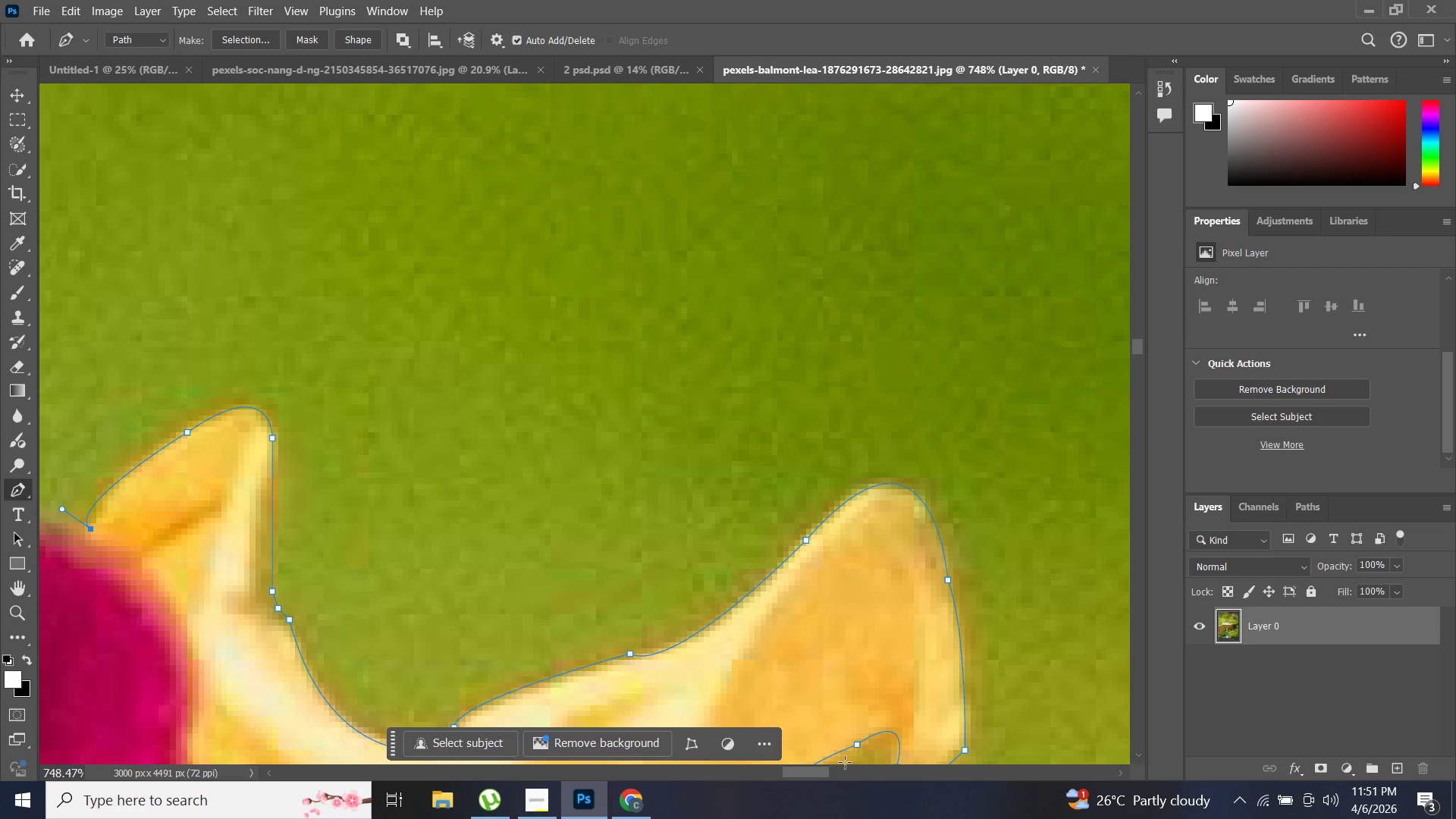 
left_click_drag(start_coordinate=[826, 768], to_coordinate=[819, 781])
 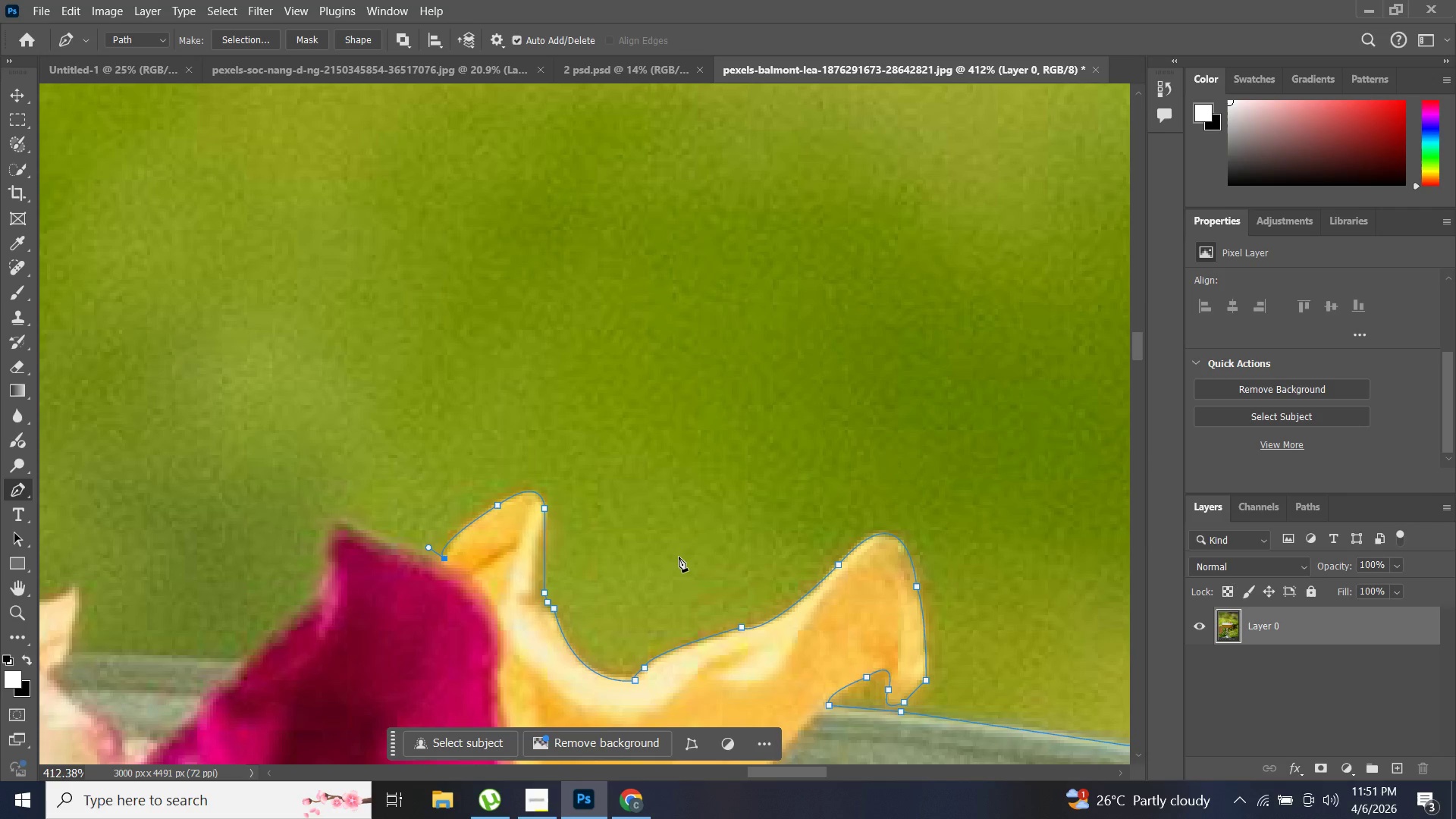 
hold_key(key=AltLeft, duration=1.0)
scroll: coordinate [642, 566], scroll_direction: down, amount: 20.0
 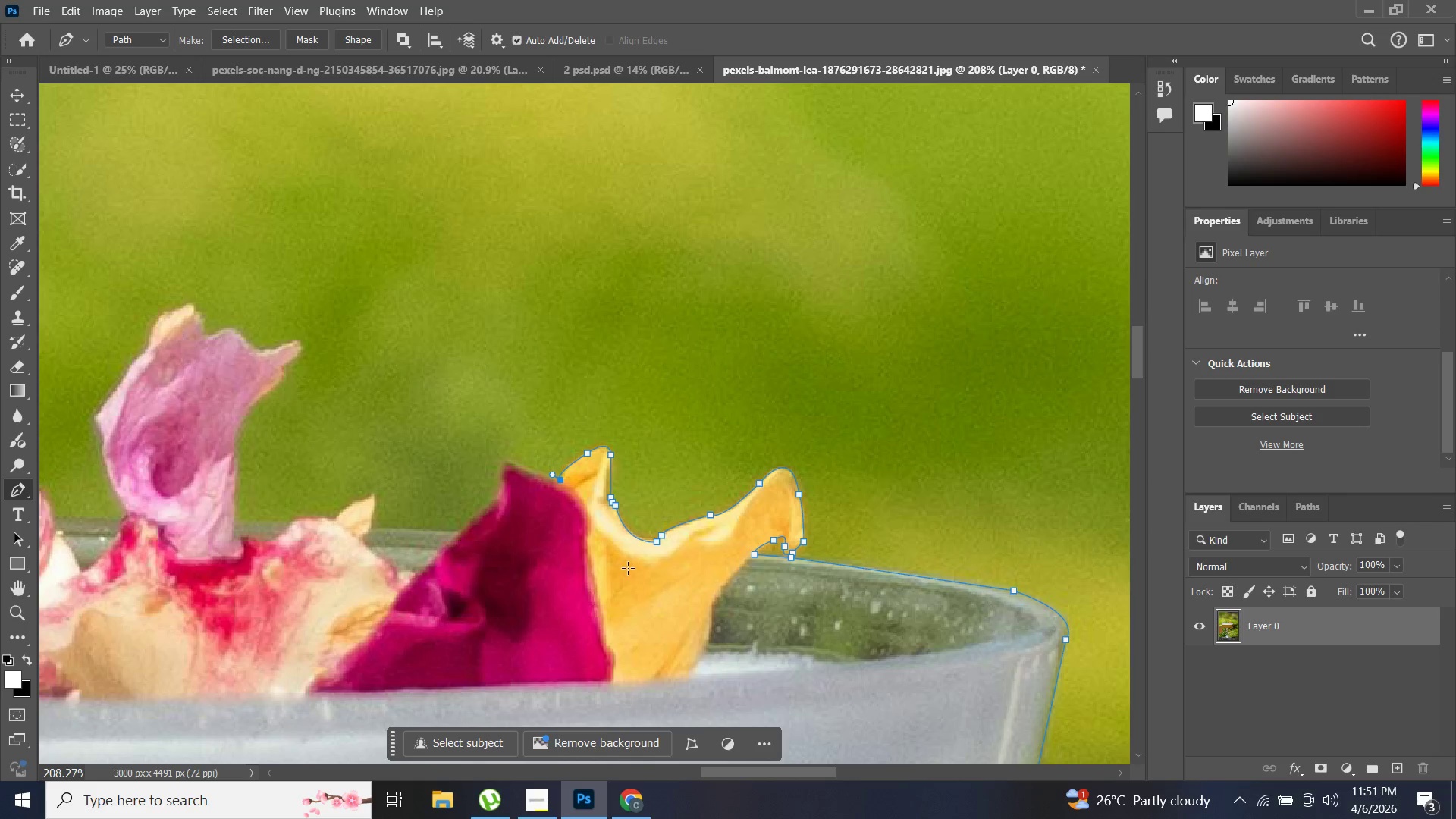 
hold_key(key=AltLeft, duration=0.92)
scroll: coordinate [543, 510], scroll_direction: up, amount: 12.0
 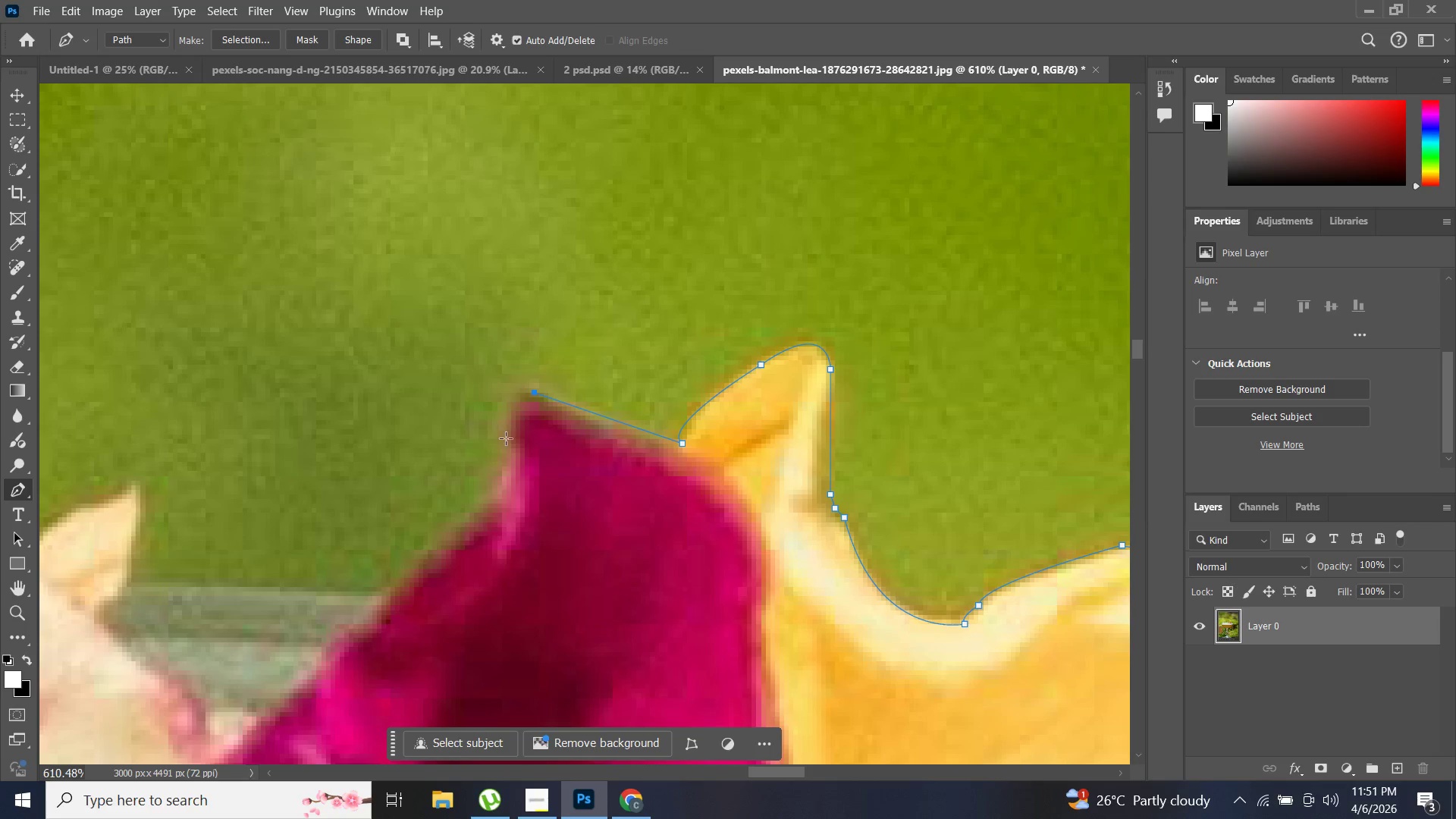 
left_click_drag(start_coordinate=[515, 450], to_coordinate=[558, 465])
 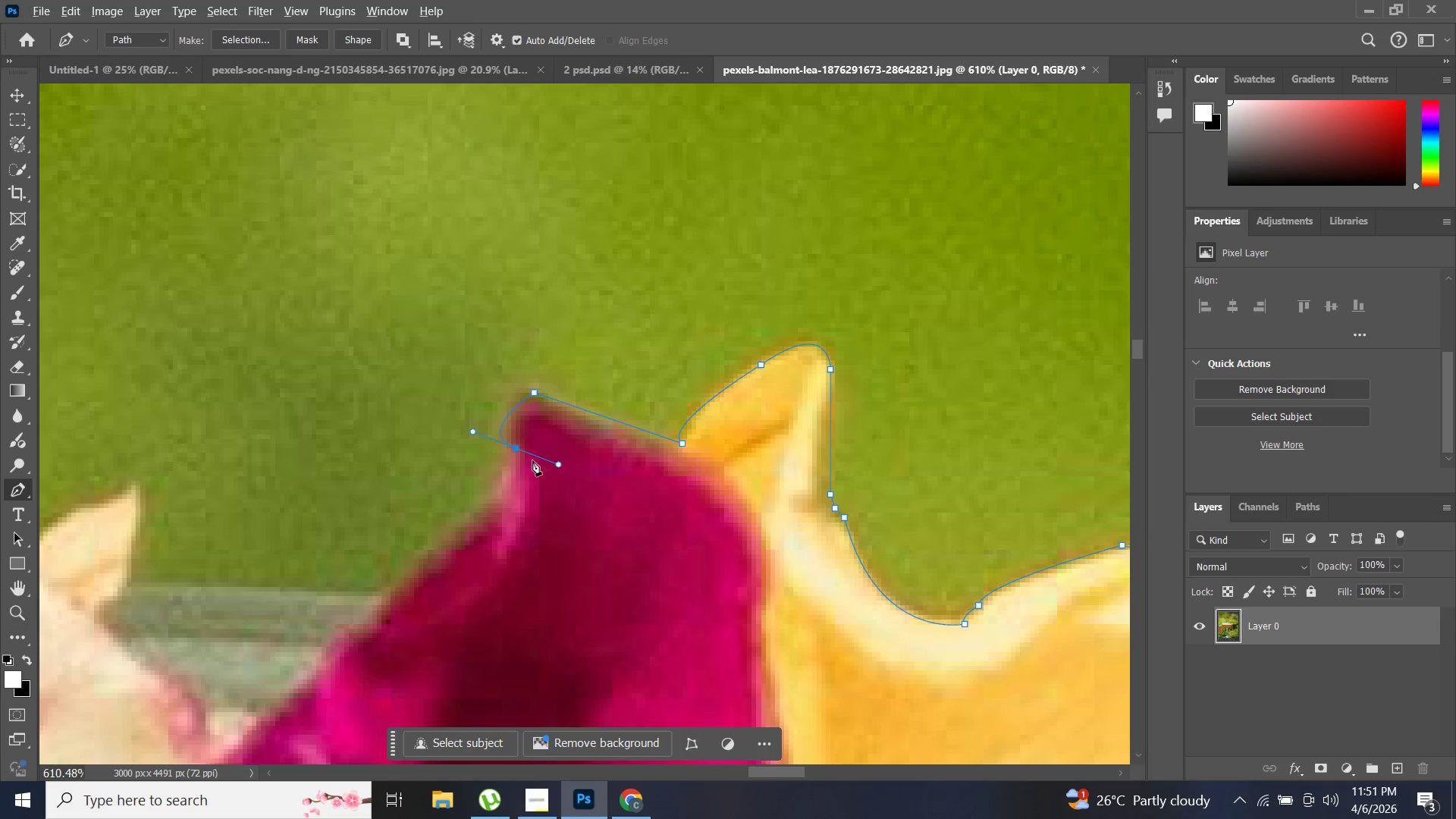 
hold_key(key=AltLeft, duration=1.11)
left_click([516, 448])
 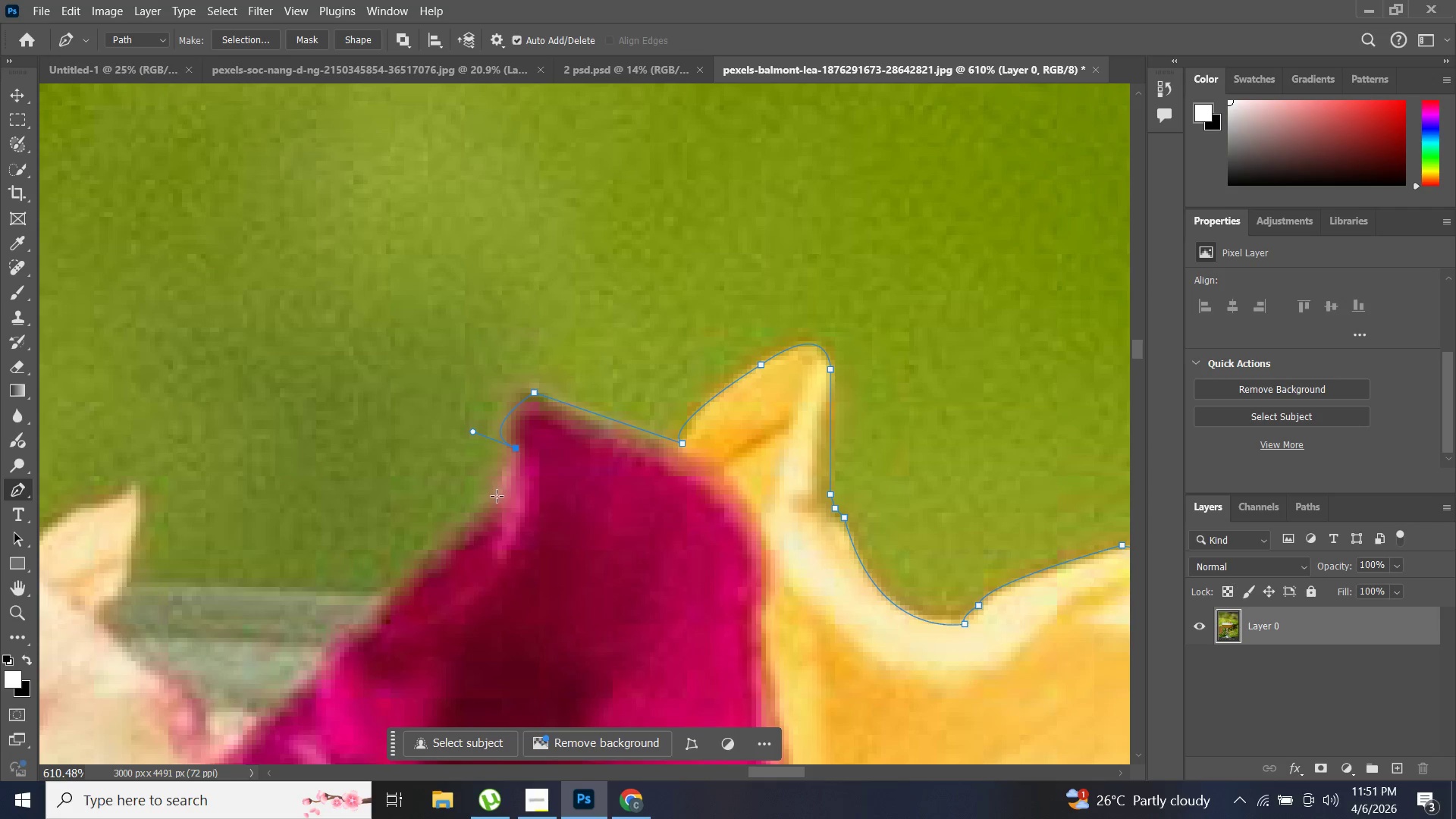 
left_click_drag(start_coordinate=[499, 495], to_coordinate=[507, 504])
 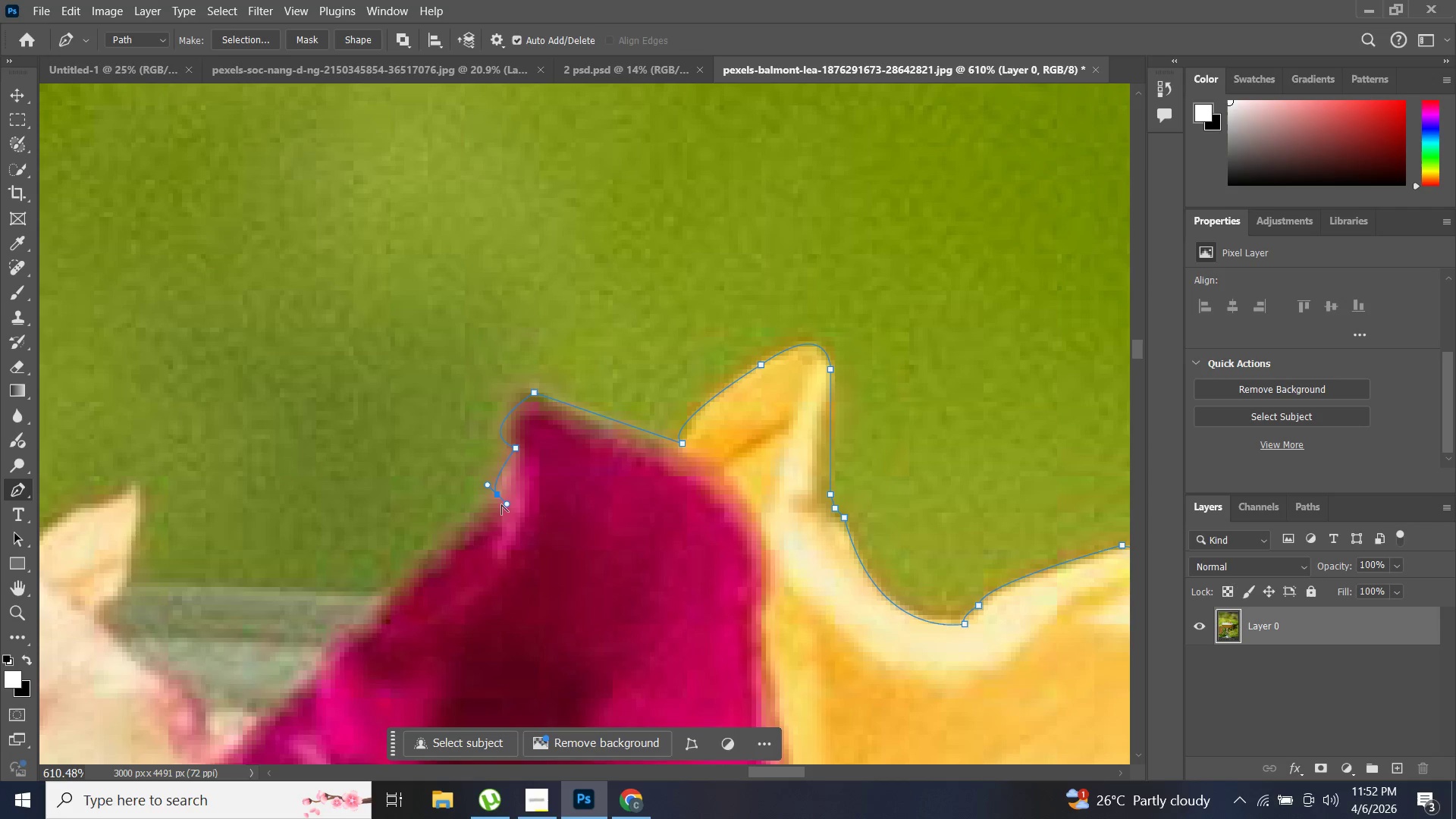 
hold_key(key=AltLeft, duration=0.91)
left_click([499, 495])
 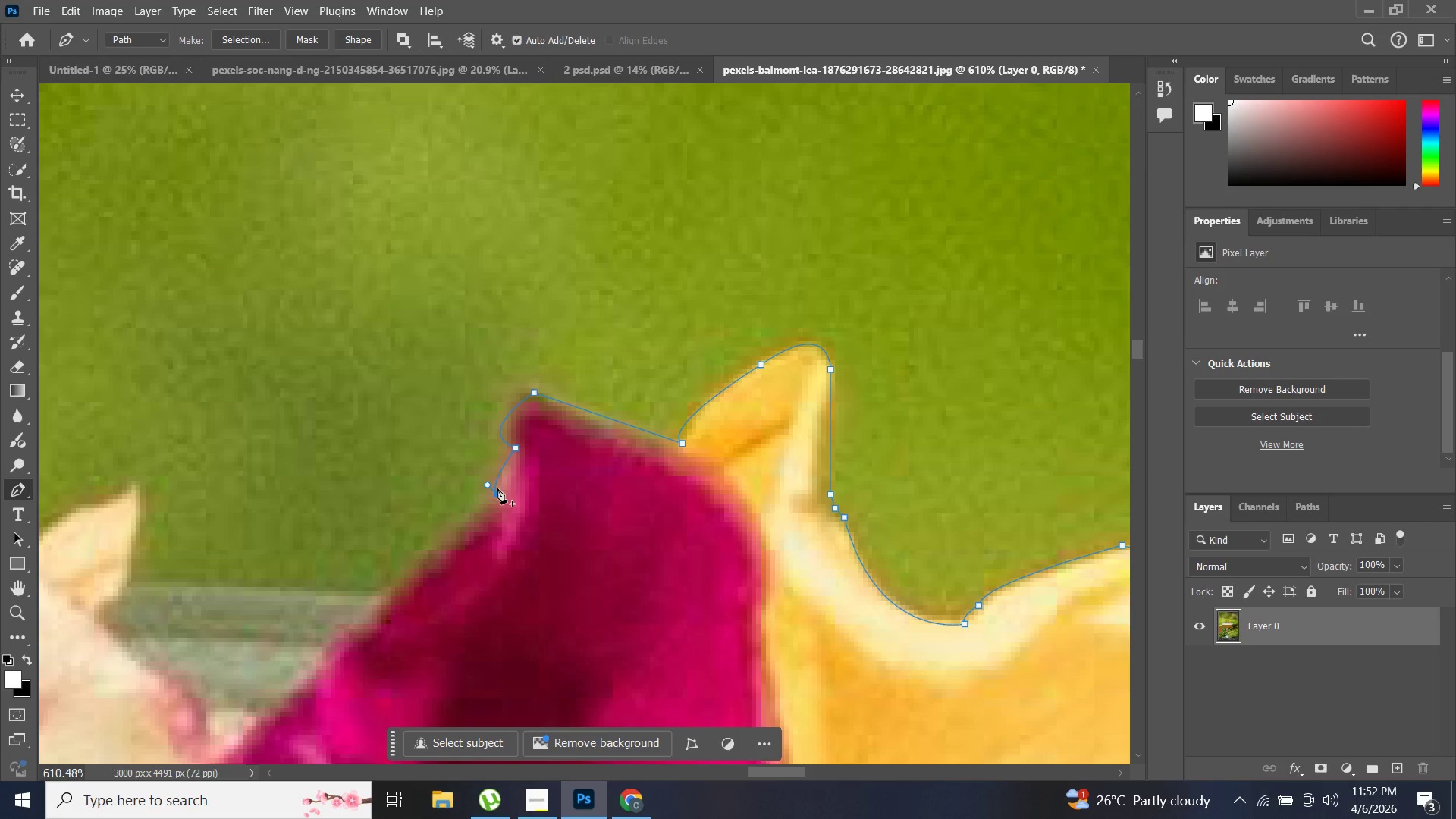 
hold_key(key=AltLeft, duration=9.52)
left_click([365, 635])
 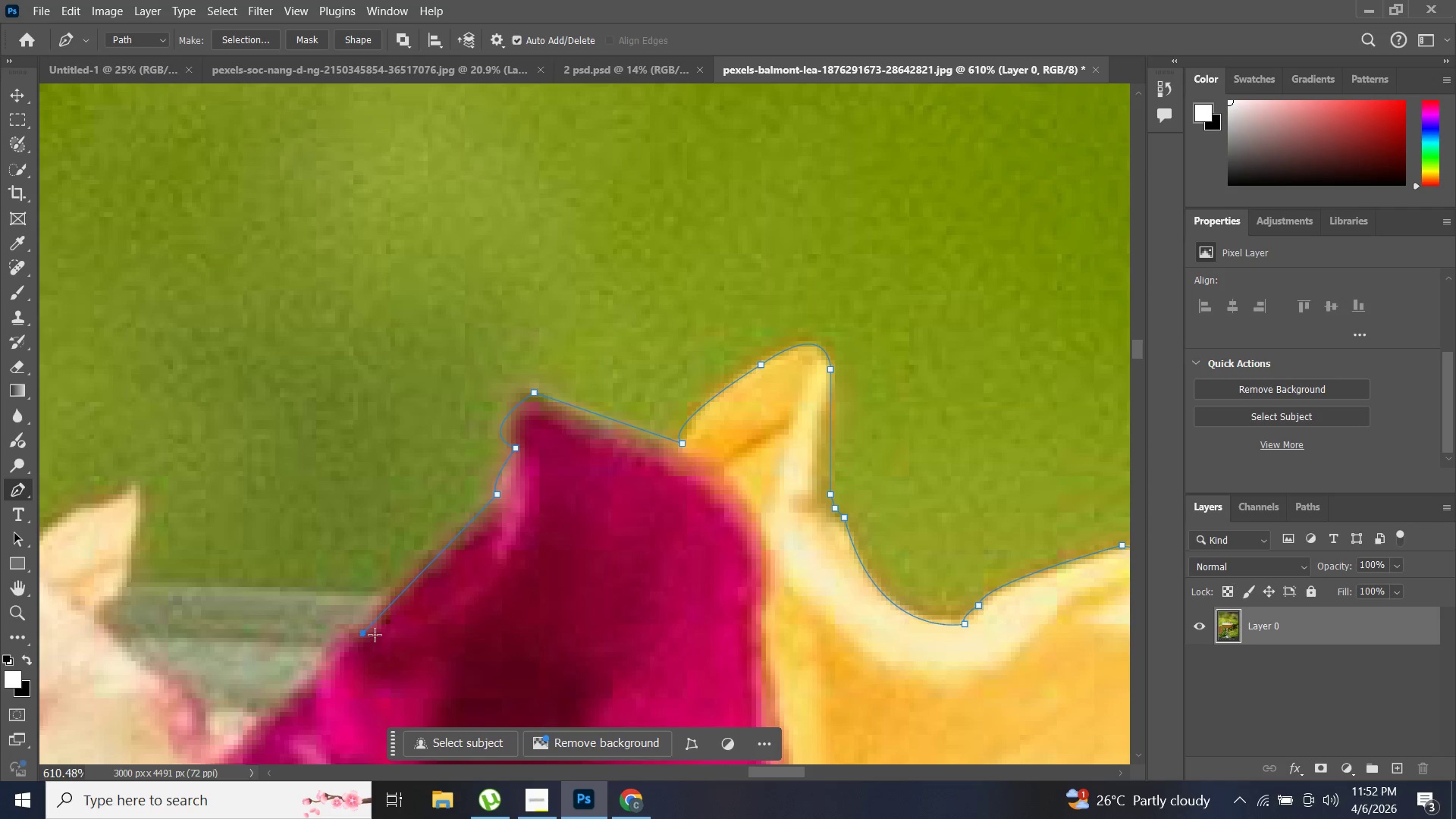 
key(Control+Z)
 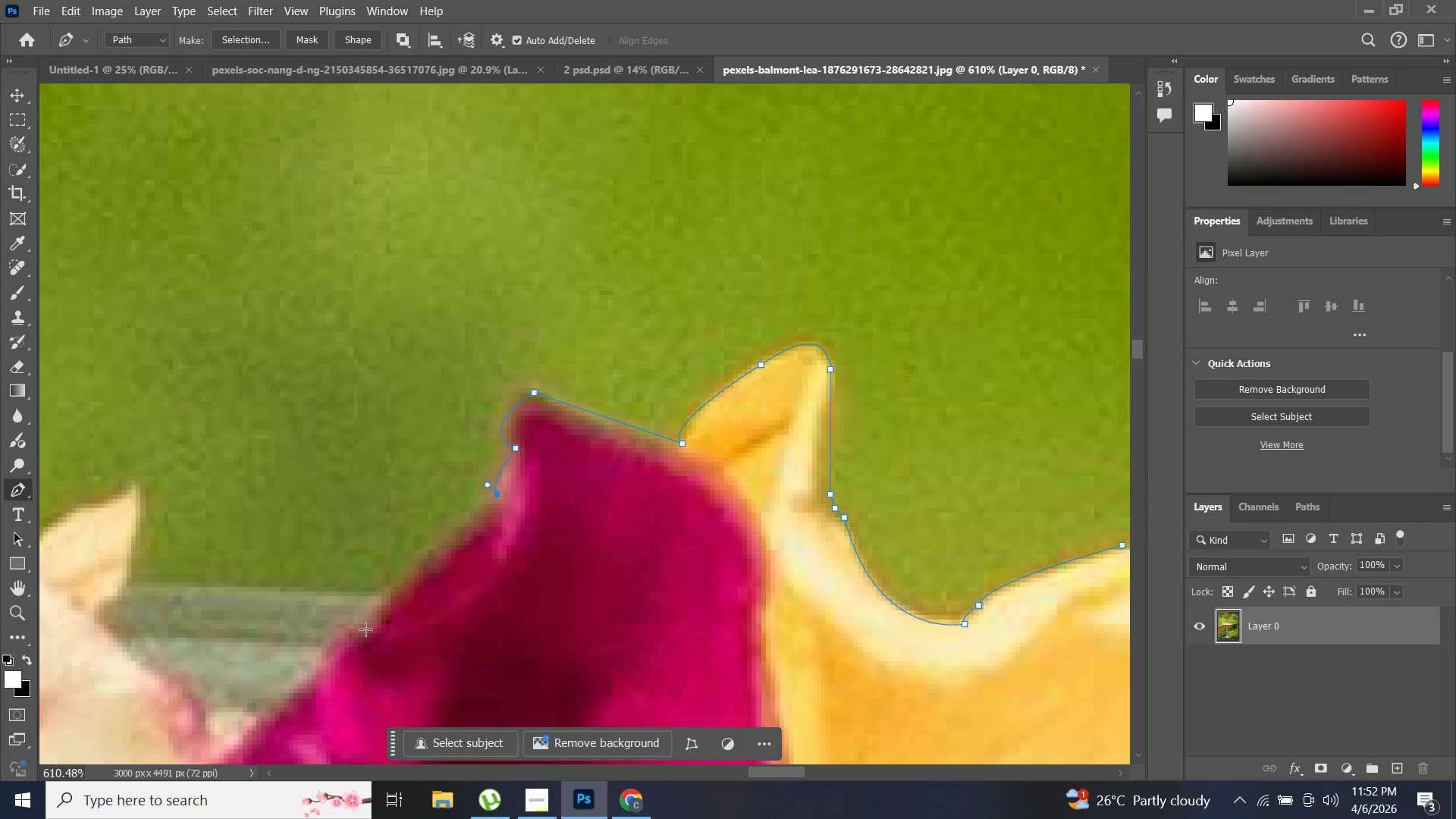 
left_click_drag(start_coordinate=[366, 629], to_coordinate=[322, 645])
 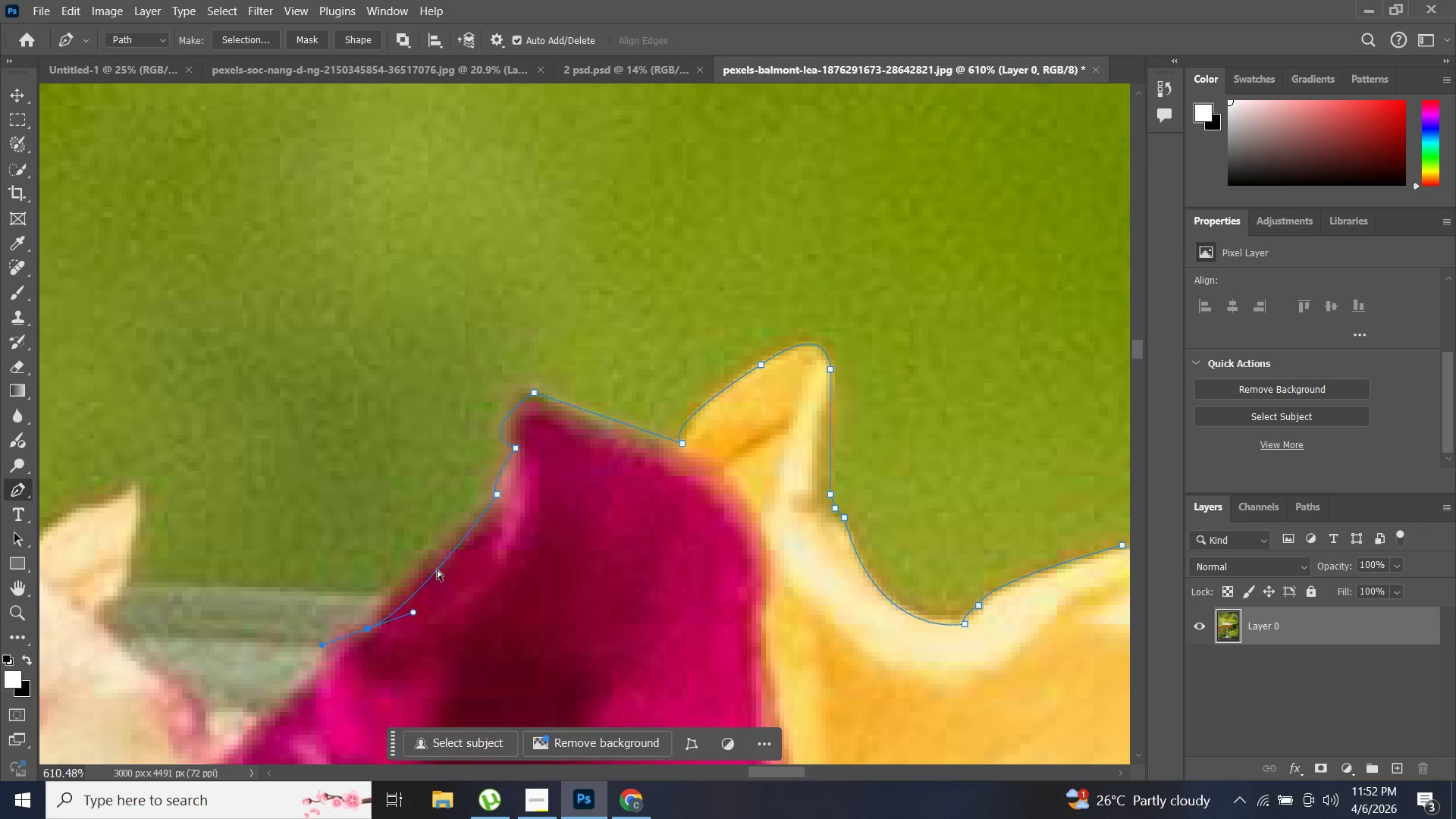 
key(Control+ControlLeft)
 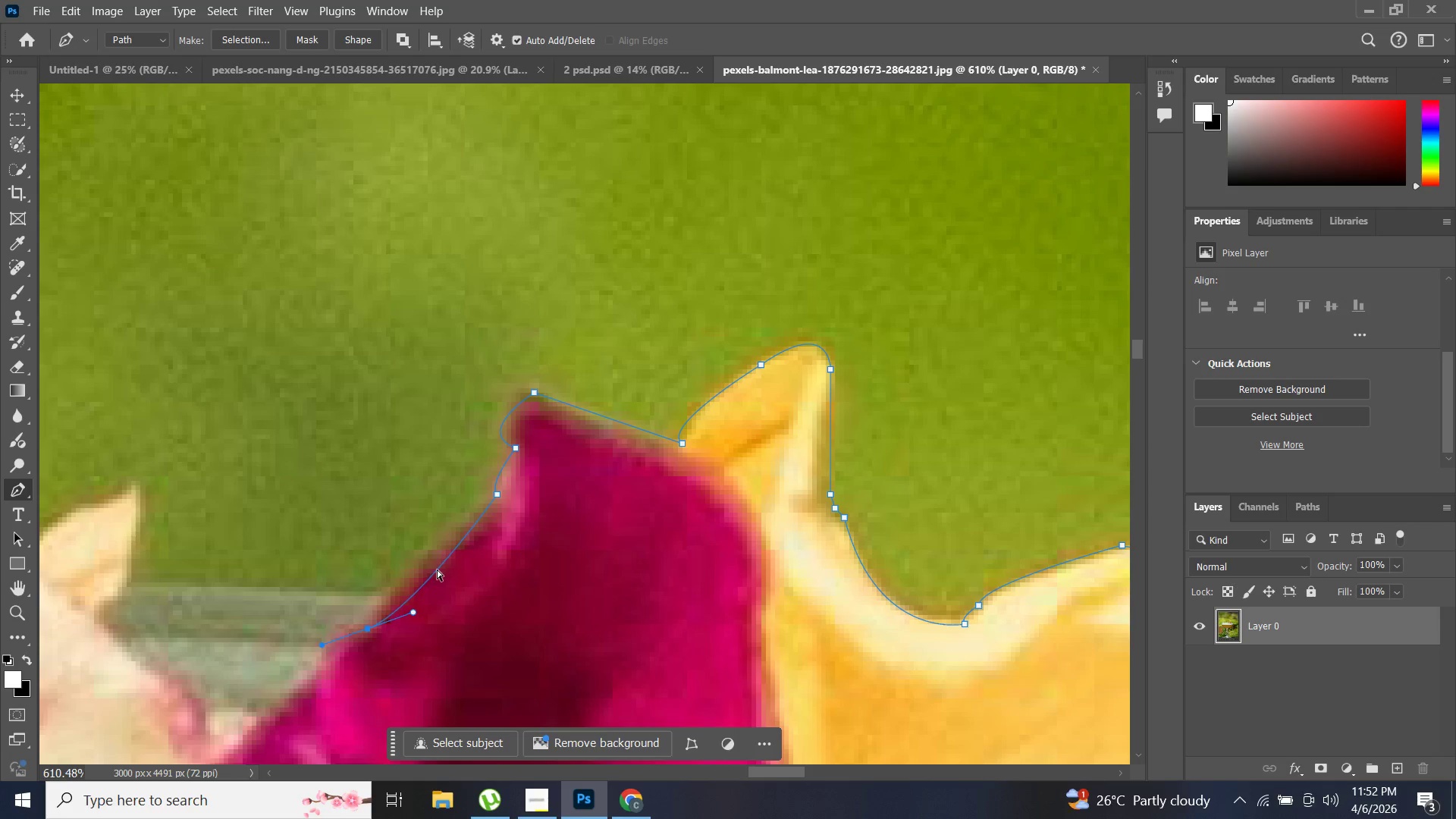 
key(Control+Z)
 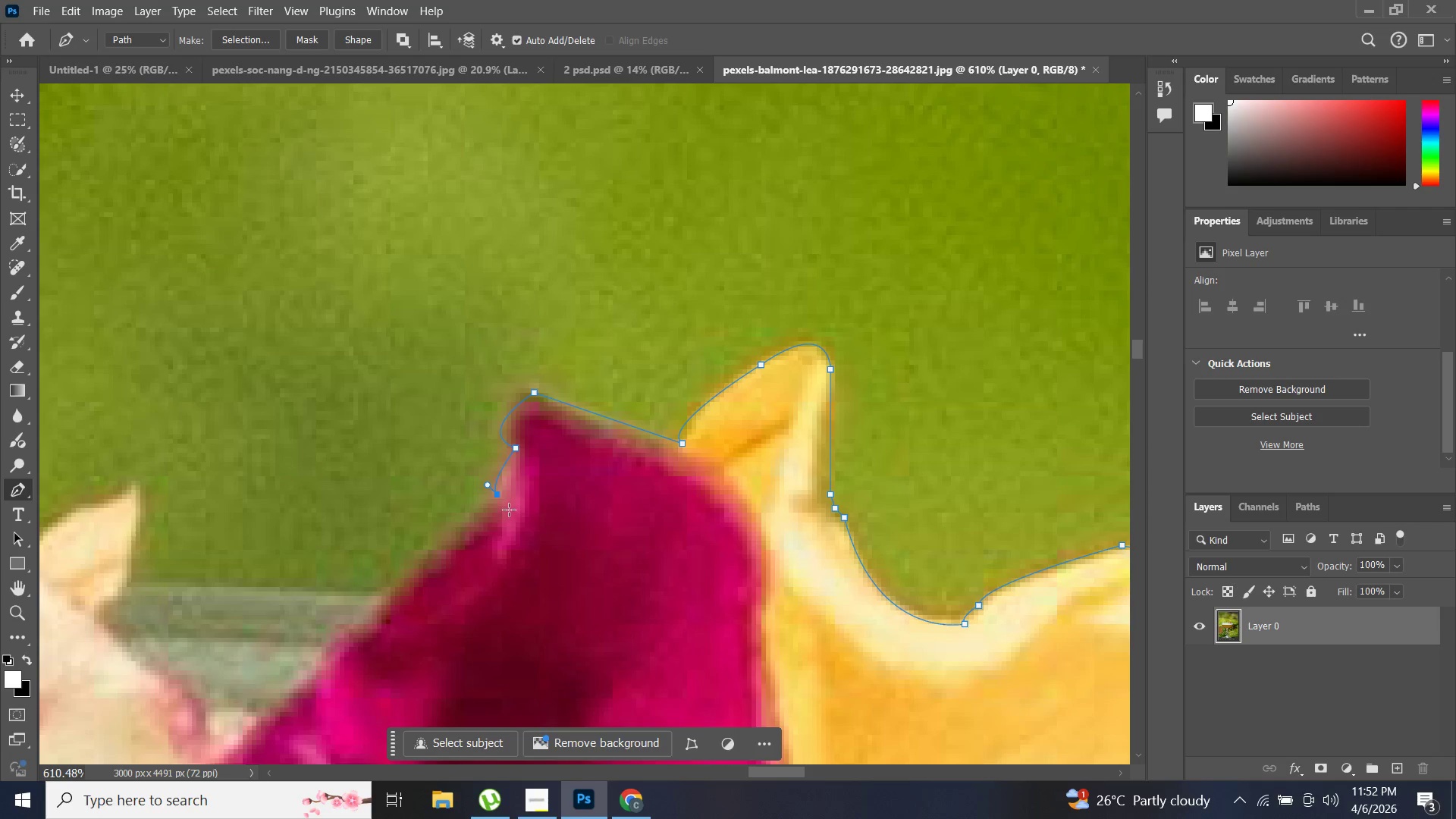 
left_click([509, 508])
 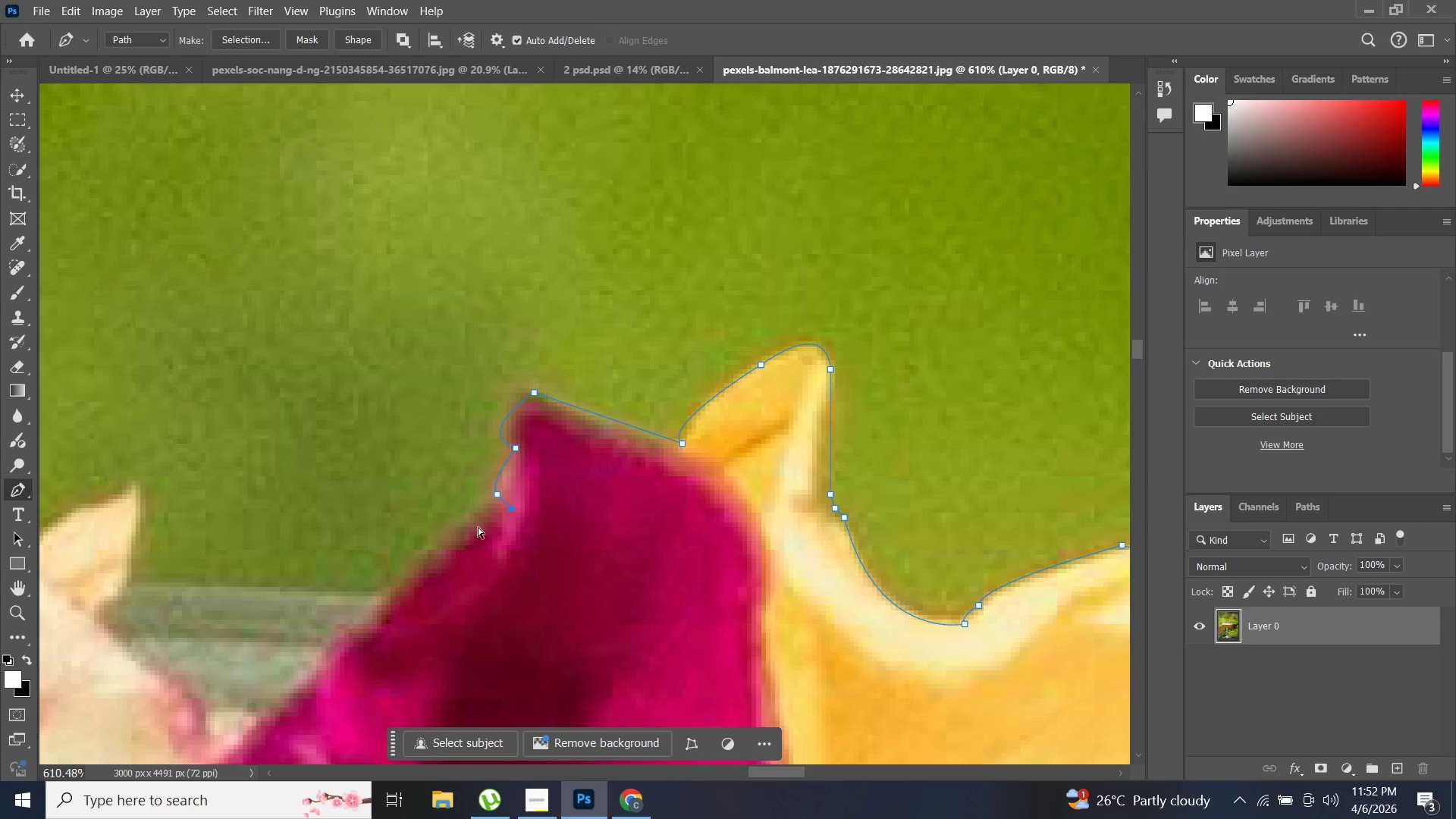 
key(Control+ControlLeft)
 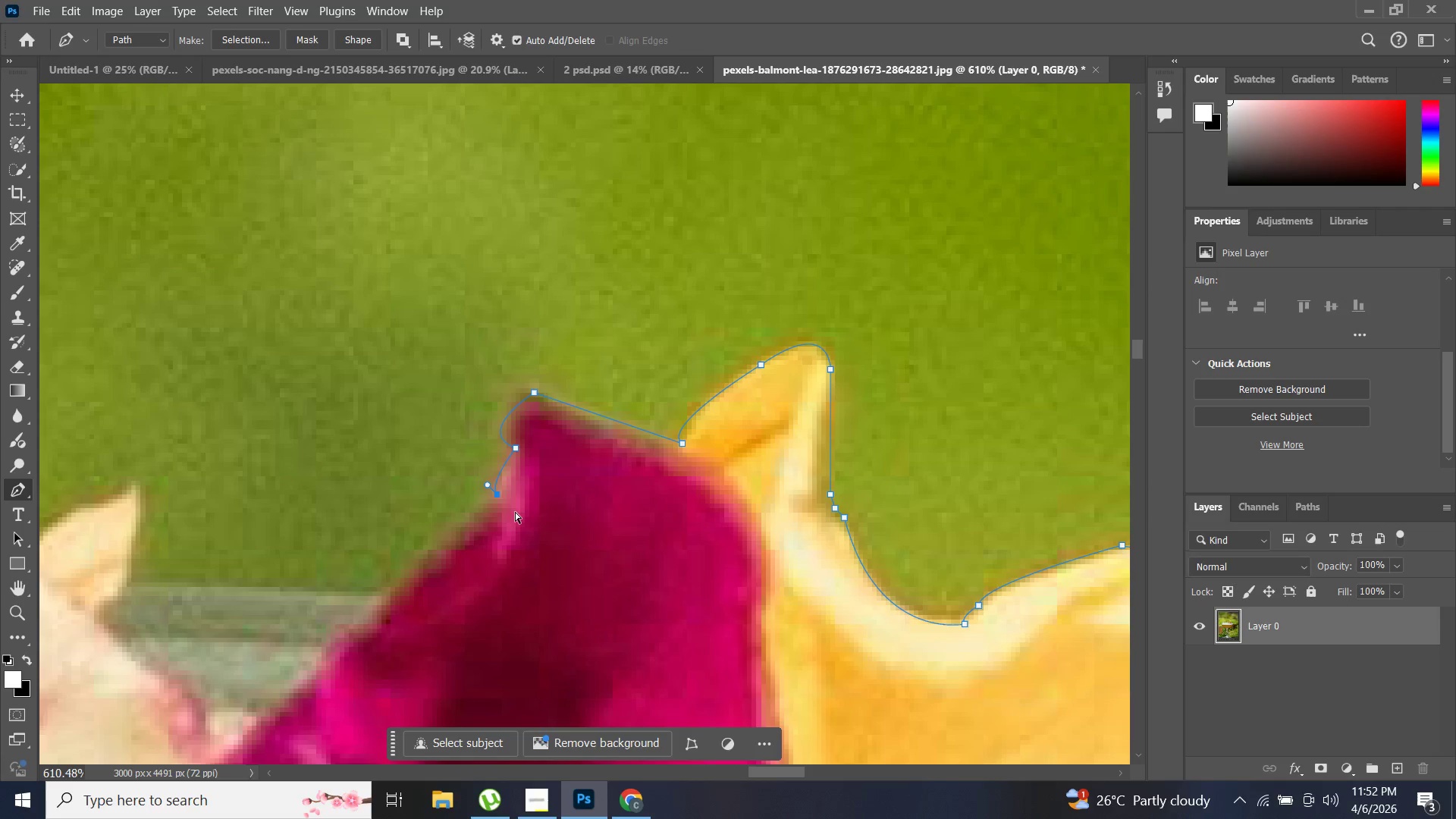 
key(Control+Z)
 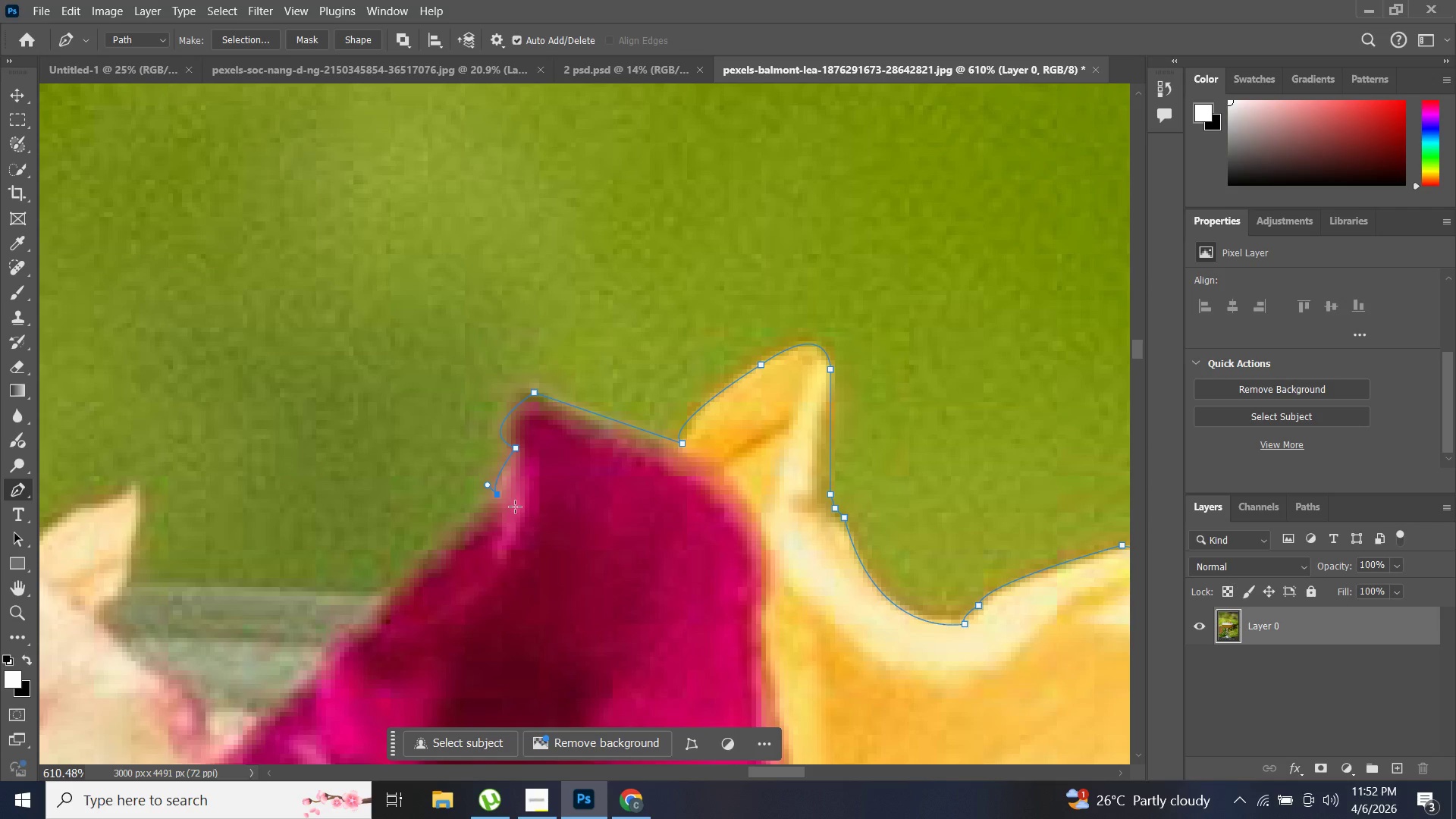 
left_click_drag(start_coordinate=[513, 507], to_coordinate=[526, 500])
 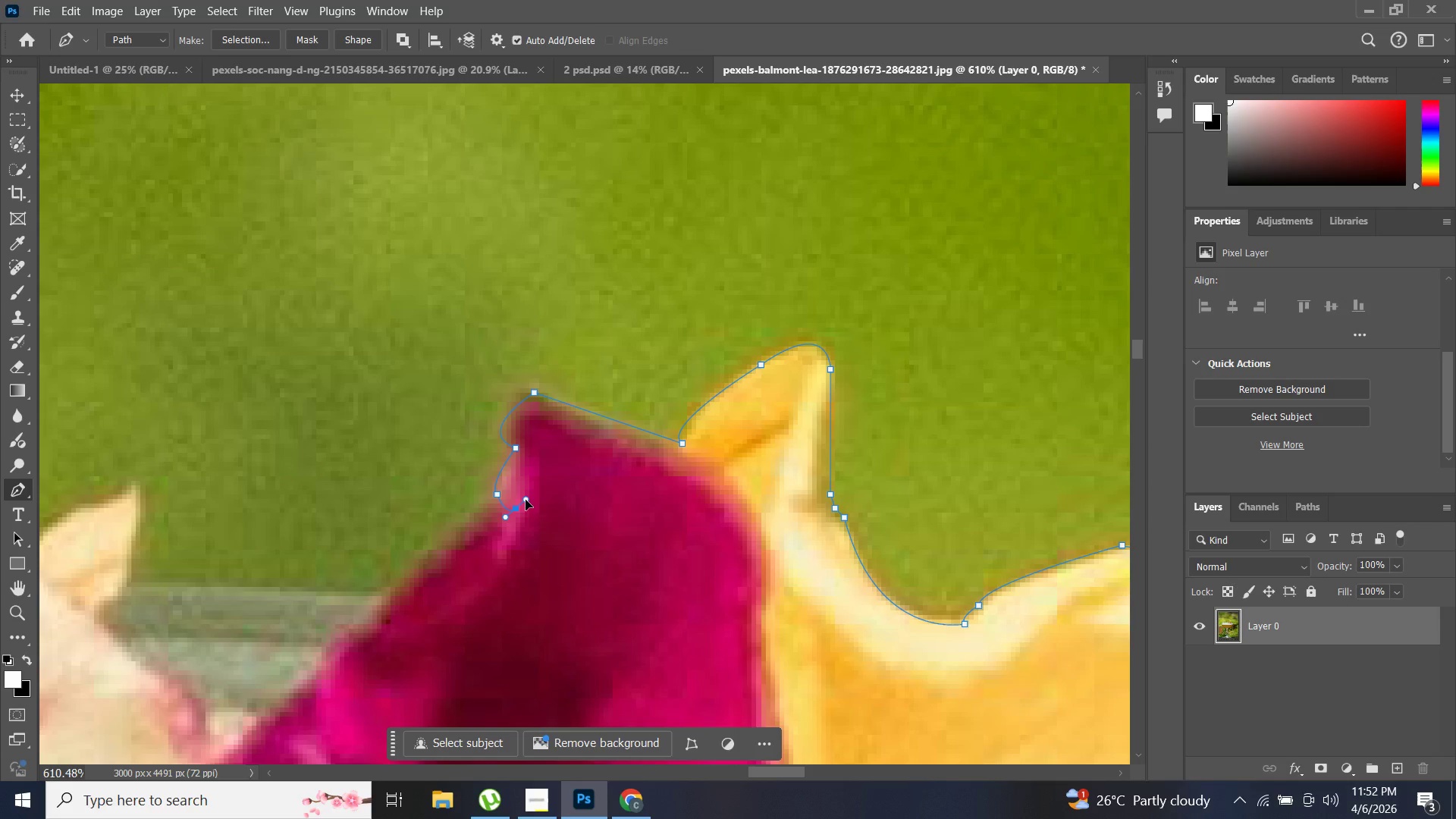 
hold_key(key=AltLeft, duration=0.73)
left_click([516, 510])
 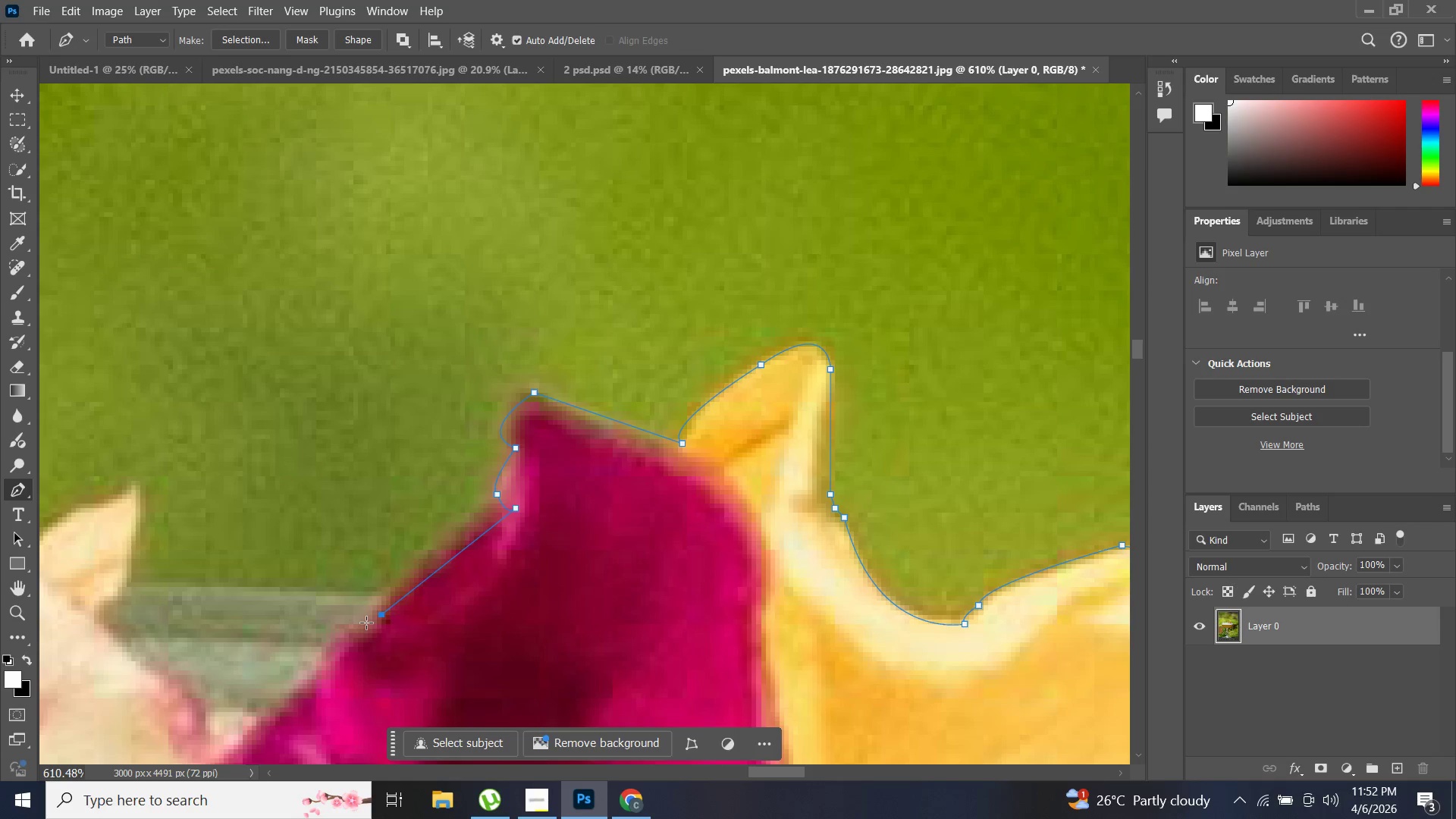 
hold_key(key=AltLeft, duration=0.44)
 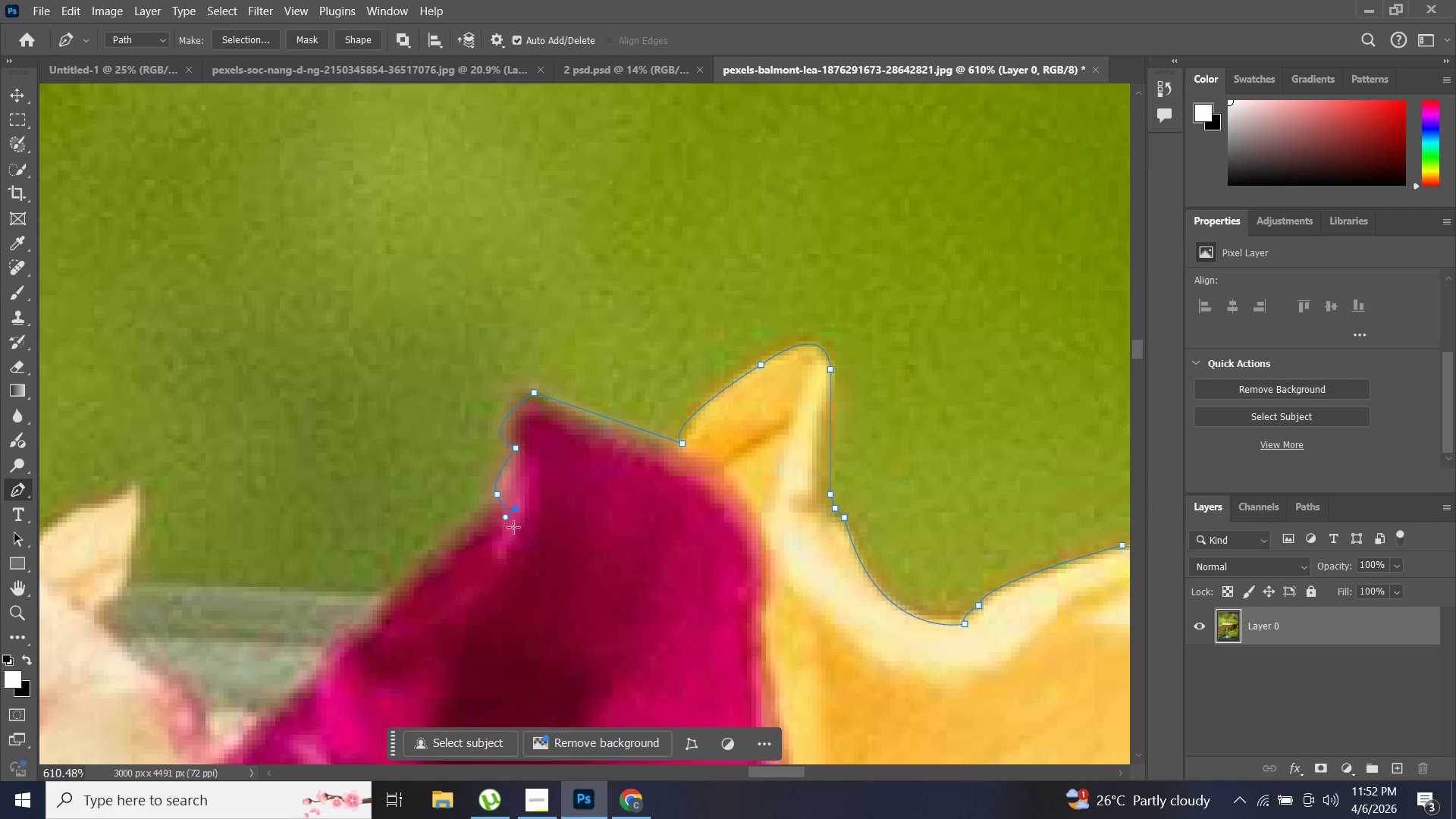 
key(Control+Z)
 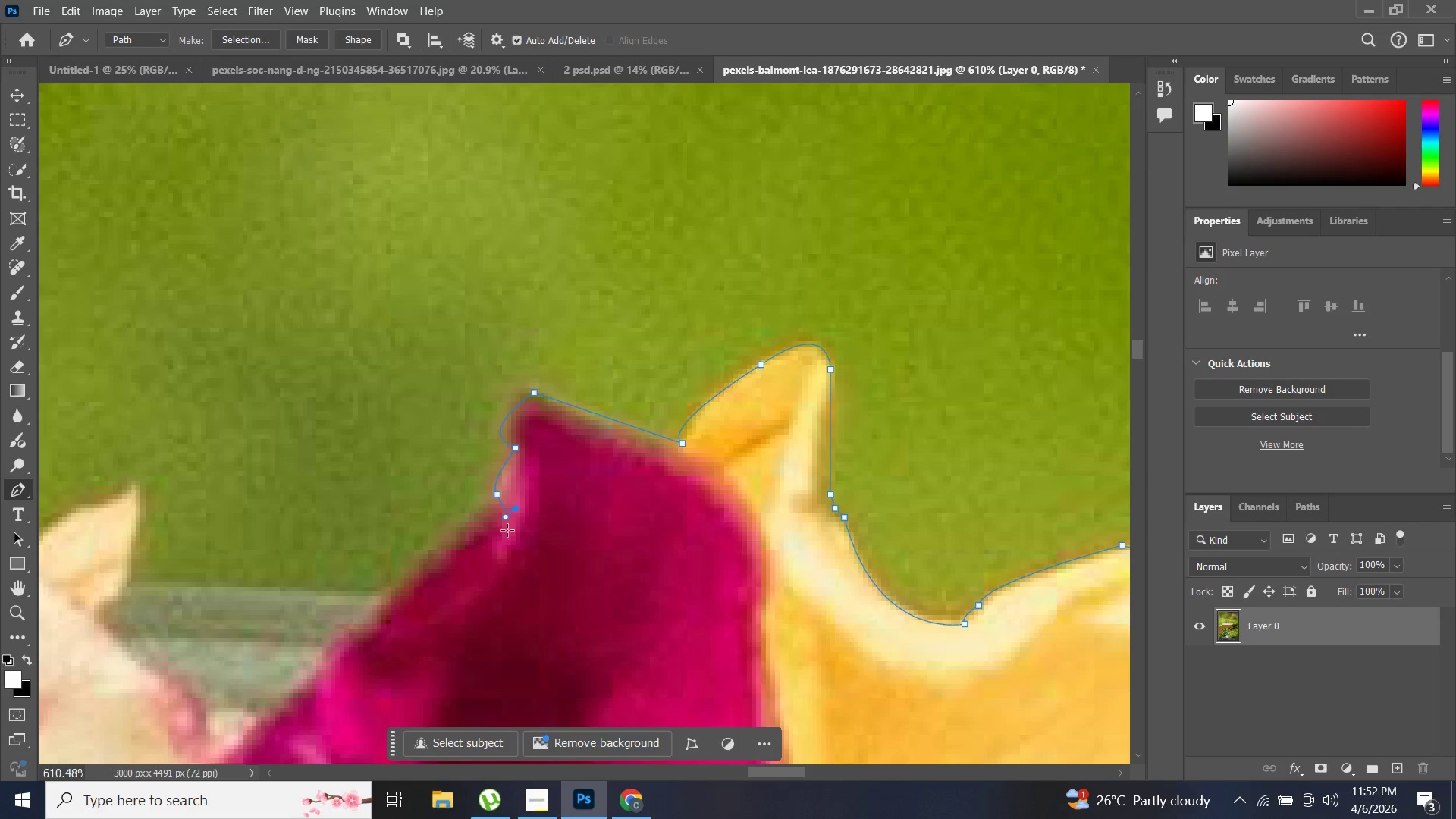 
key(Control+Z)
 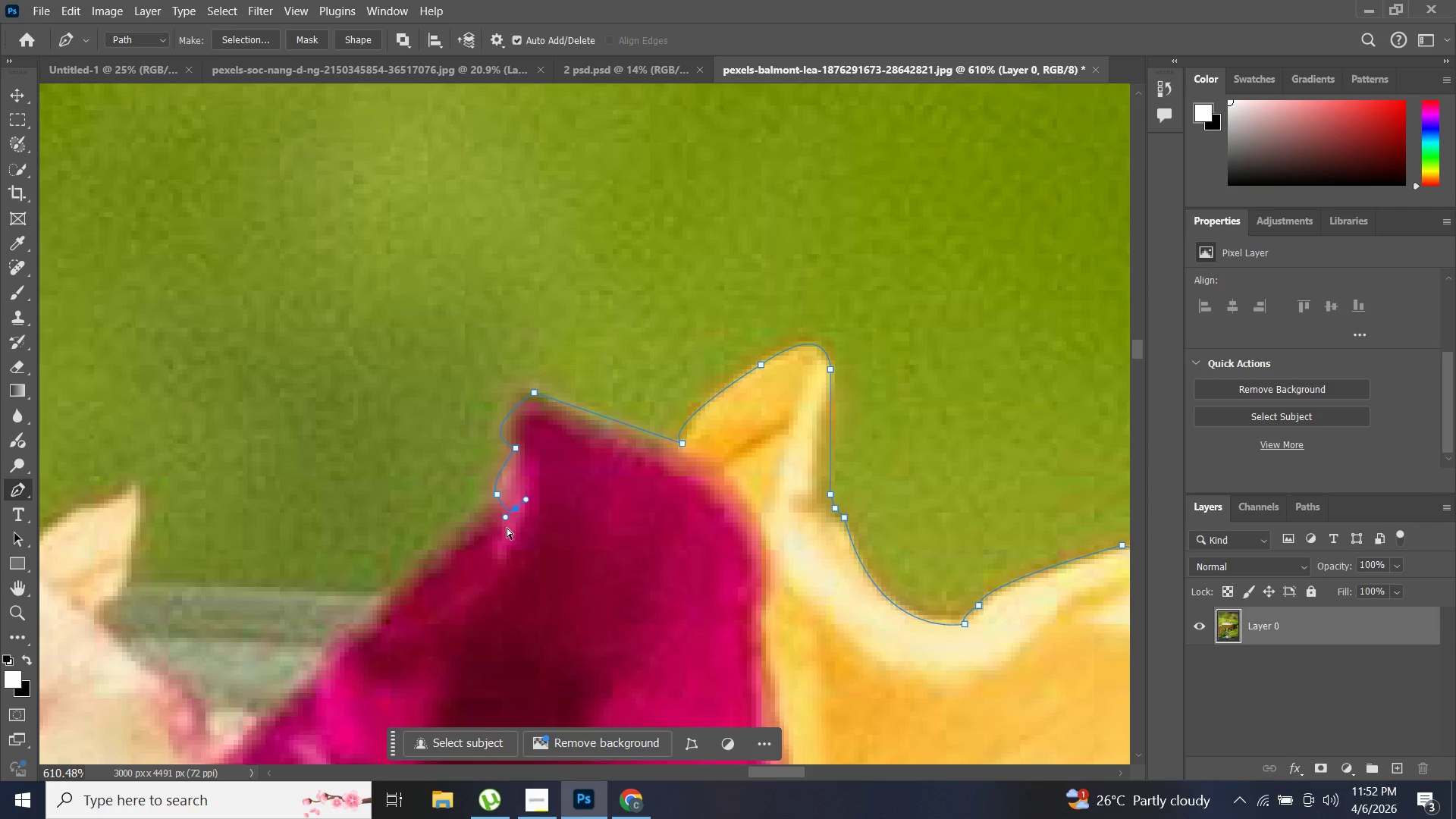 
key(Control+Z)
 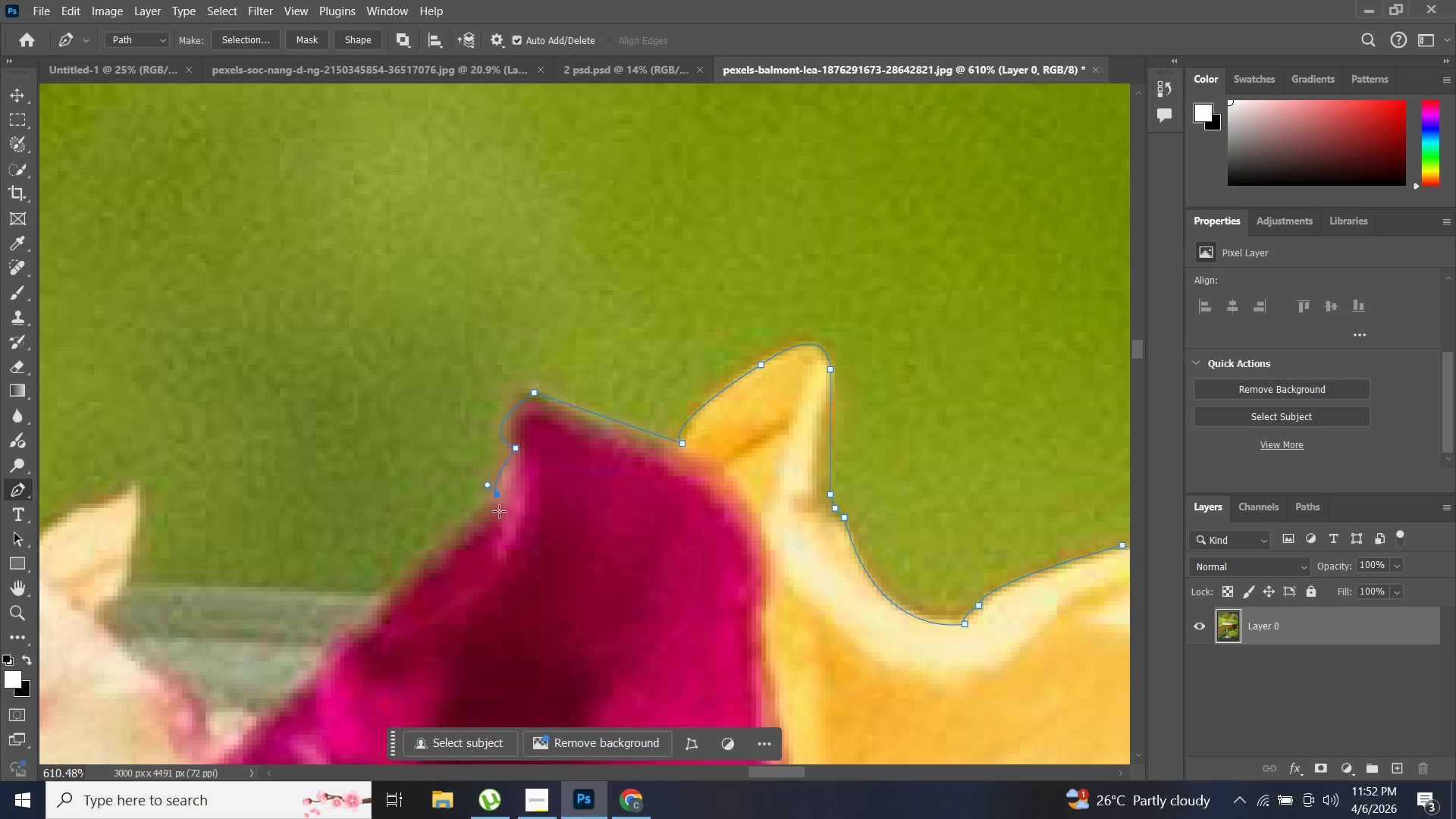 
left_click([504, 502])
 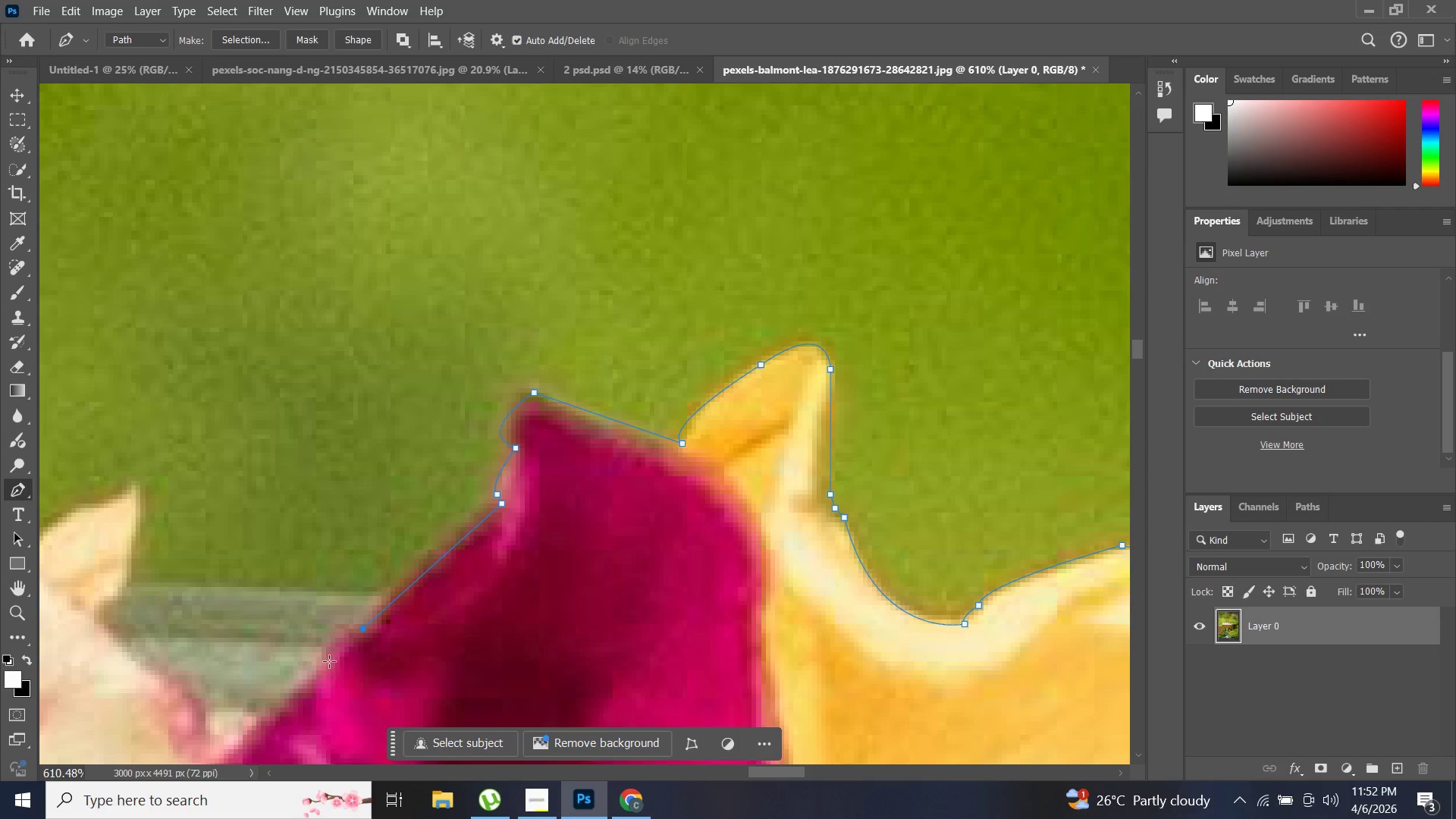 
left_click_drag(start_coordinate=[320, 676], to_coordinate=[339, 699])
 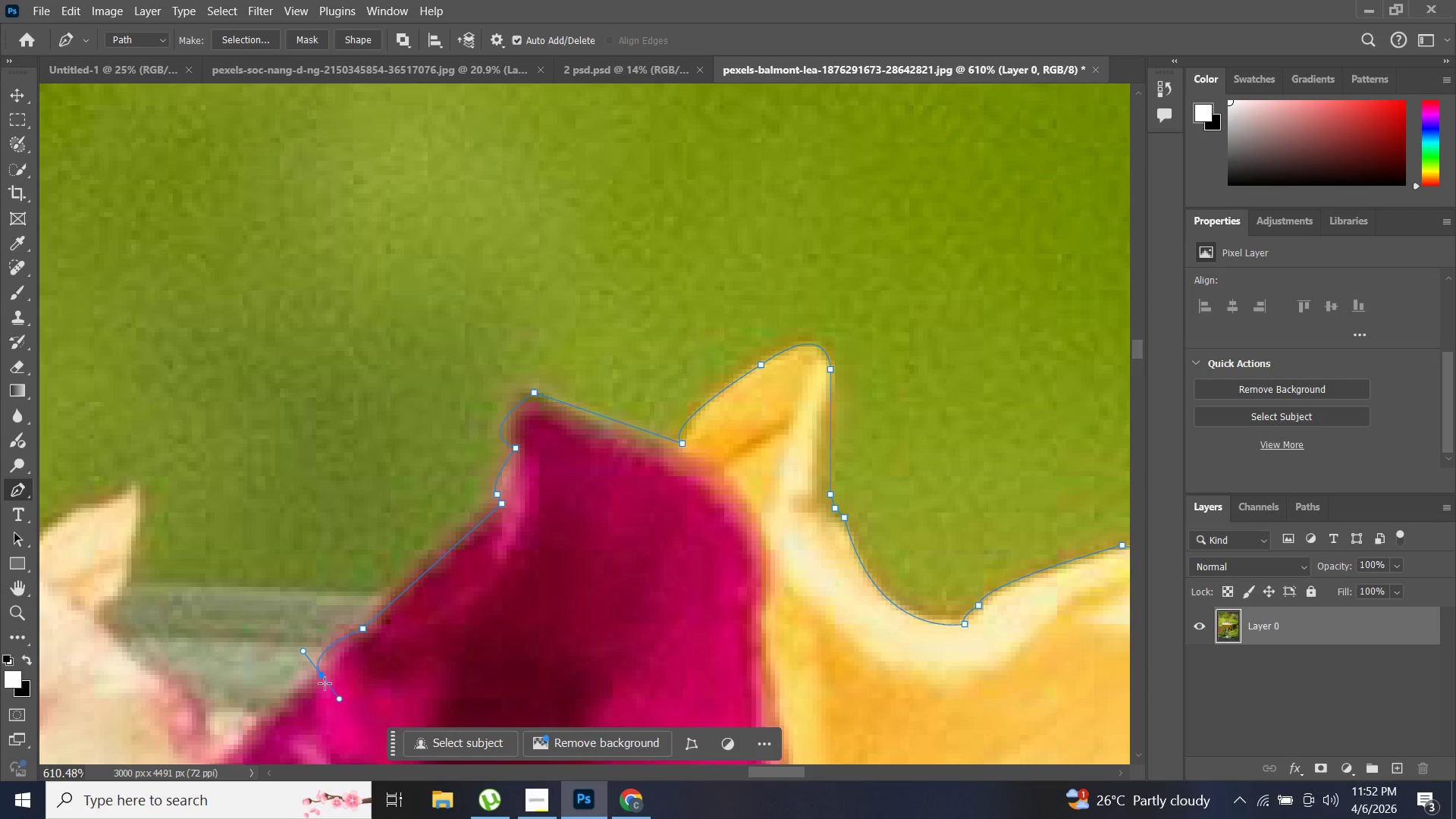 
hold_key(key=AltLeft, duration=0.69)
left_click([321, 675])
 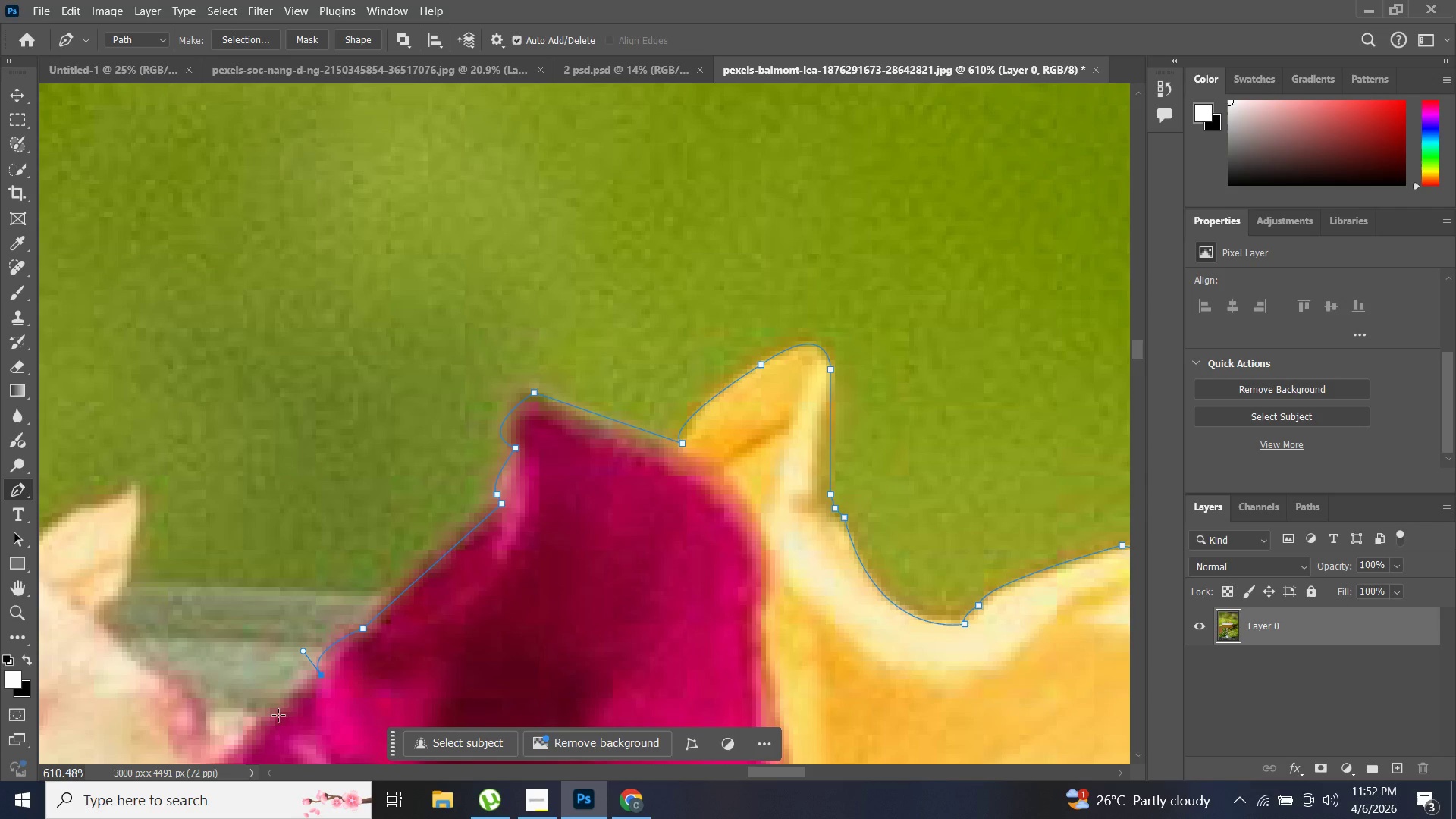 
key(Control+Z)
 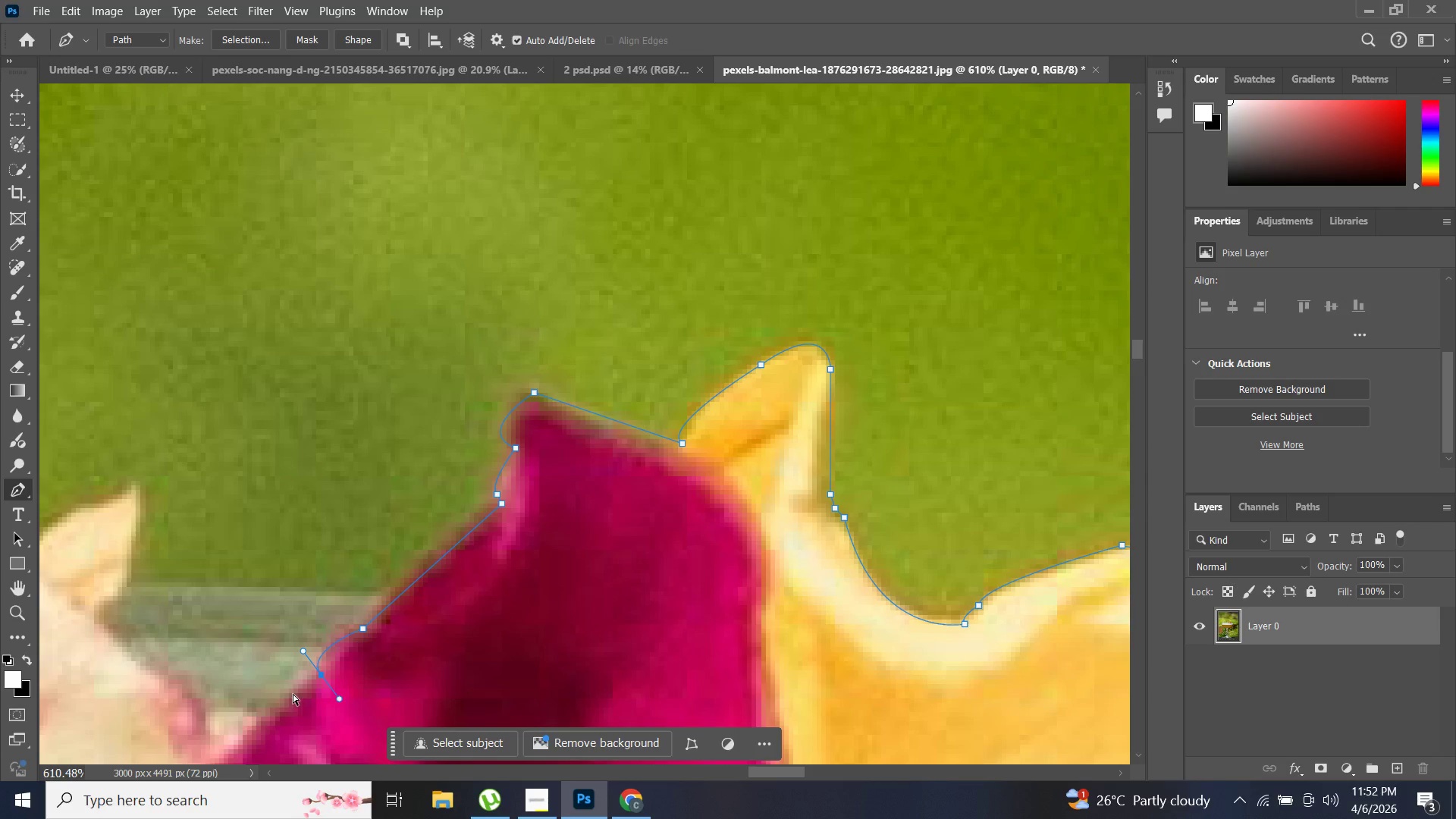 
key(Control+Z)
 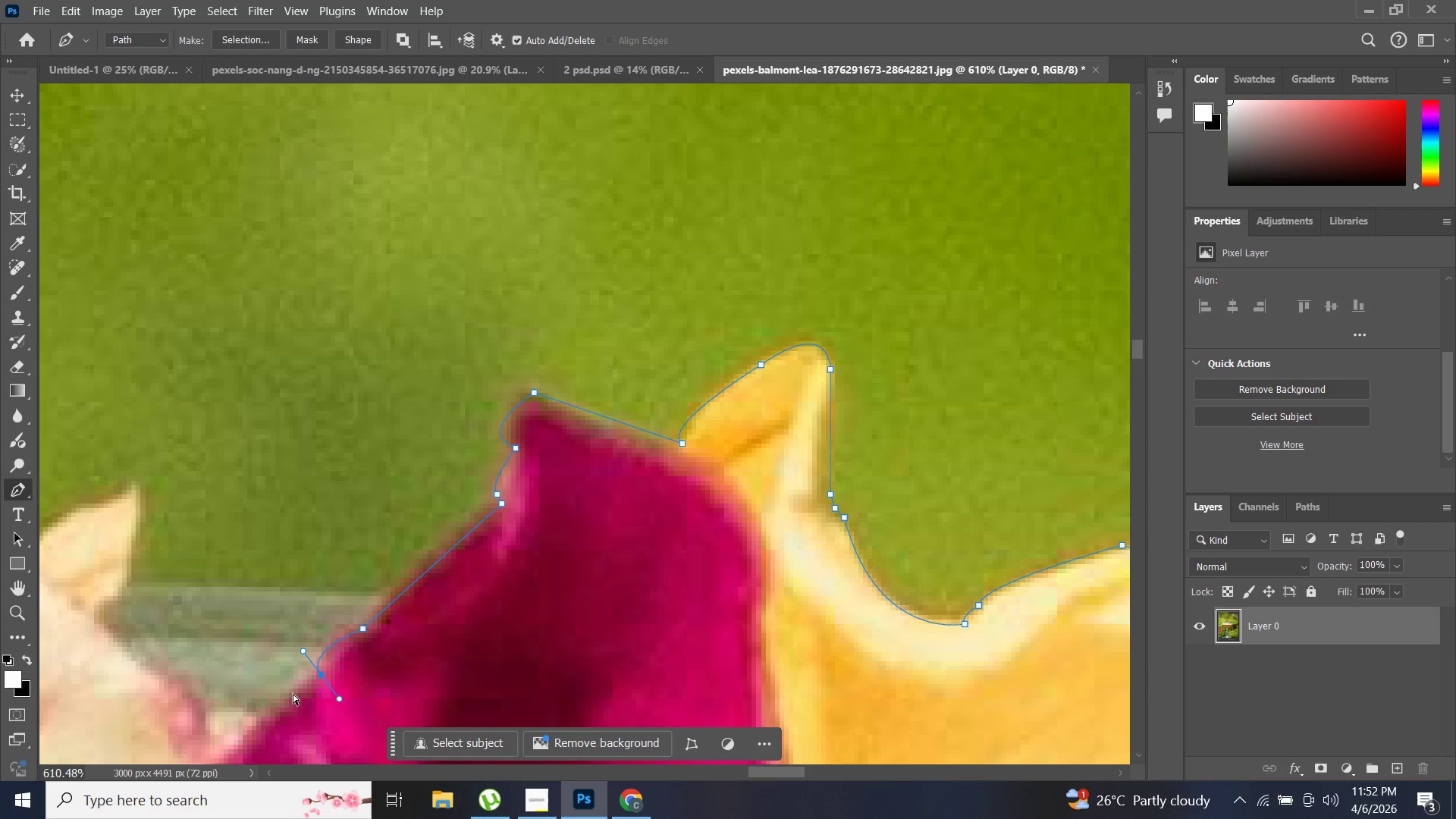 
key(Control+Z)
 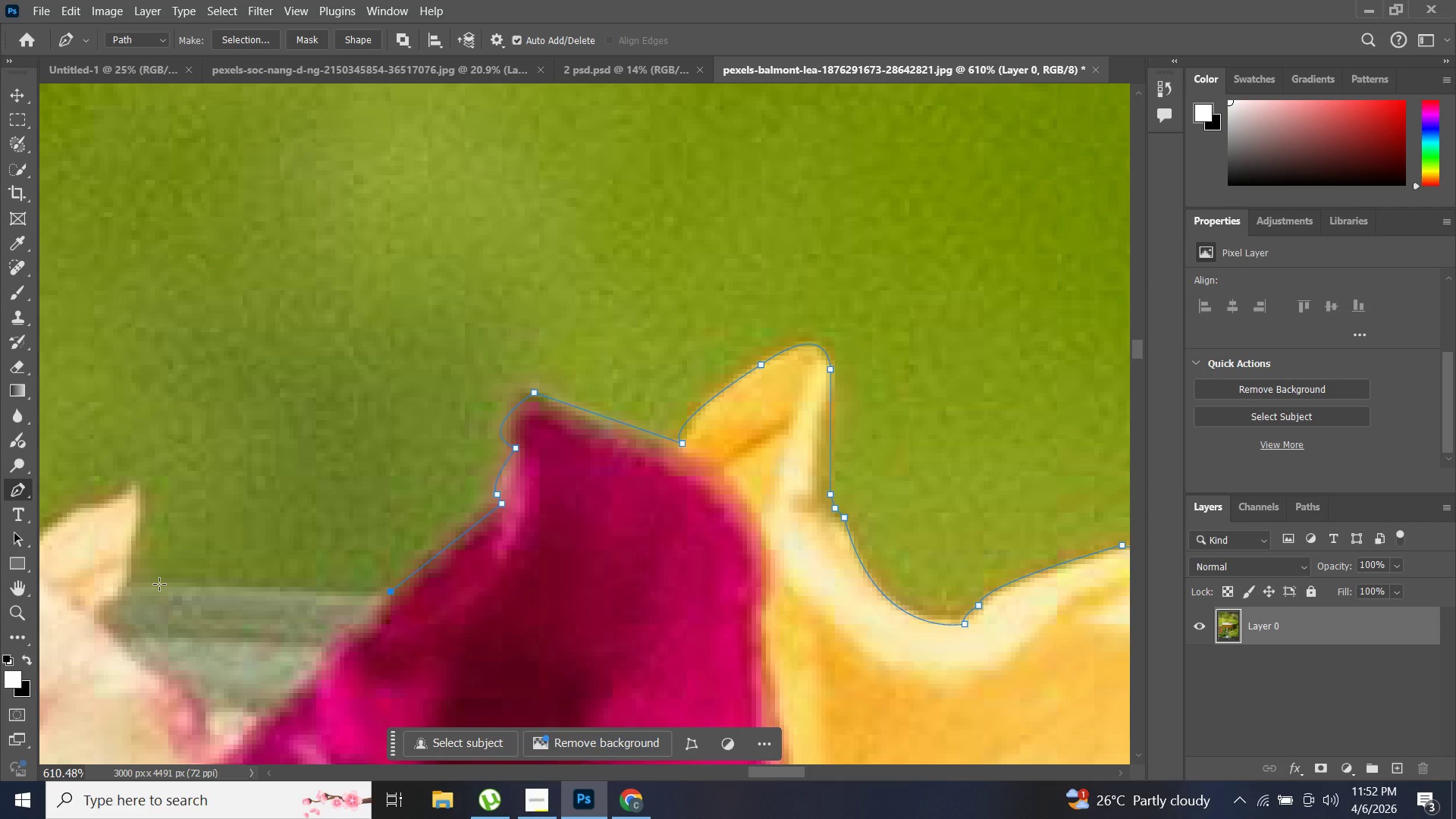 
left_click([130, 585])
 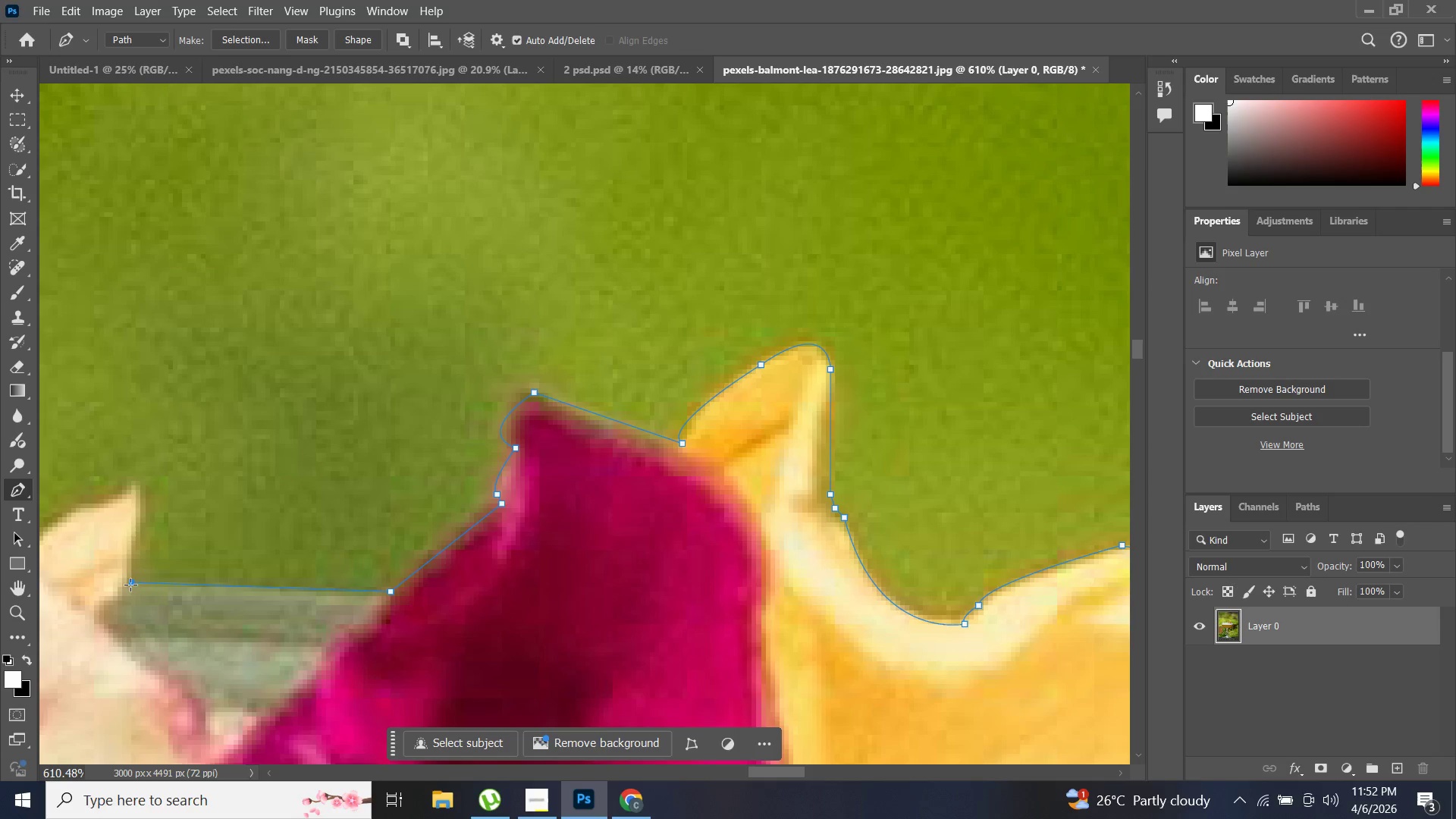 
left_click([130, 585])
 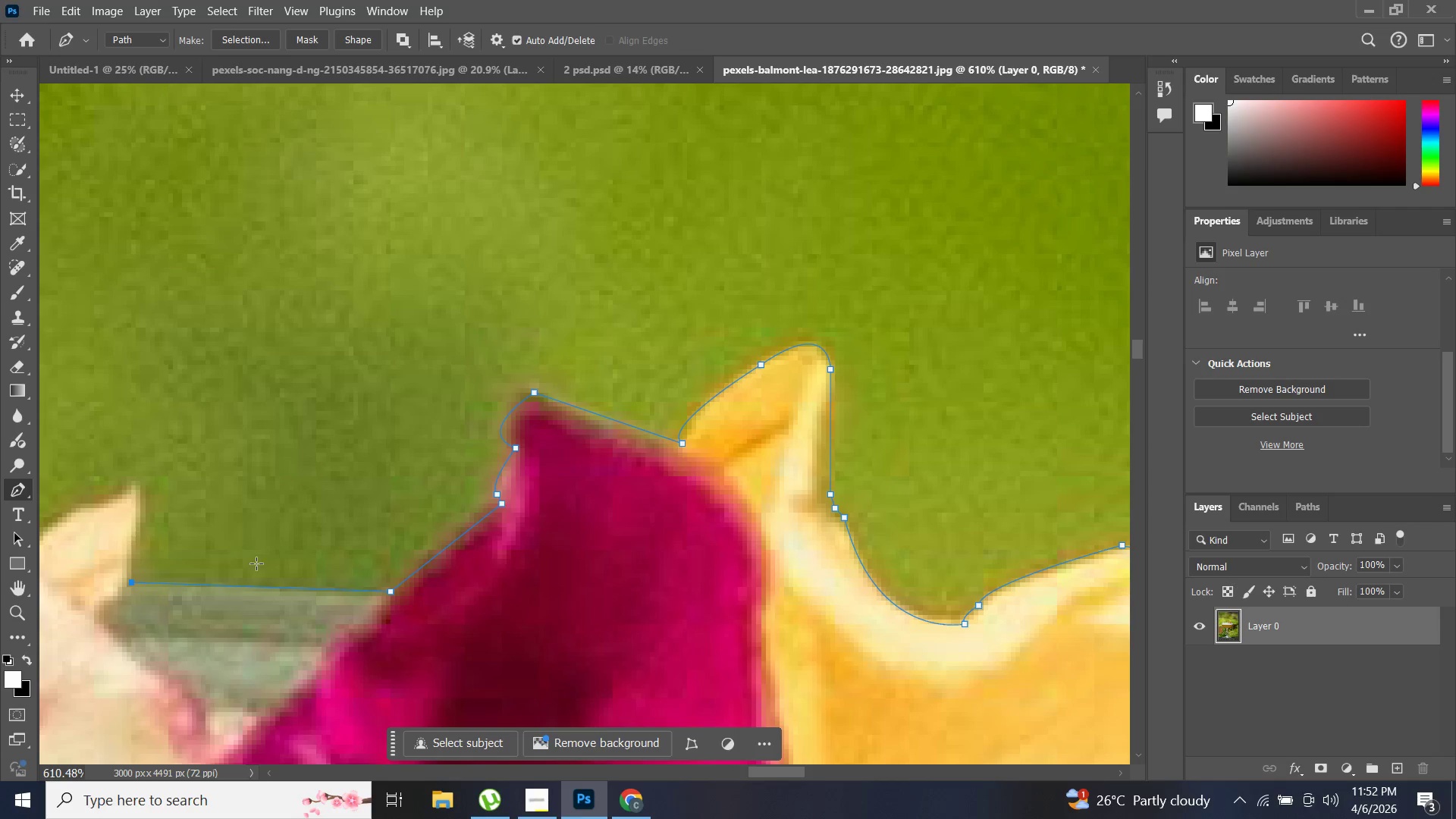 
scroll: coordinate [270, 581], scroll_direction: down, amount: 8.0
 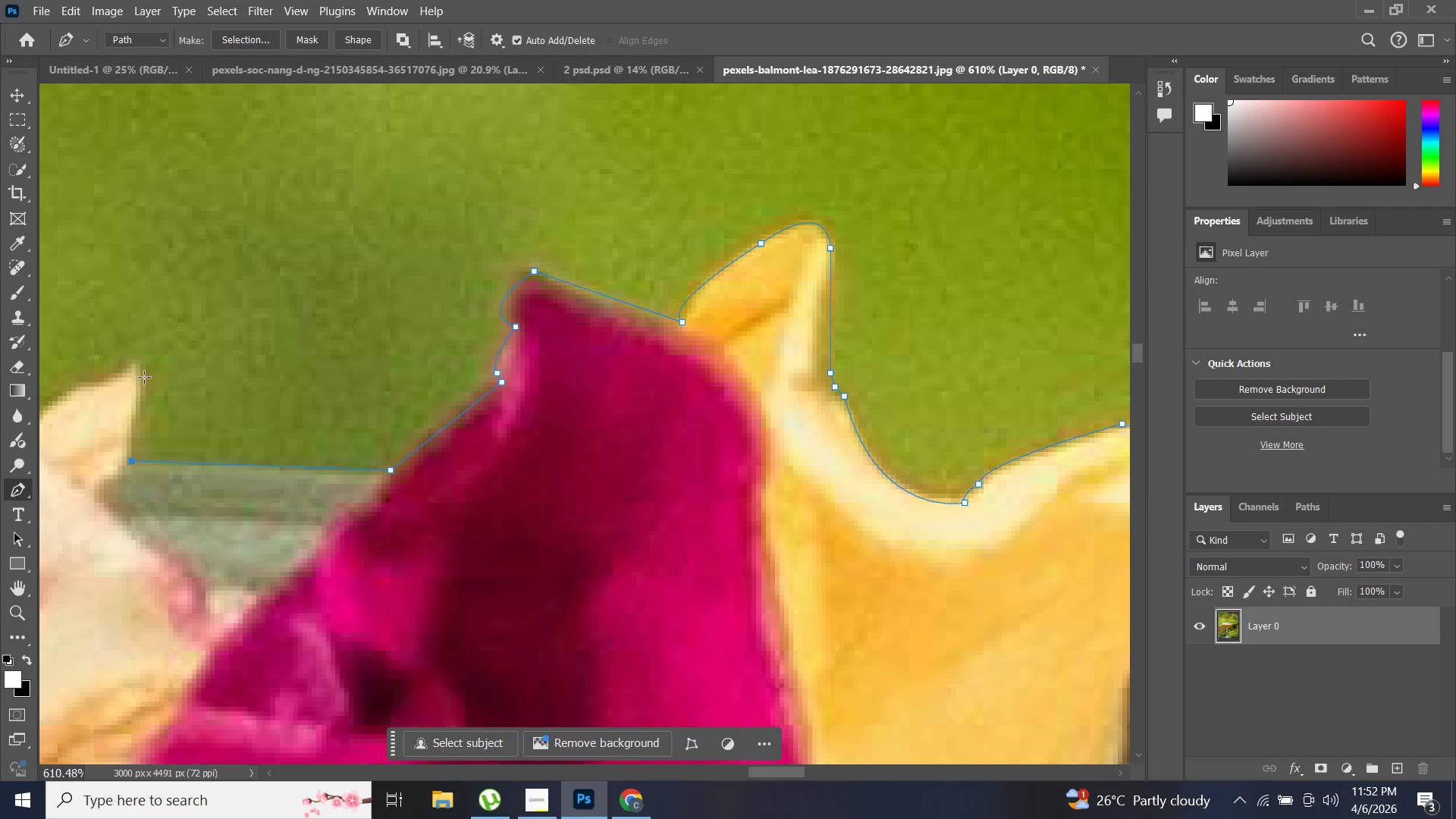 
left_click_drag(start_coordinate=[140, 368], to_coordinate=[140, 348])
 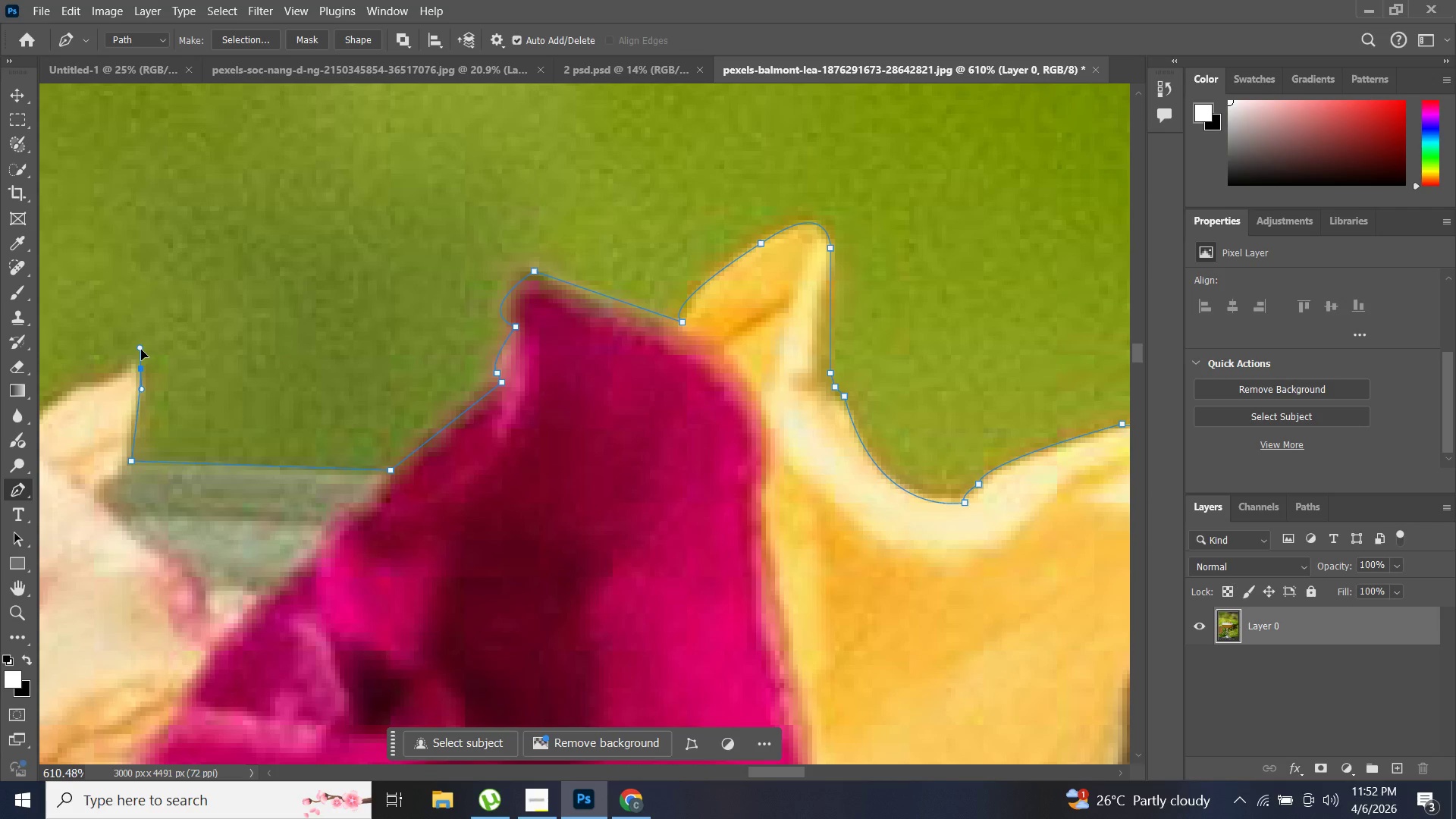 
hold_key(key=AltLeft, duration=0.83)
left_click([140, 368])
 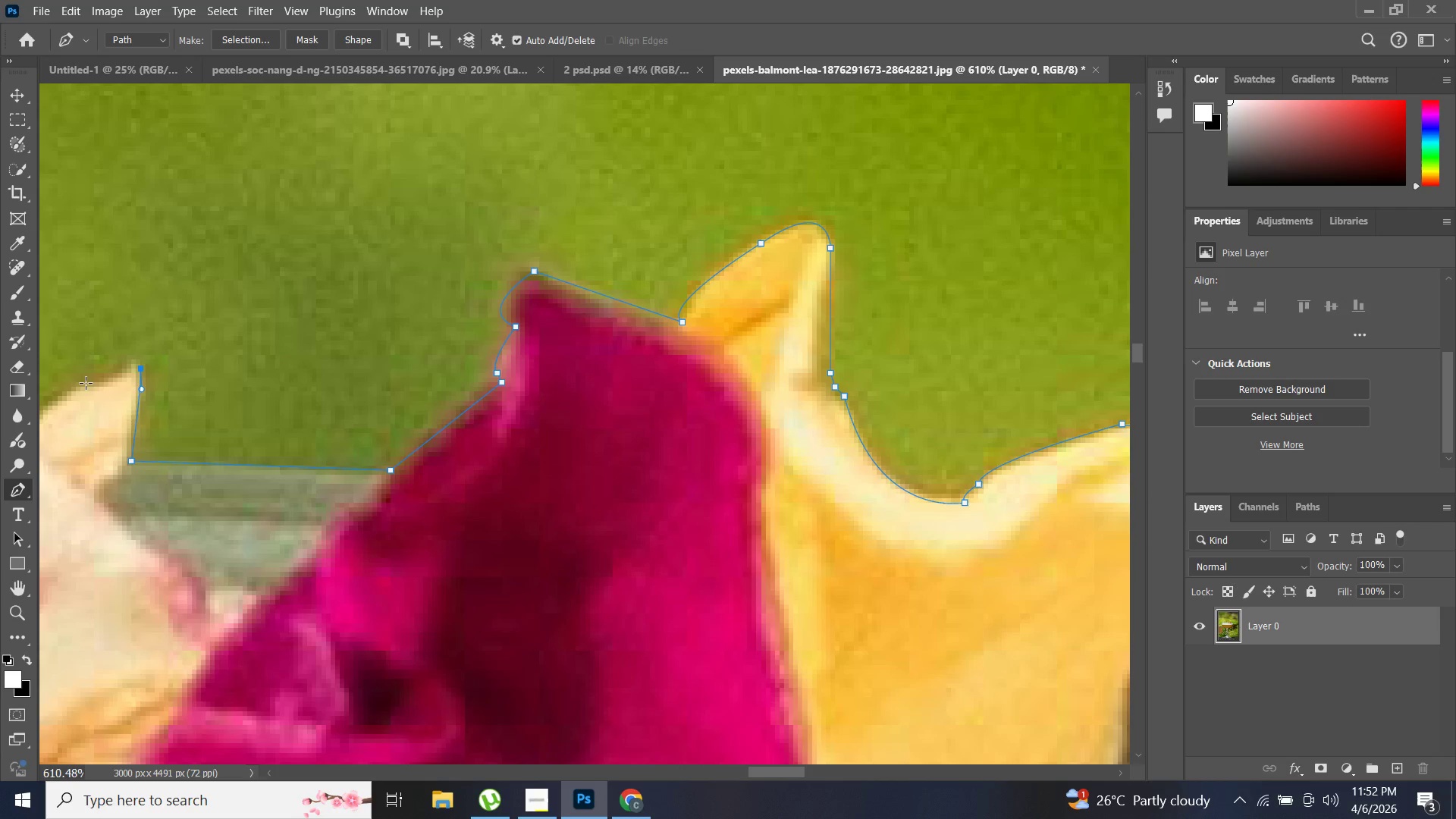 
left_click_drag(start_coordinate=[86, 382], to_coordinate=[73, 376])
 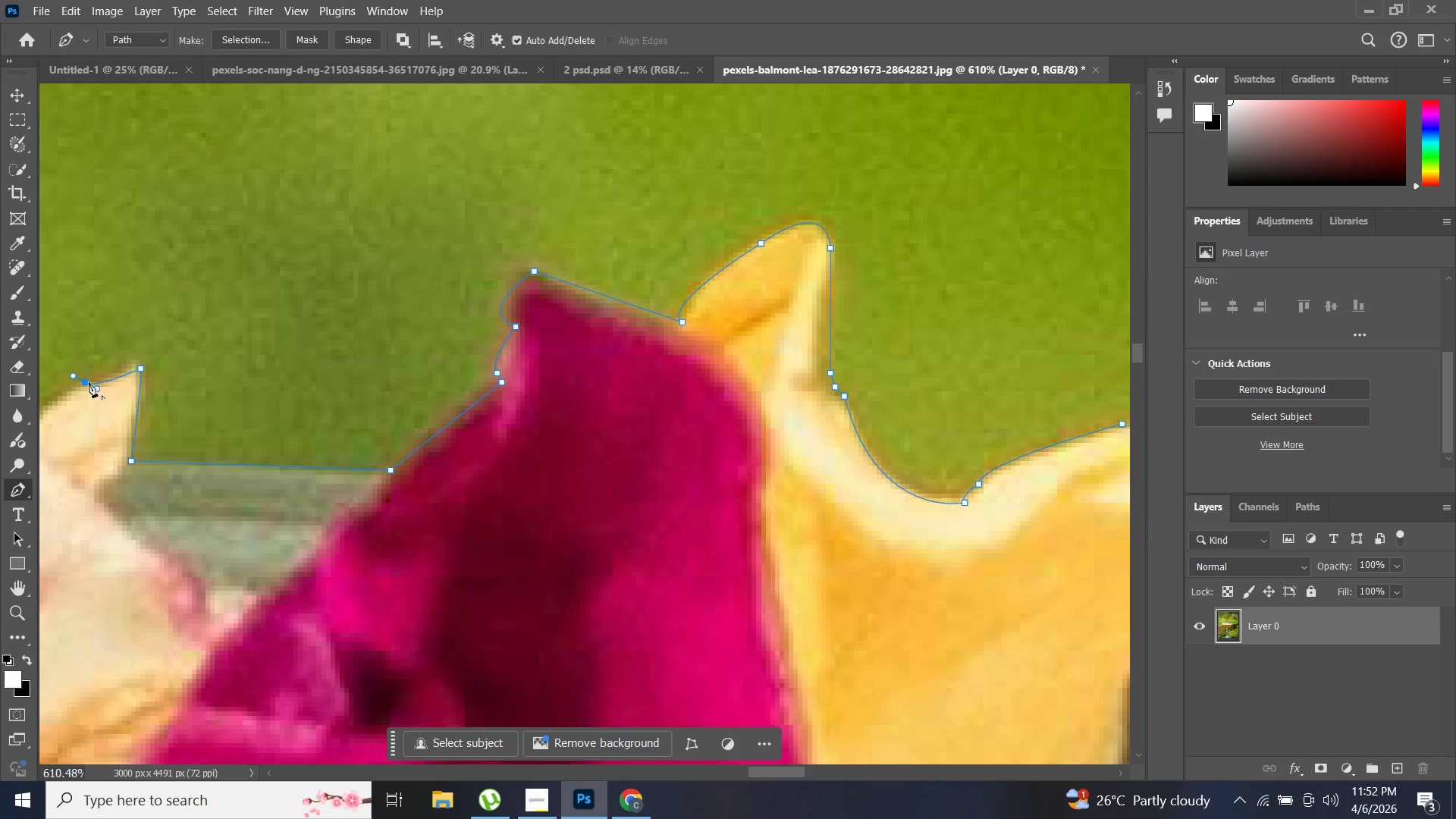 
hold_key(key=AltLeft, duration=0.39)
left_click([88, 382])
 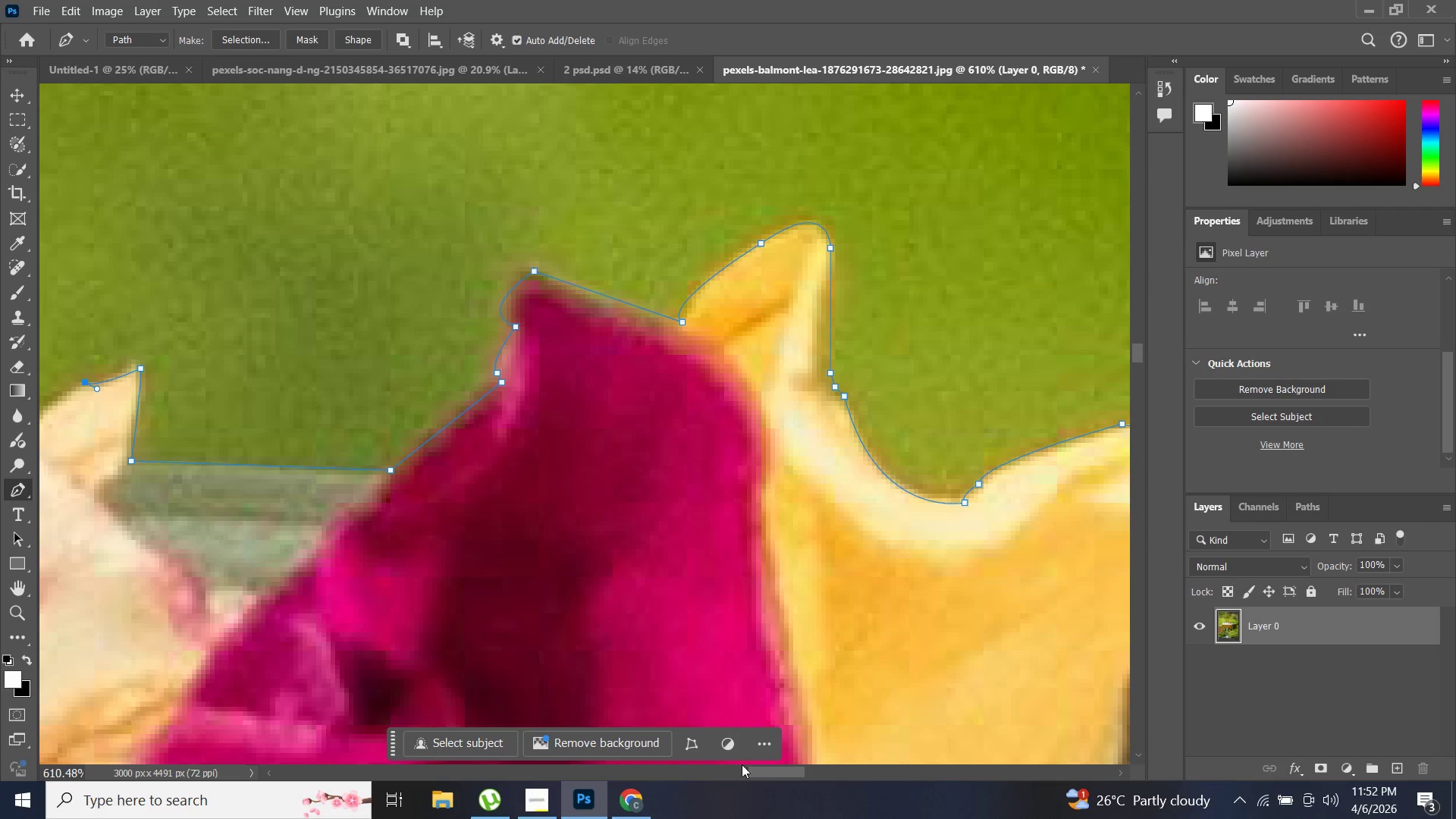 
left_click_drag(start_coordinate=[752, 770], to_coordinate=[723, 776])
 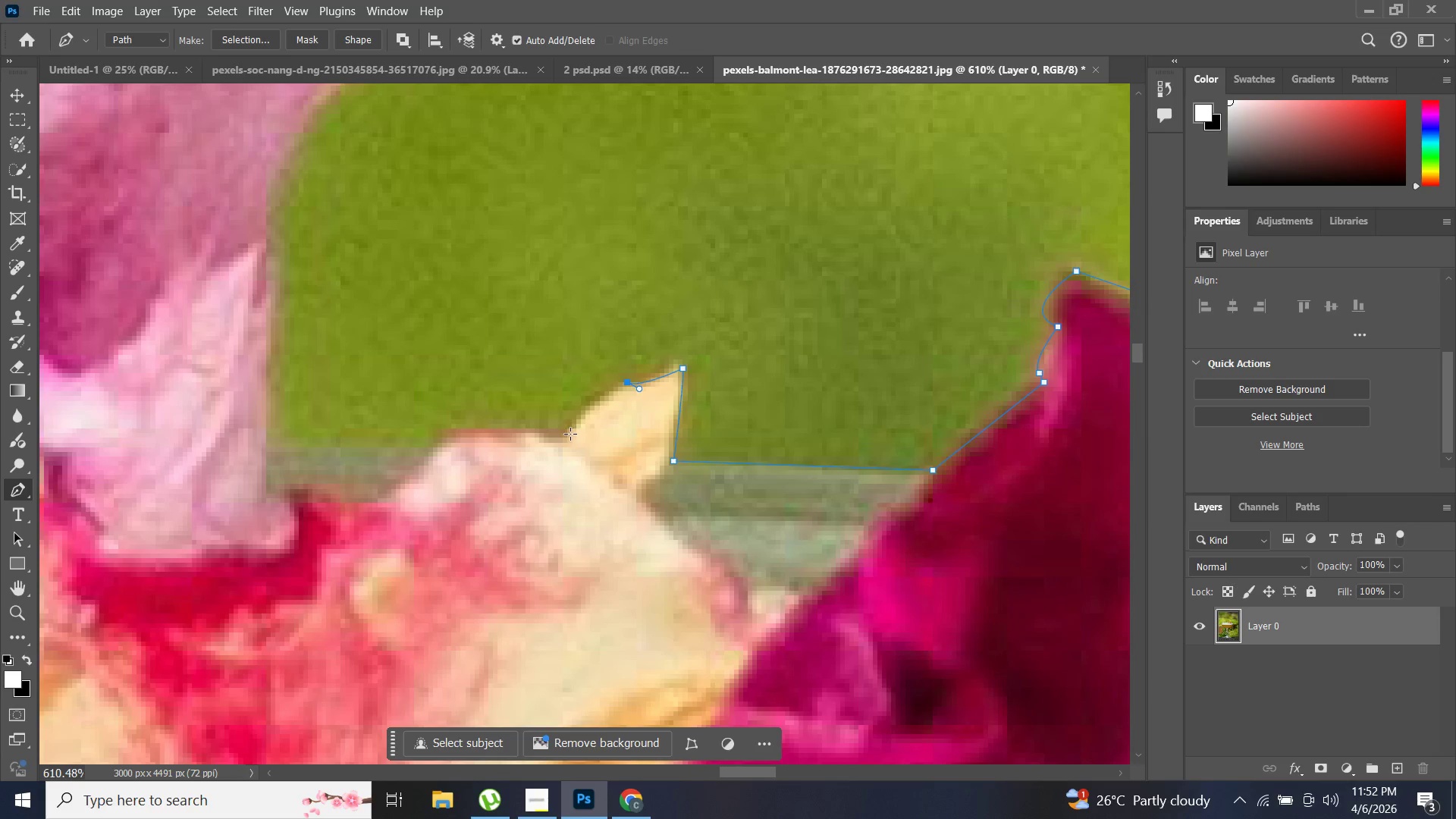 
left_click_drag(start_coordinate=[570, 434], to_coordinate=[573, 457])
 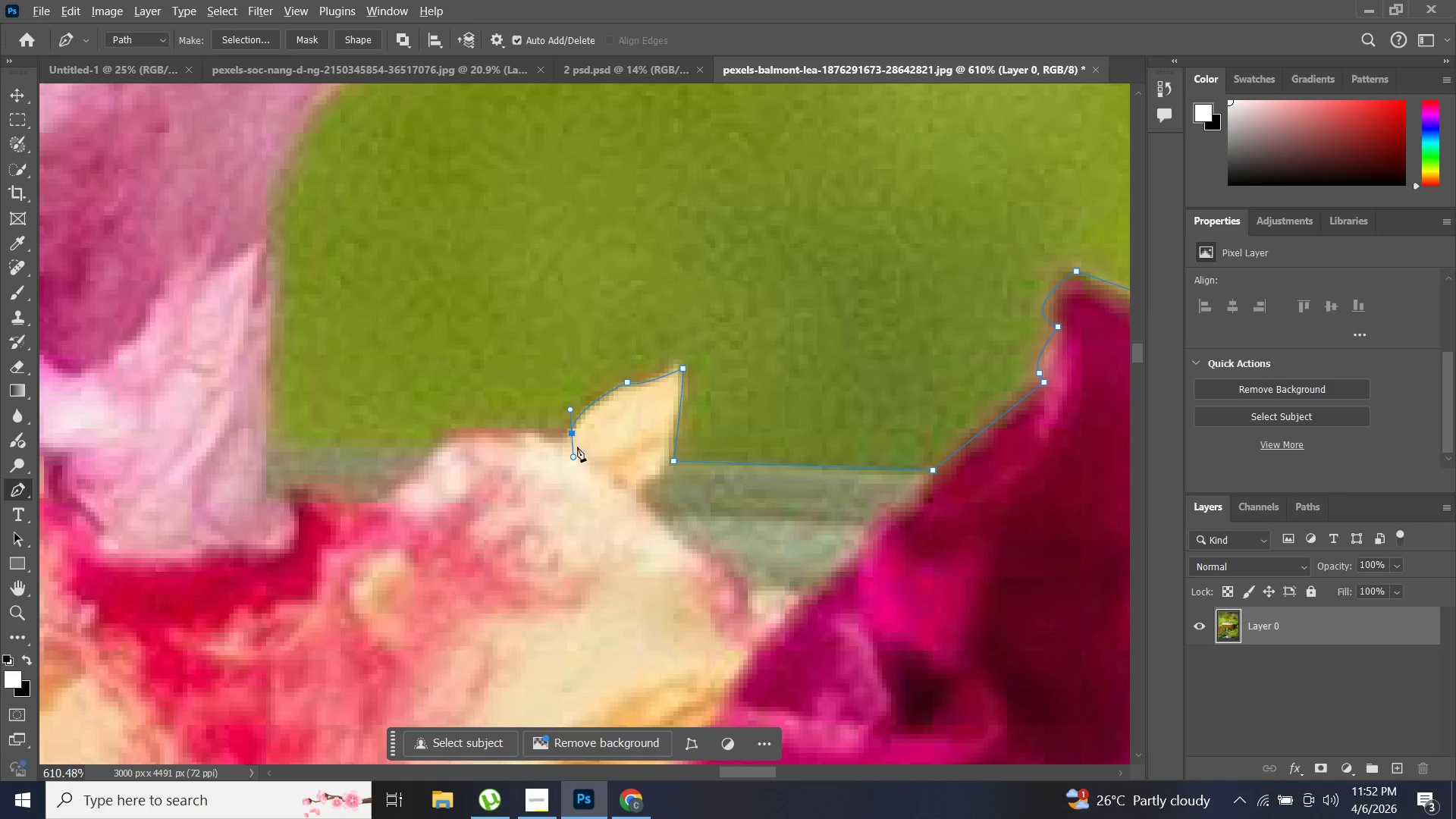 
hold_key(key=AltLeft, duration=1.03)
left_click([573, 432])
 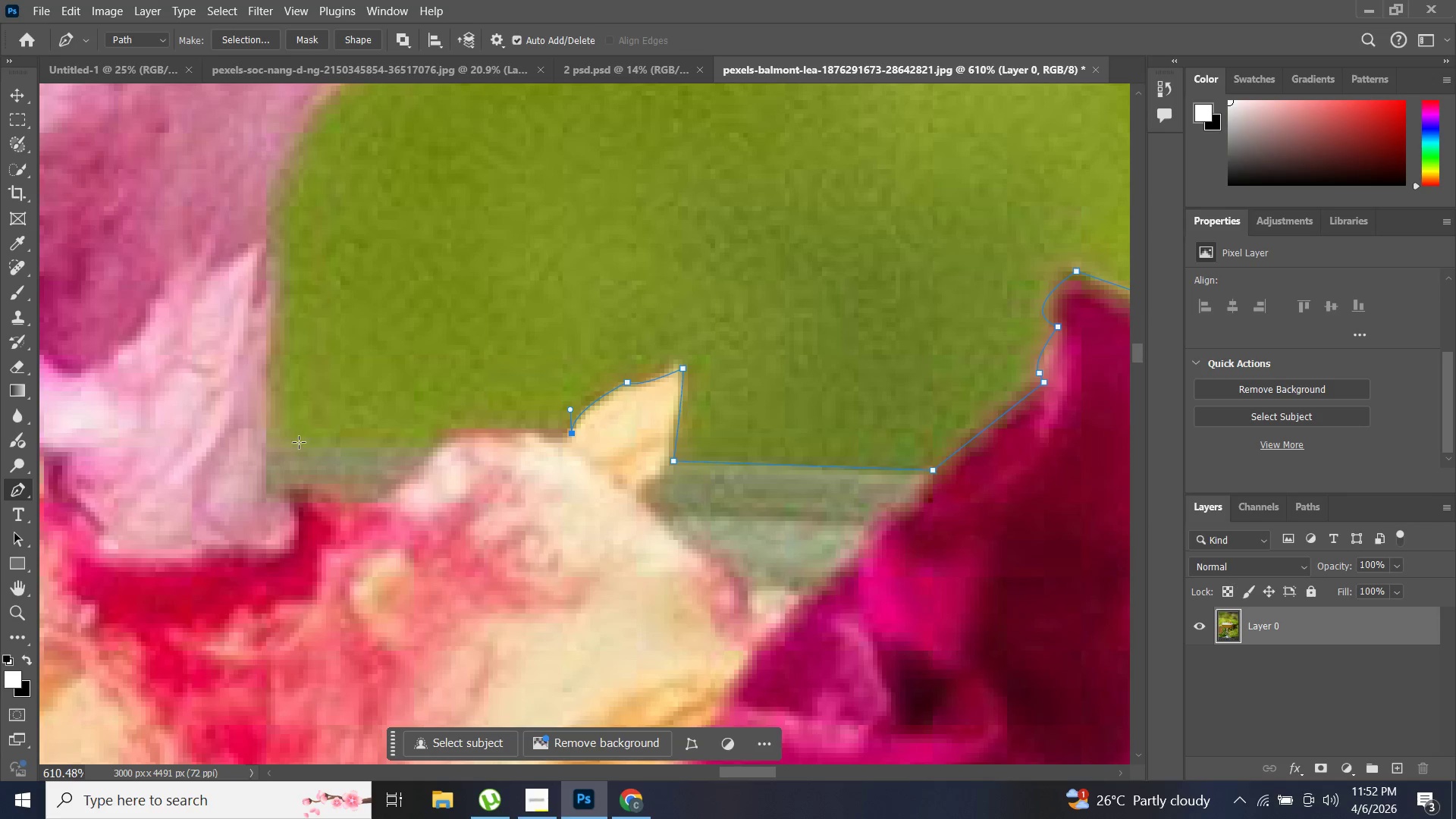 
left_click([288, 444])
 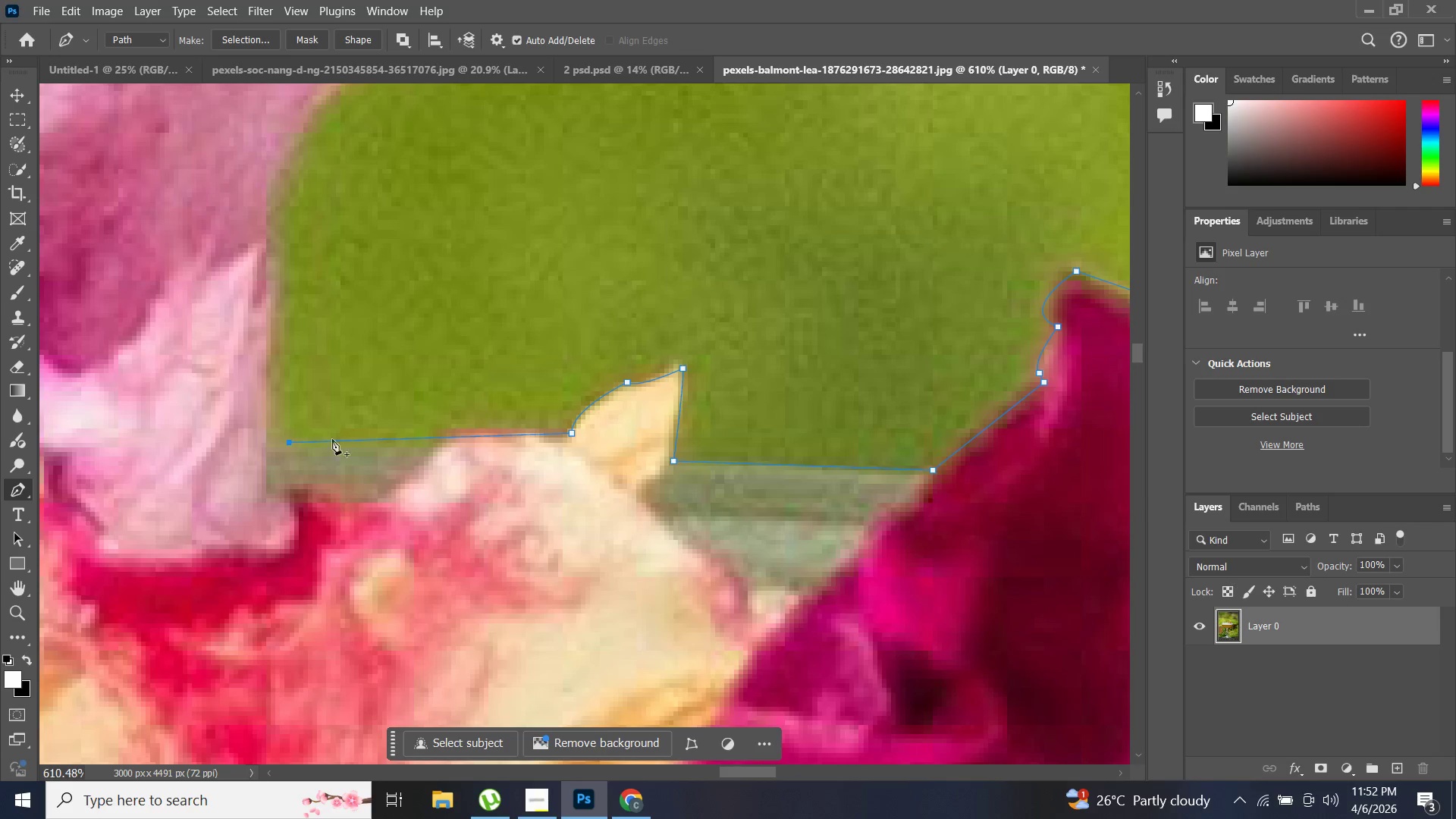 
key(Control+ControlLeft)
 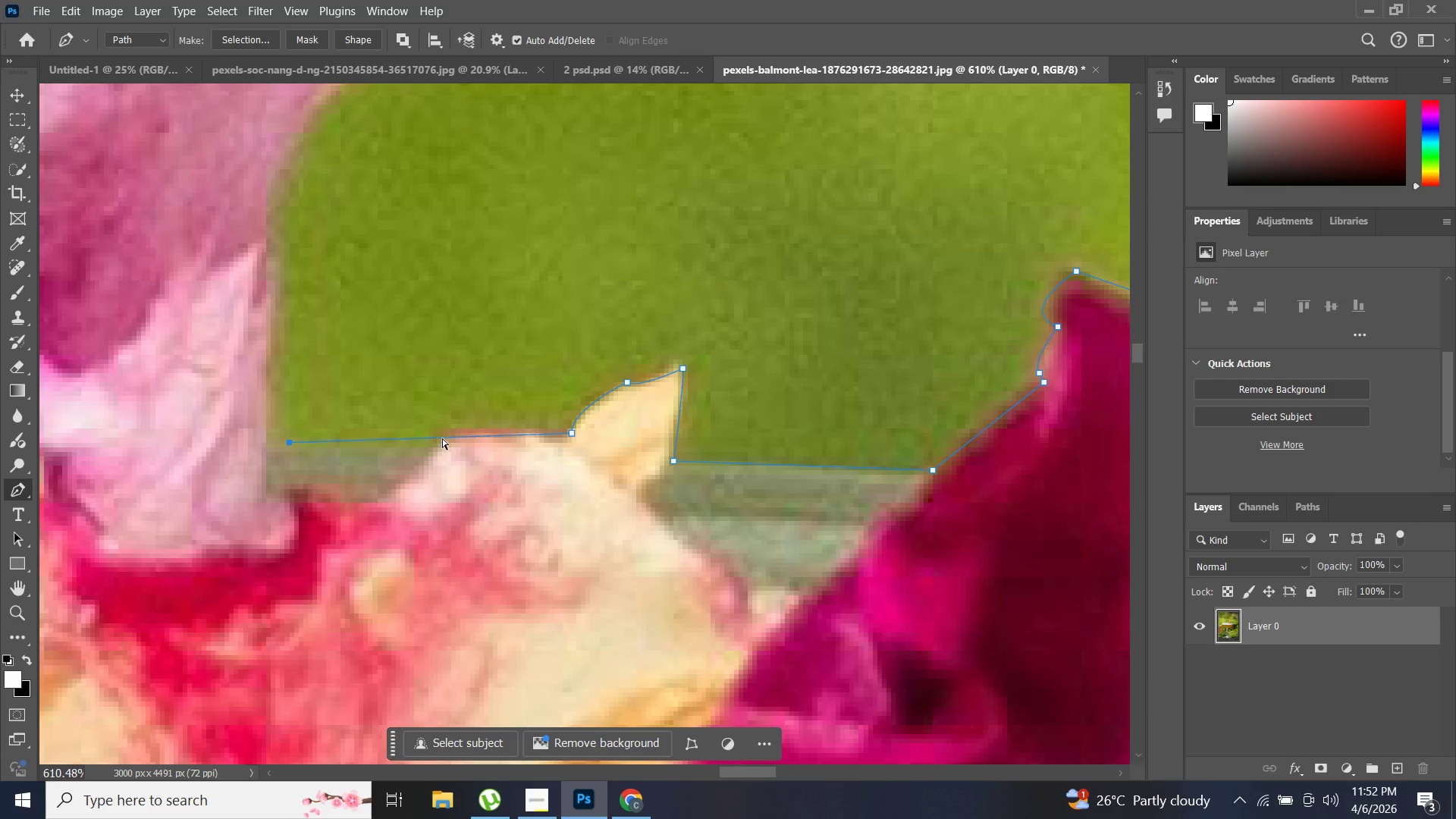 
key(Control+Z)
 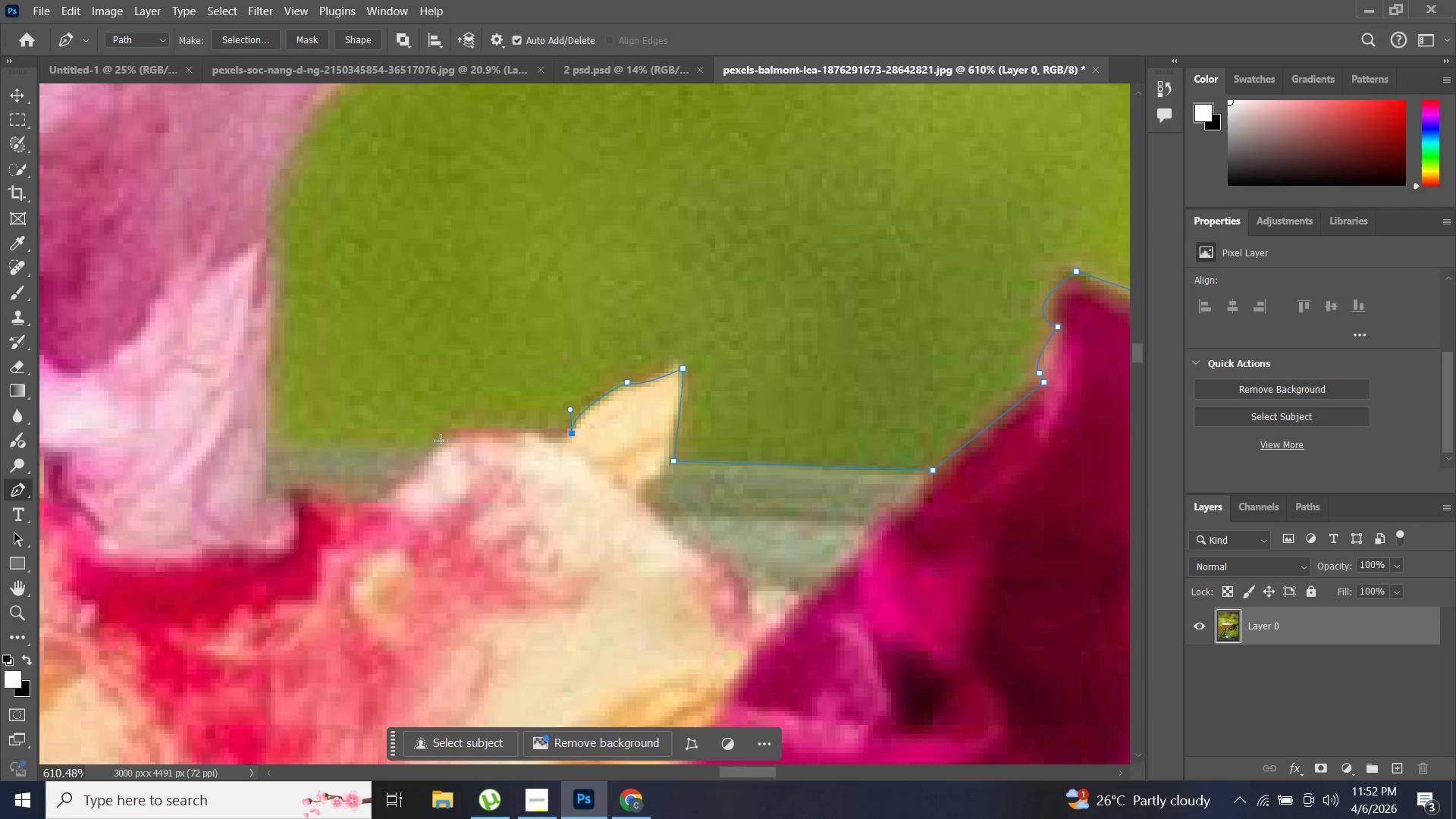 
left_click_drag(start_coordinate=[441, 441], to_coordinate=[444, 469])
 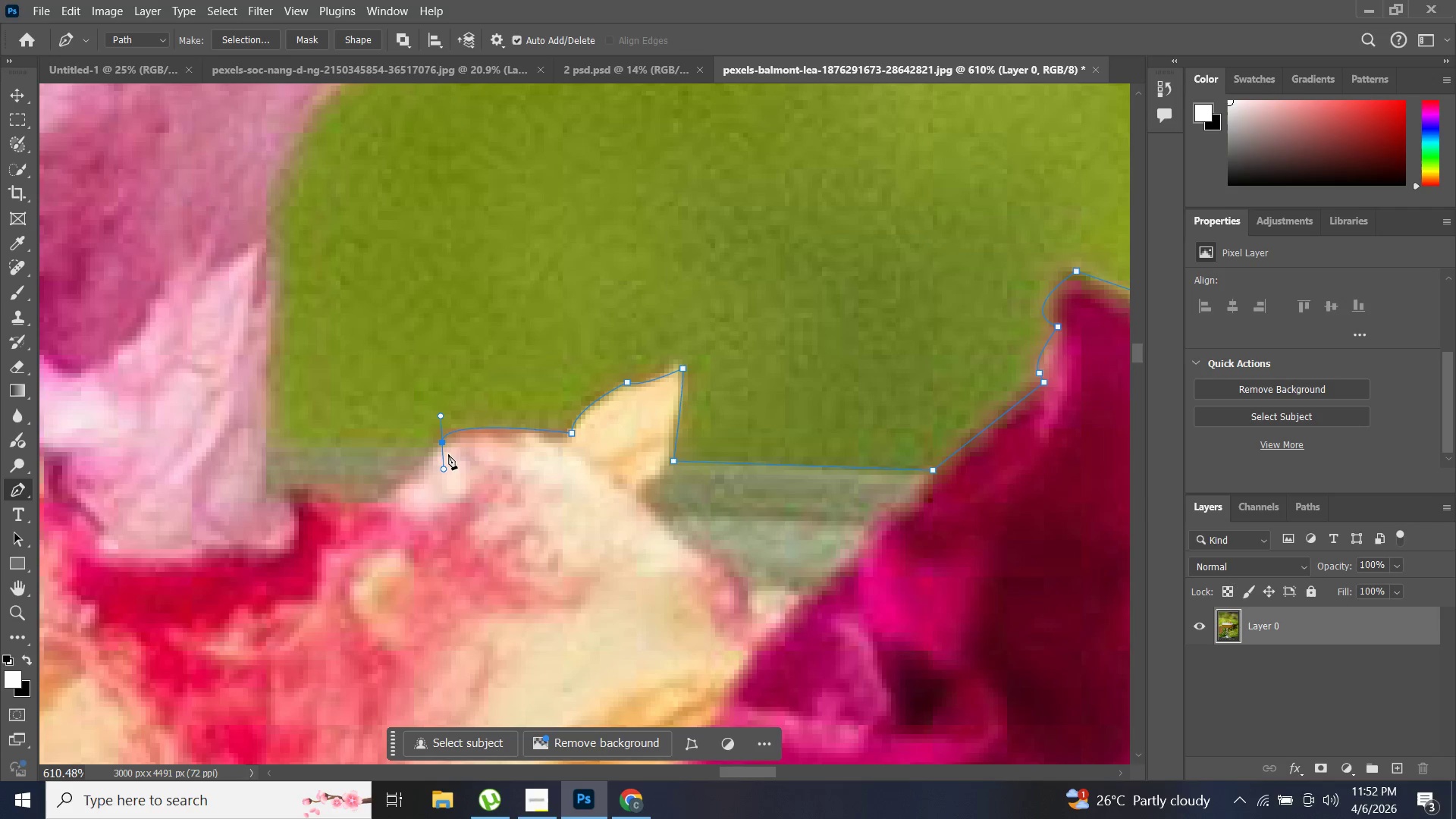 
hold_key(key=AltLeft, duration=0.92)
left_click([442, 444])
 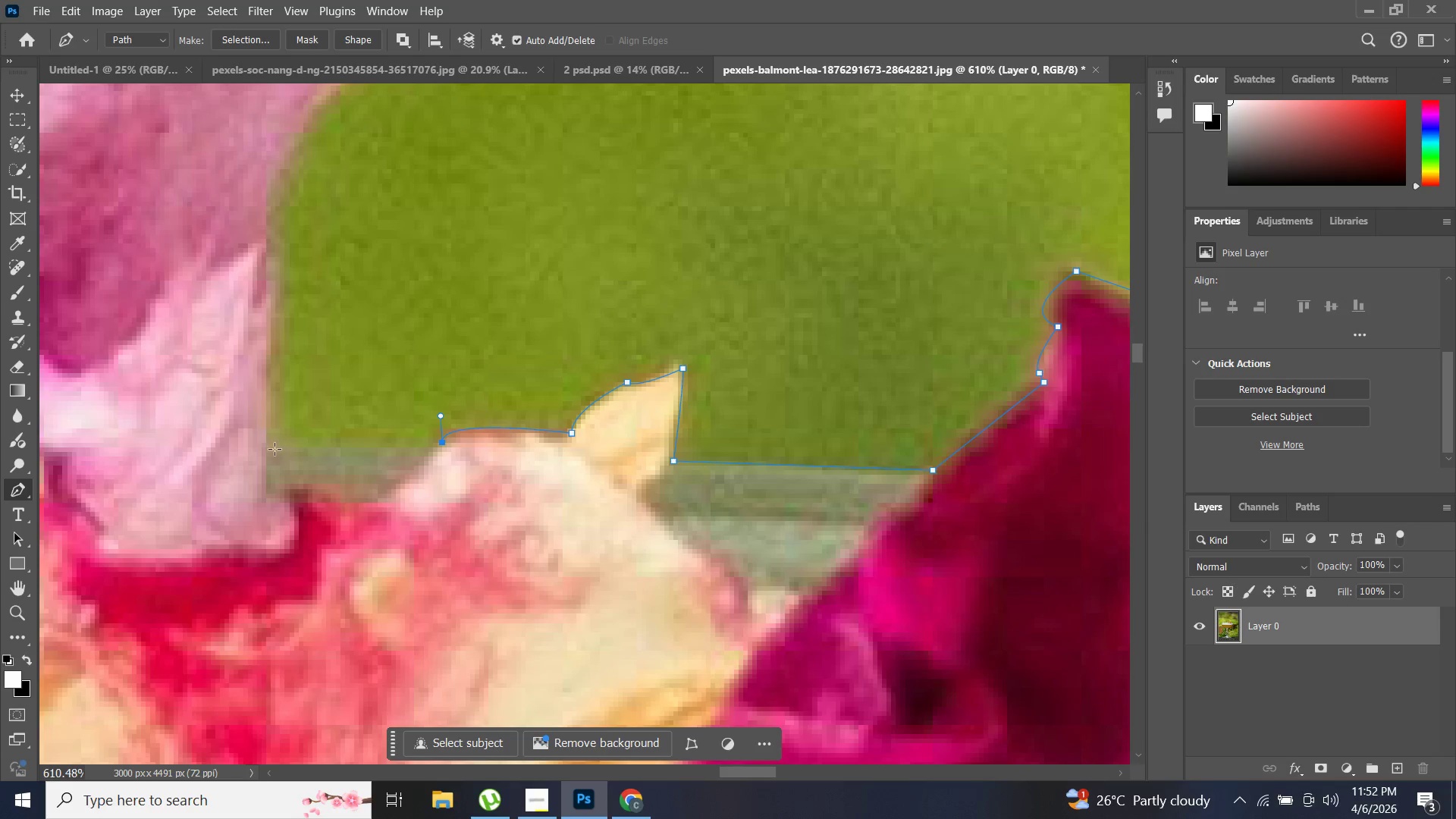 
left_click([269, 449])
 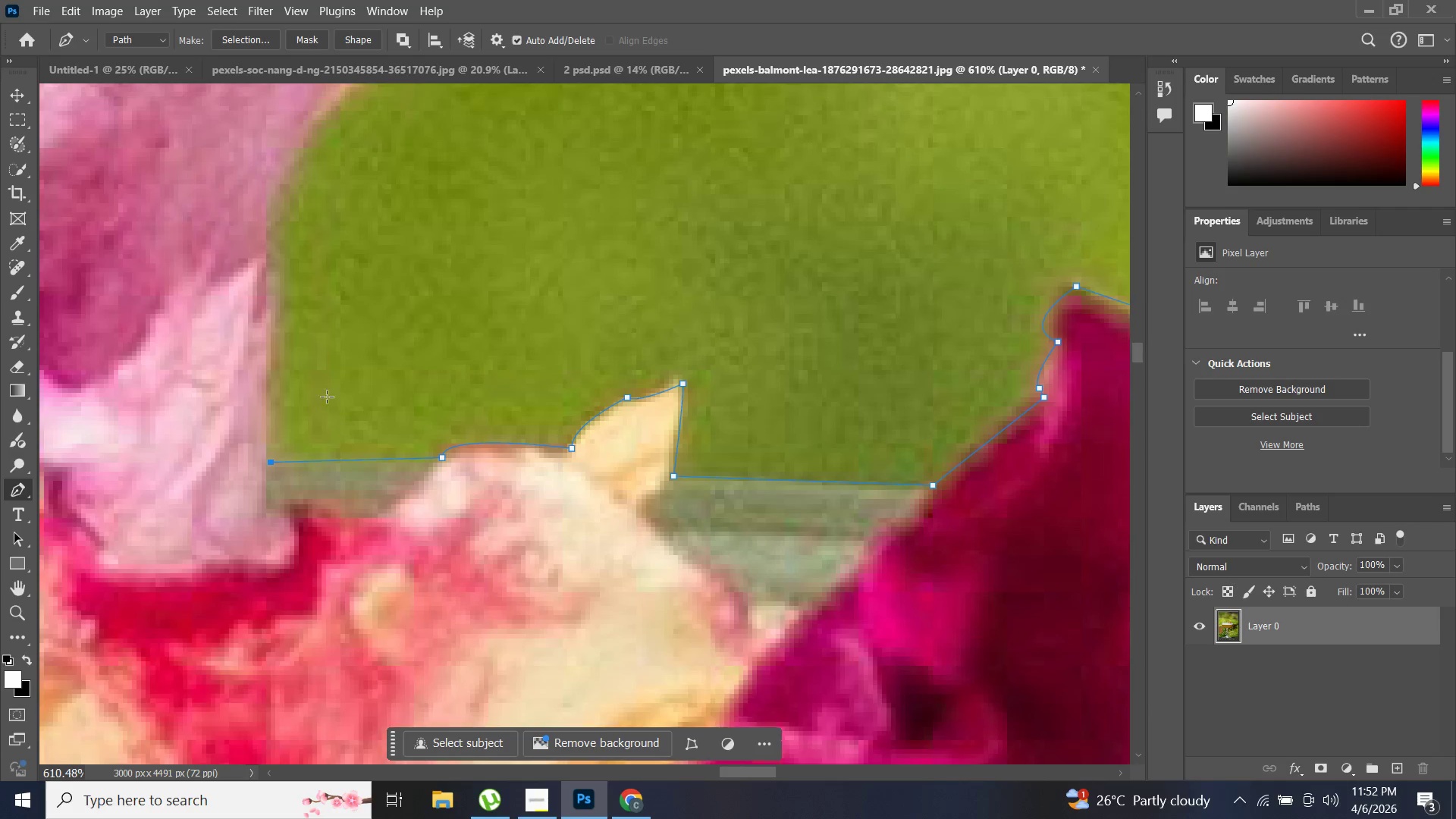 
scroll: coordinate [318, 390], scroll_direction: up, amount: 9.0
 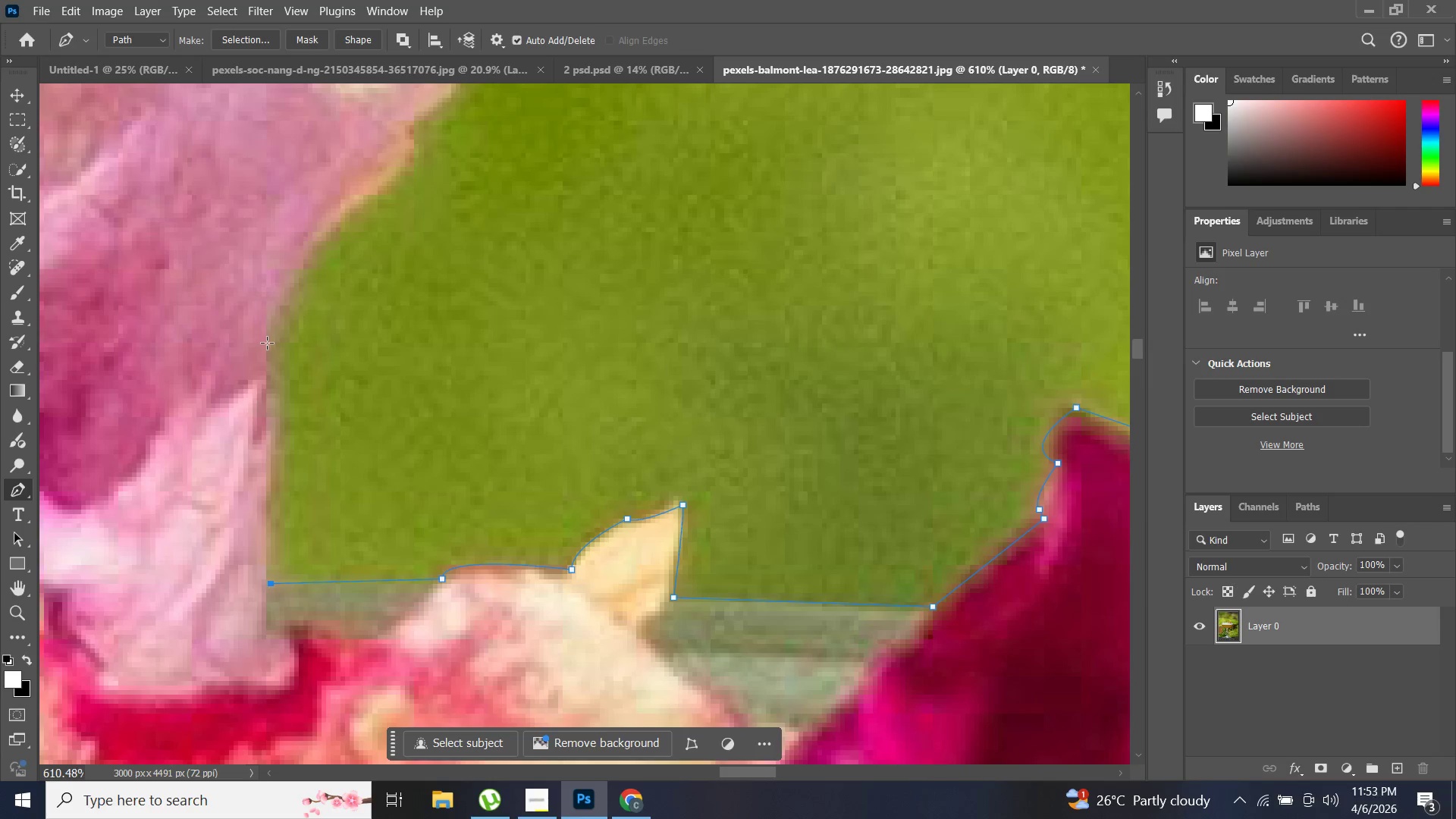 
left_click([267, 343])
 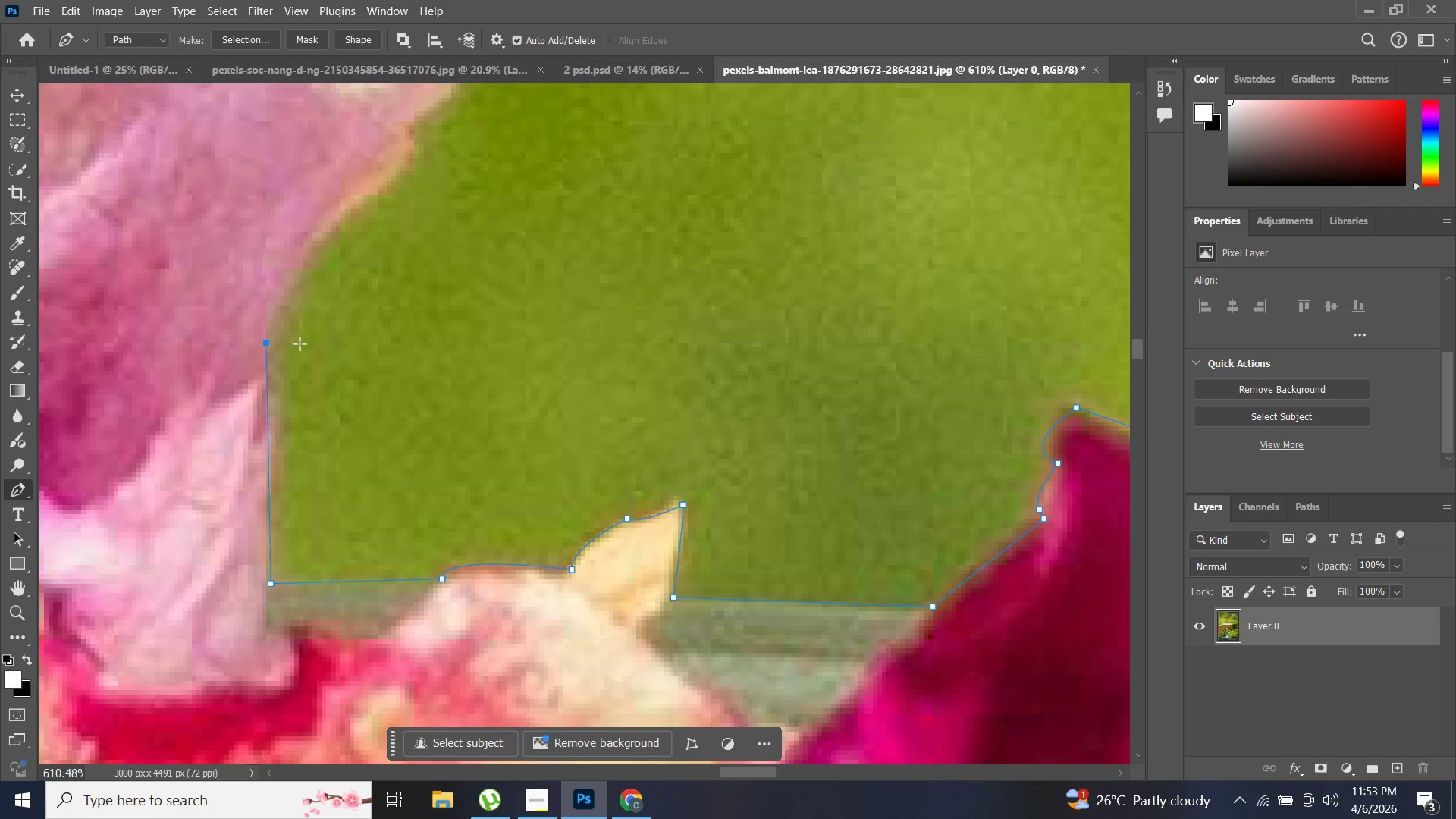 
key(Control+ControlLeft)
 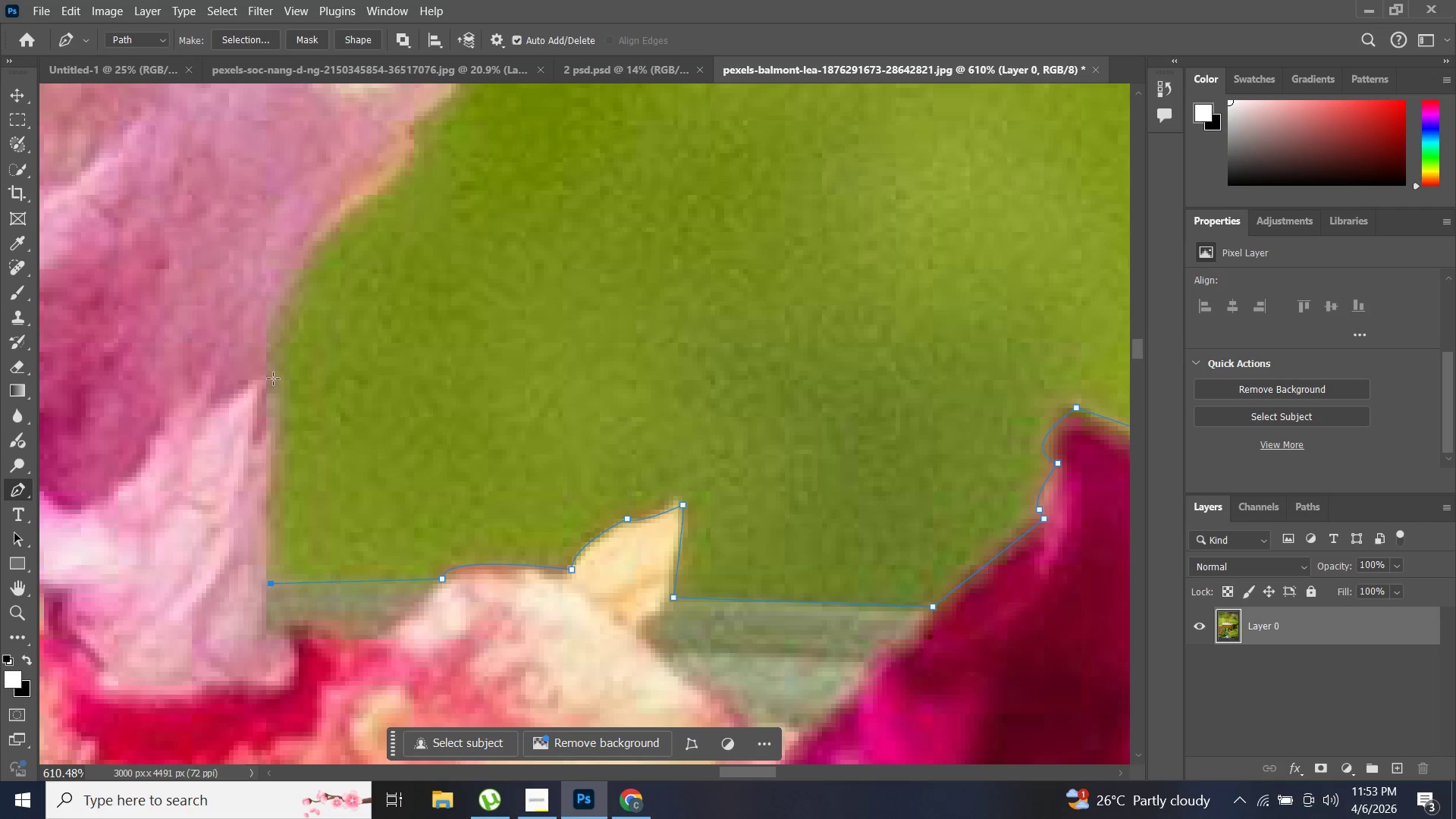 
key(Control+Z)
 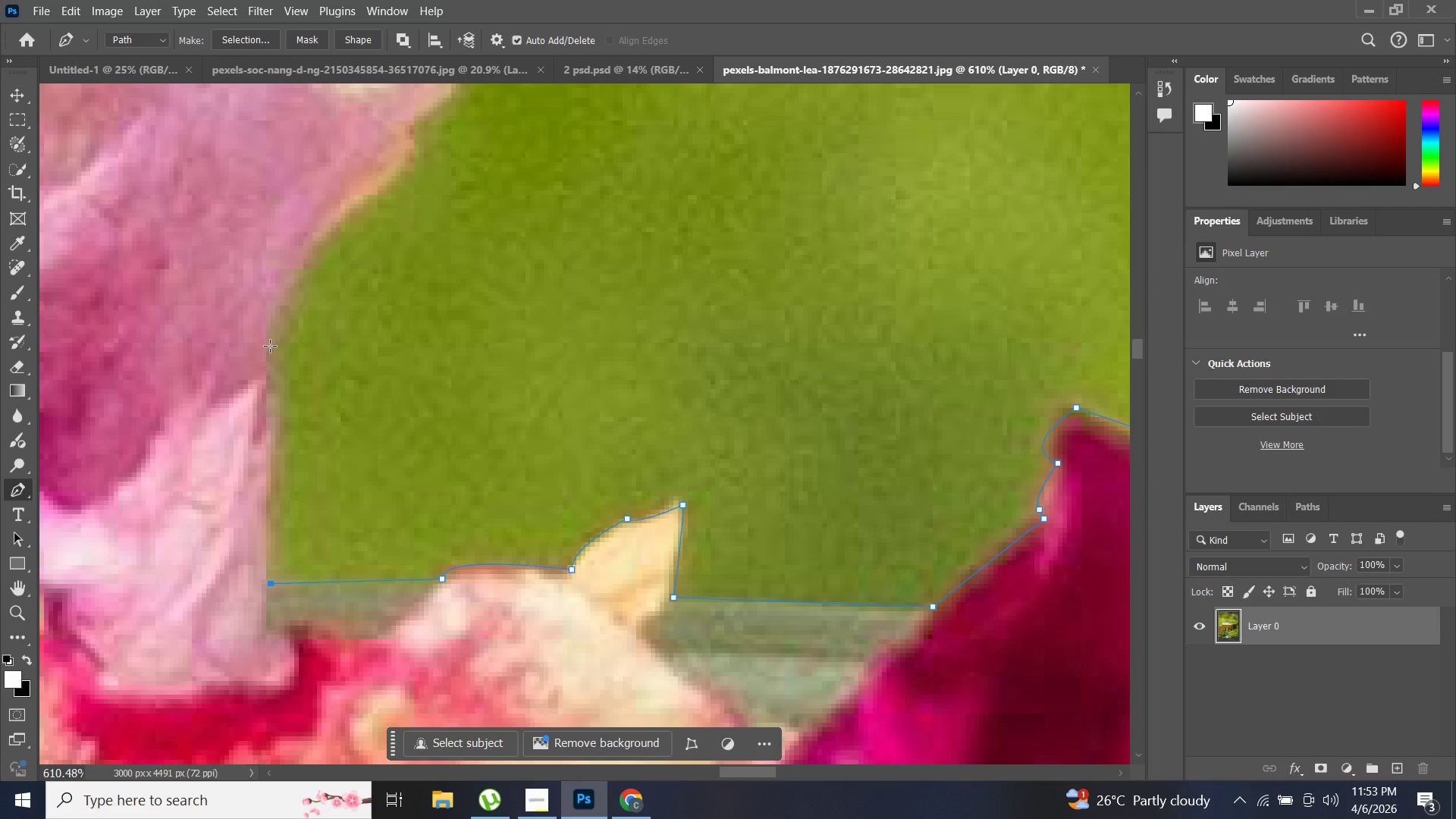 
left_click([269, 341])
 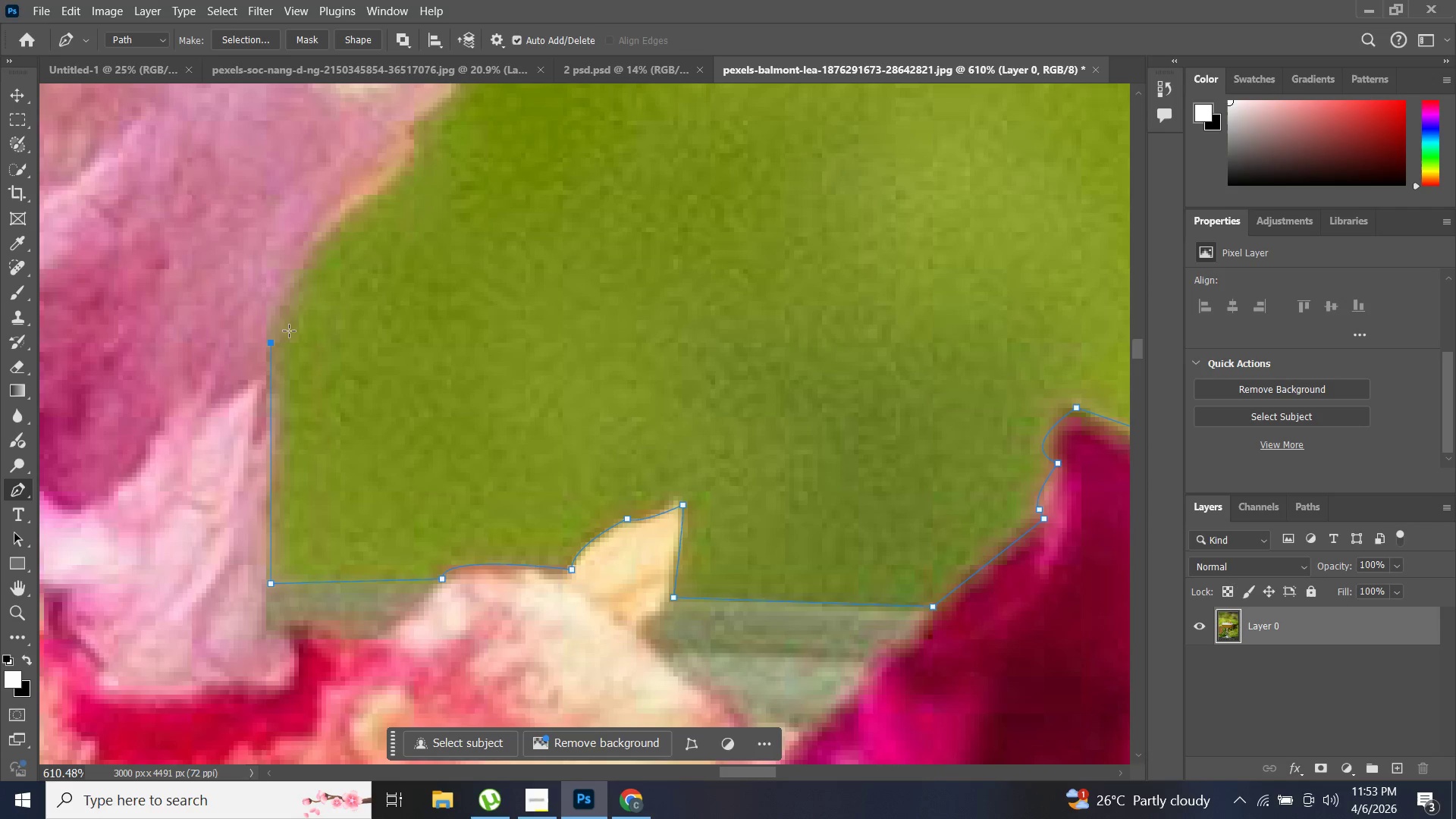 
key(Control+ControlLeft)
 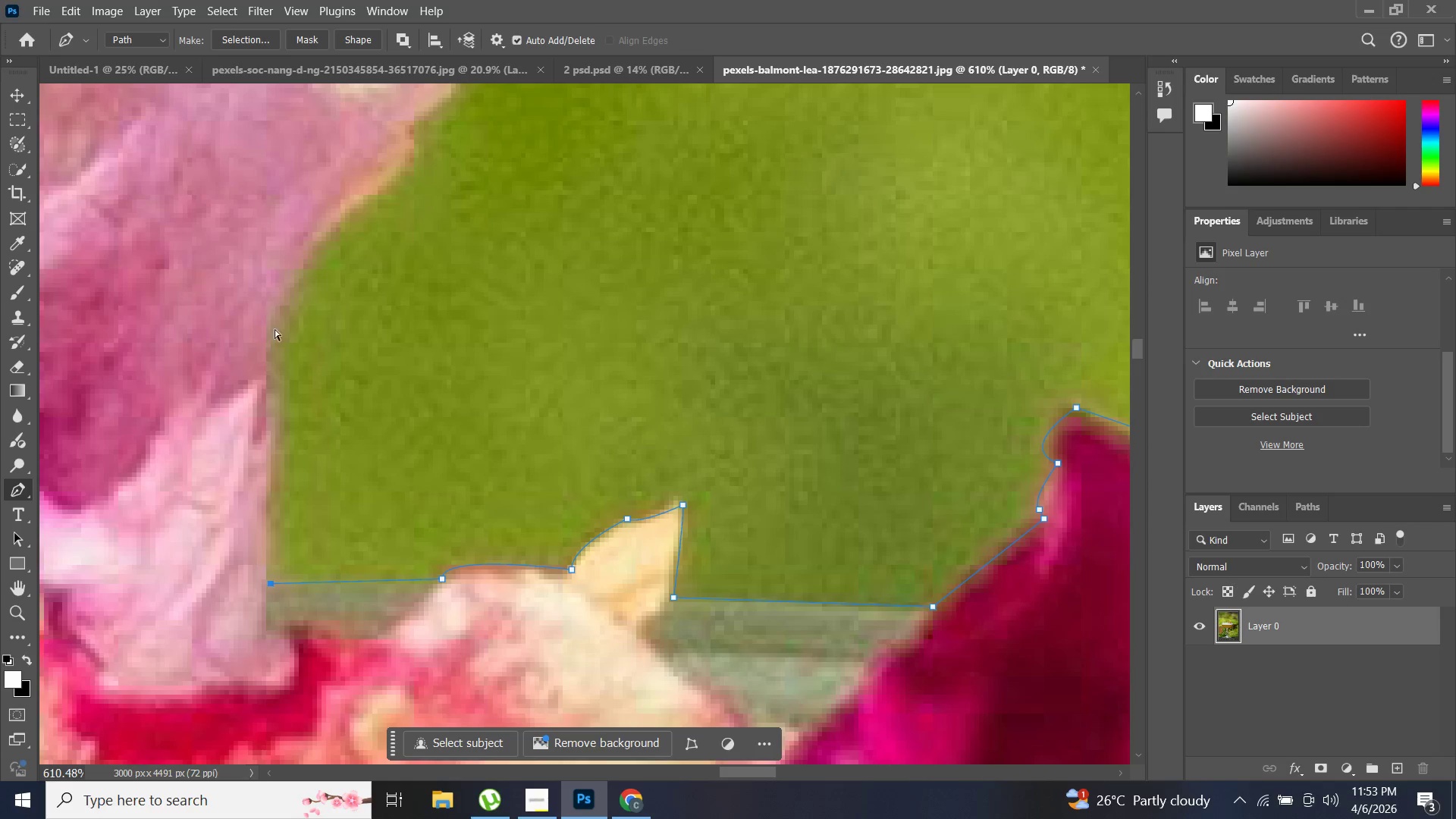 
key(Control+Z)
 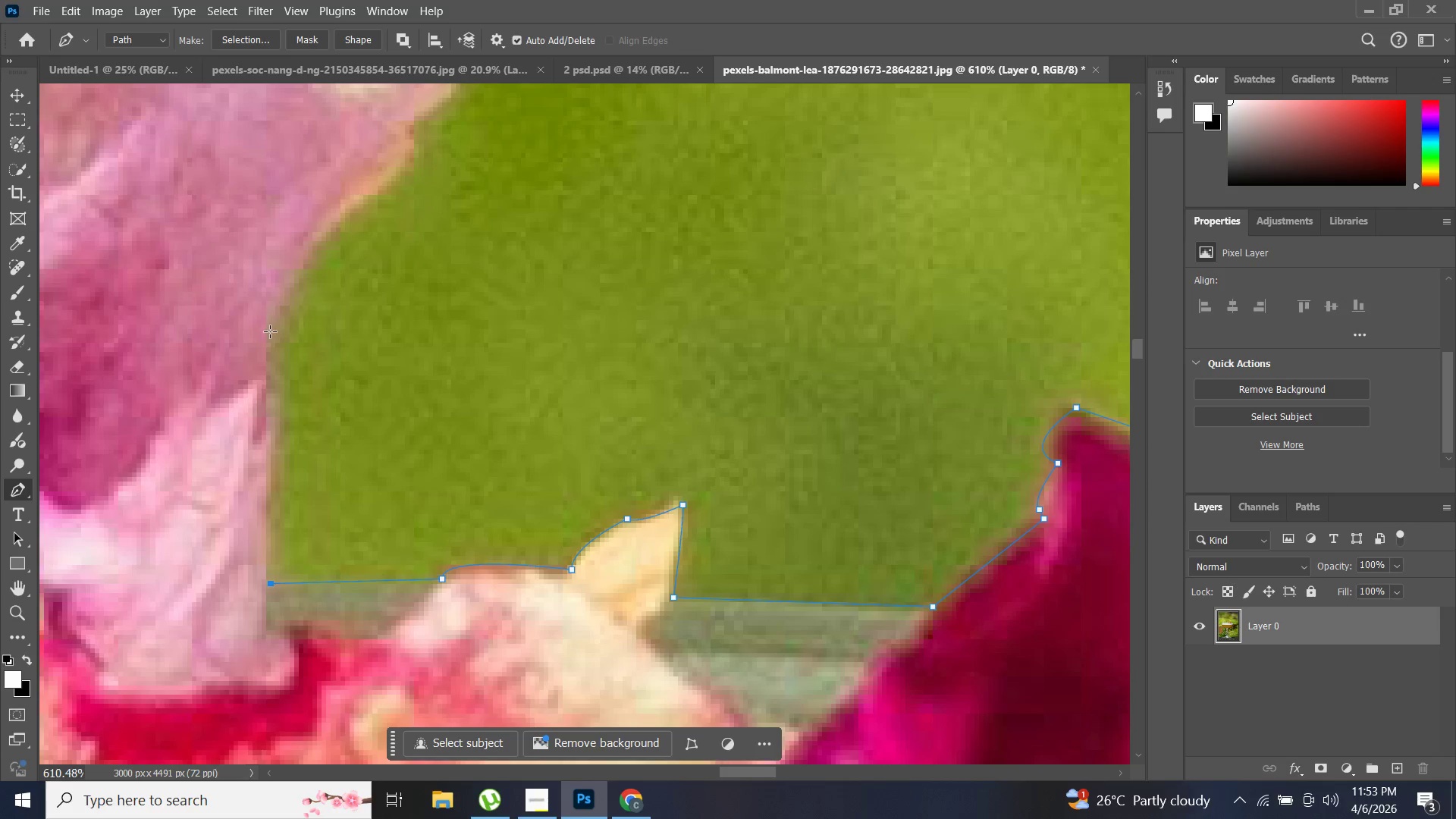 
left_click([268, 332])
 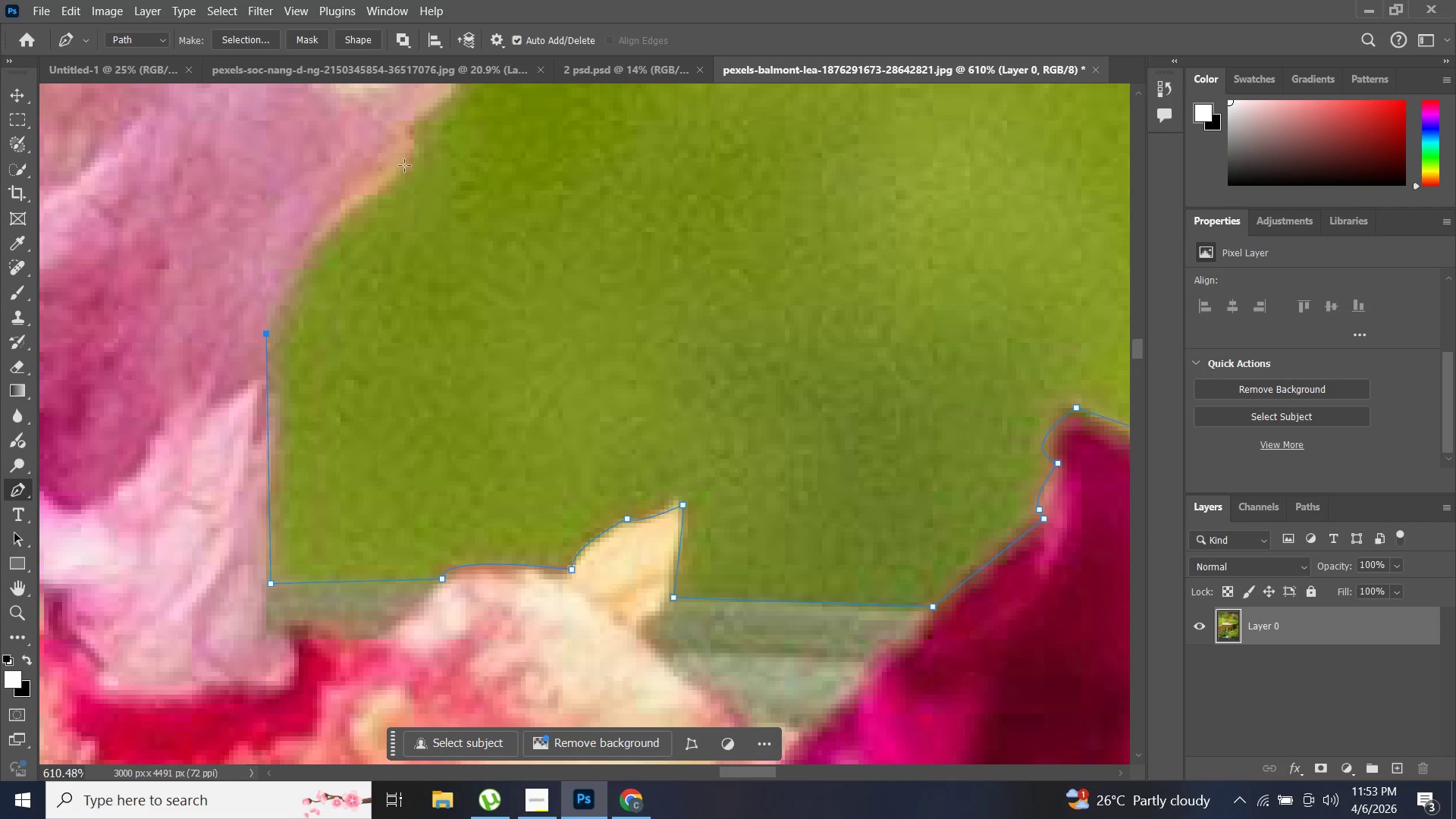 
left_click_drag(start_coordinate=[413, 153], to_coordinate=[472, 159])
 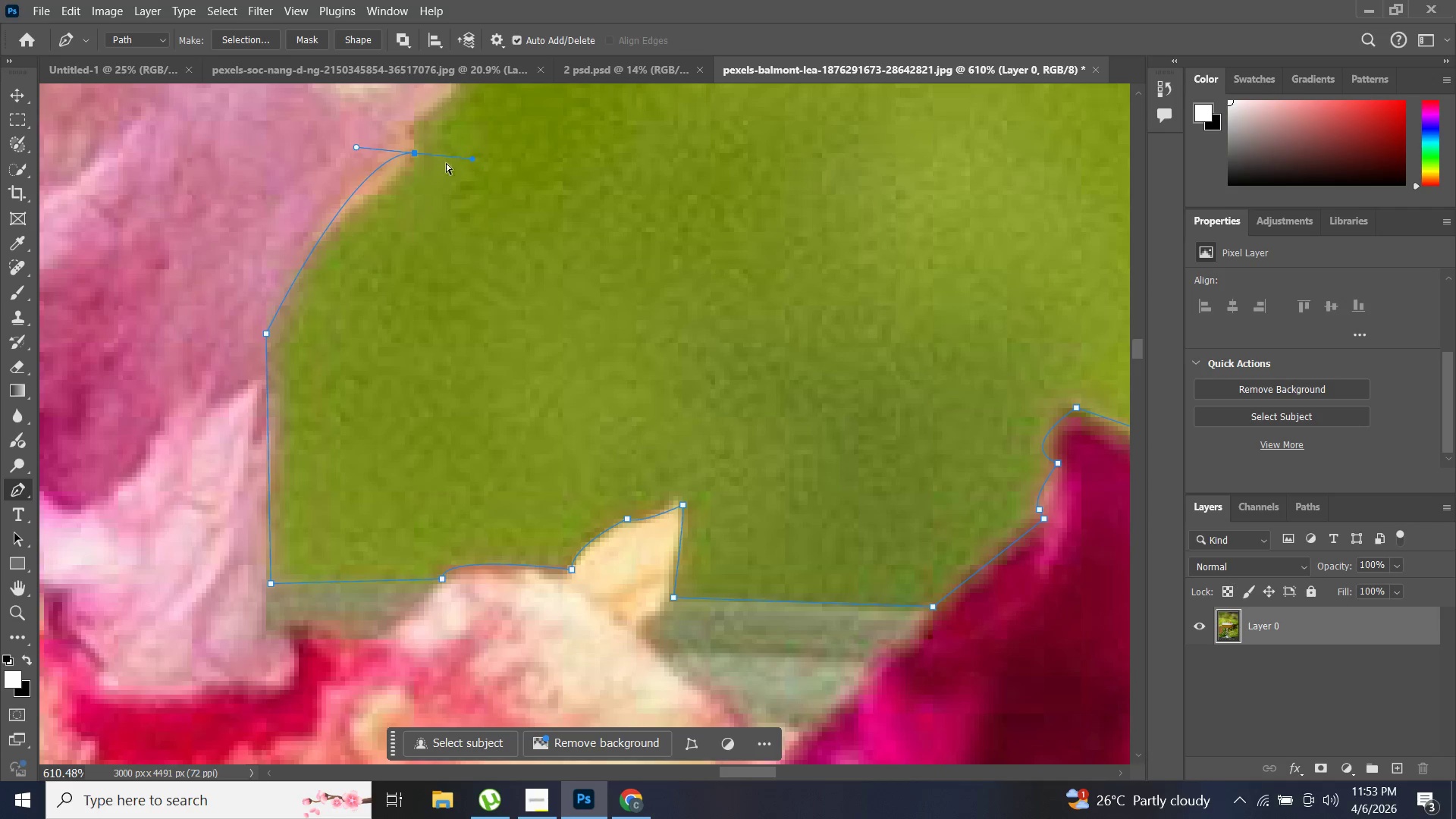 
key(Control+ControlLeft)
 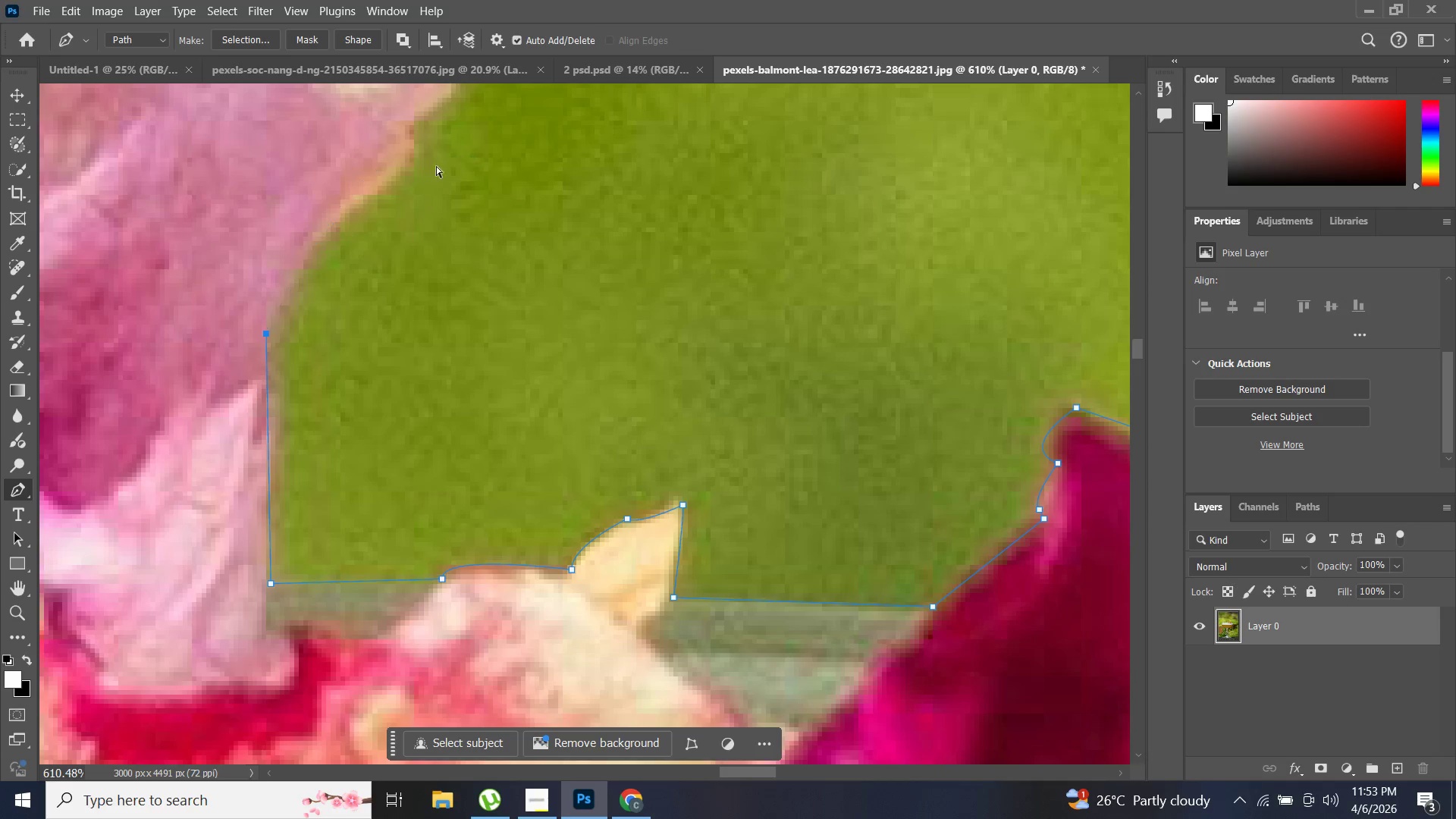 
key(Control+Z)
 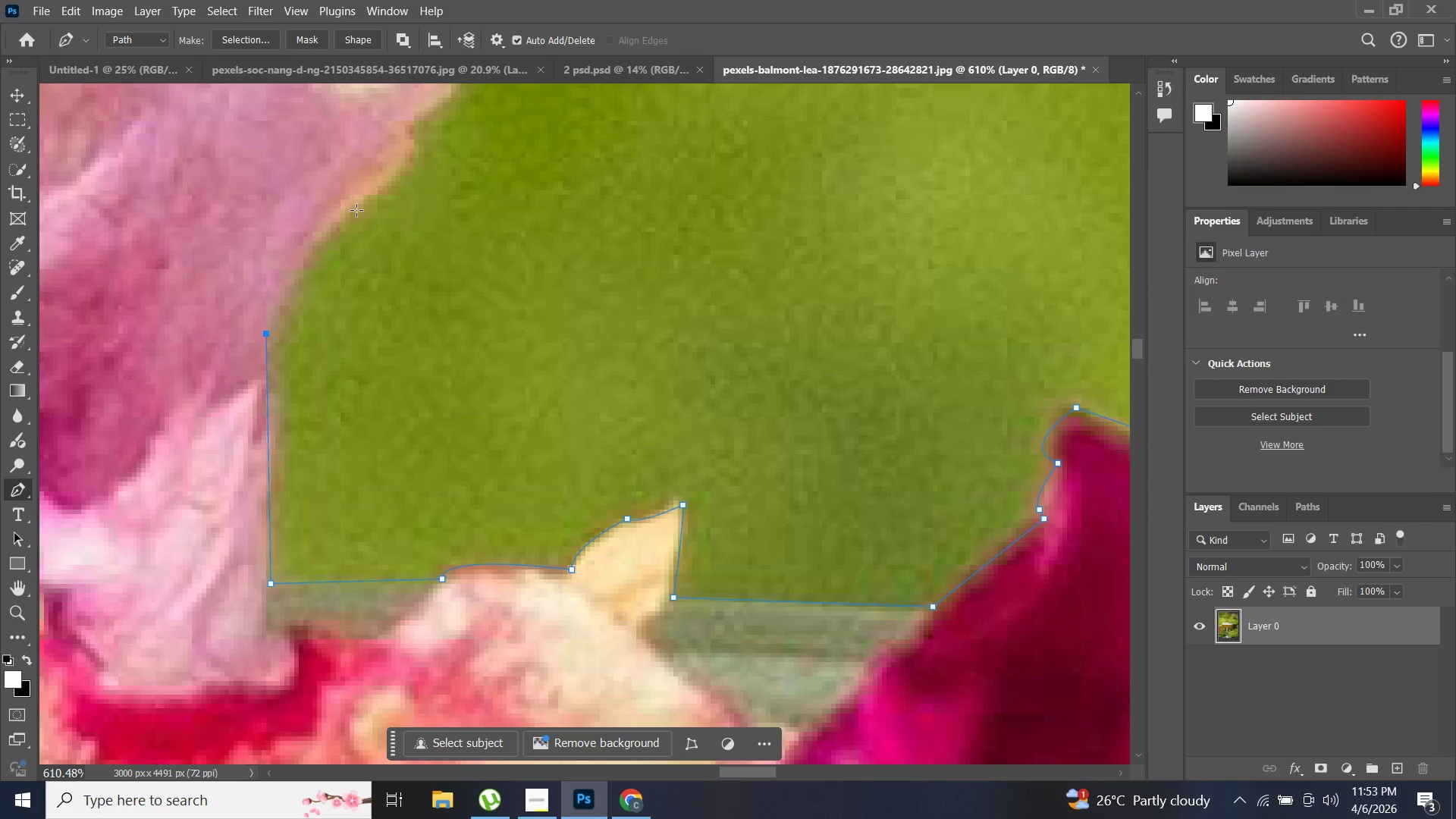 
left_click_drag(start_coordinate=[357, 205], to_coordinate=[405, 196])
 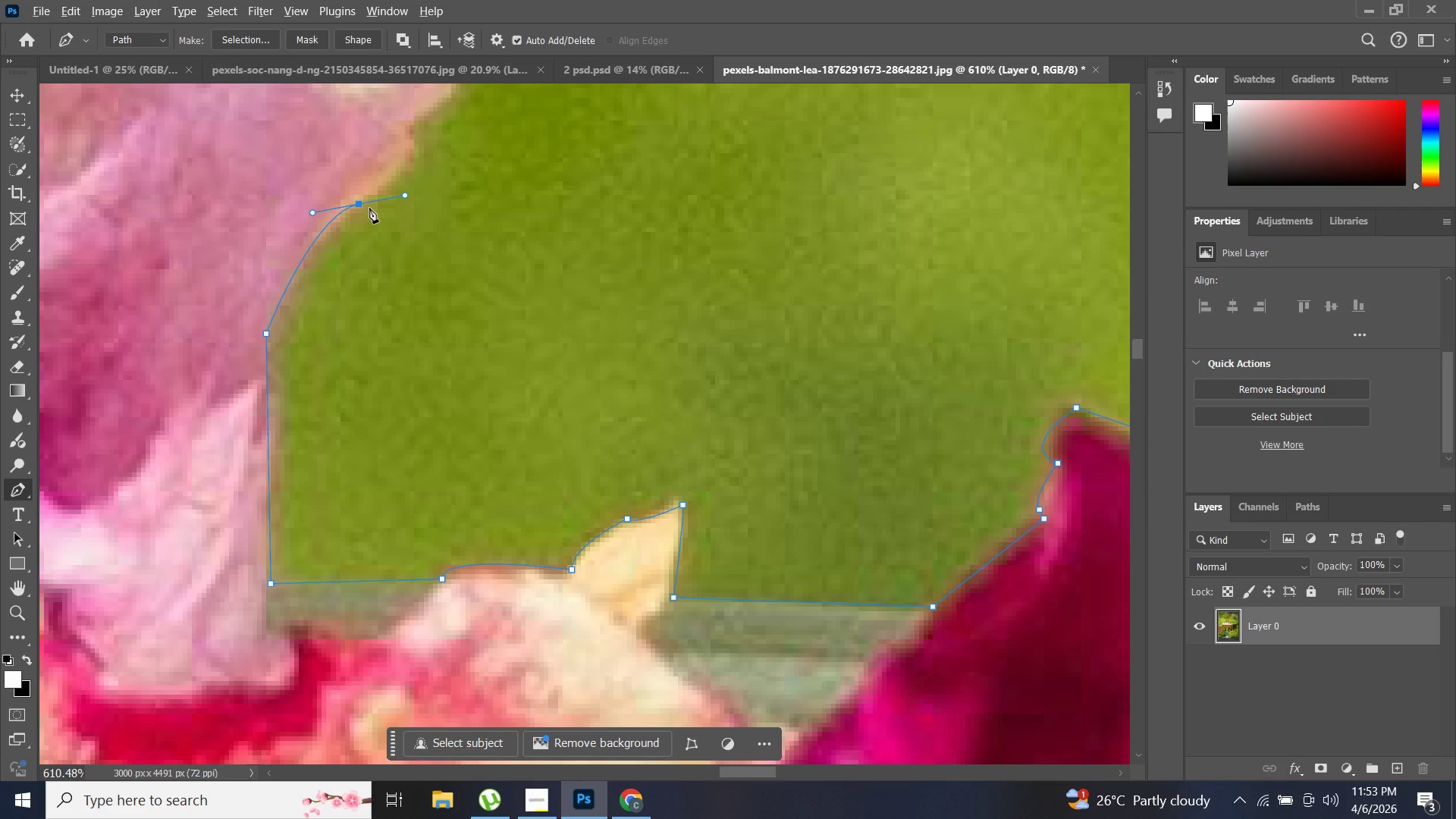 
hold_key(key=AltLeft, duration=0.69)
left_click([355, 207])
 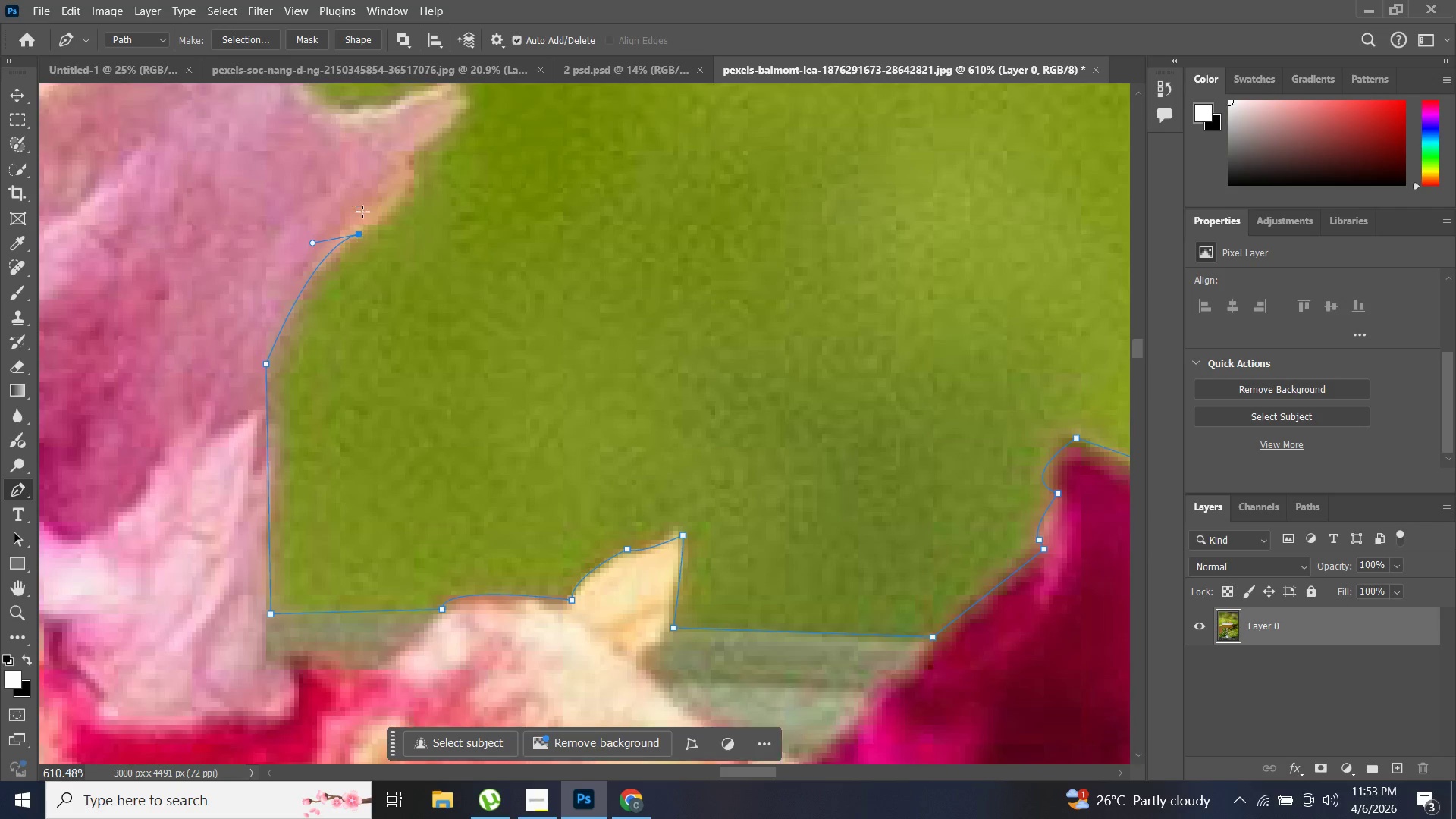 
scroll: coordinate [433, 285], scroll_direction: up, amount: 9.0
 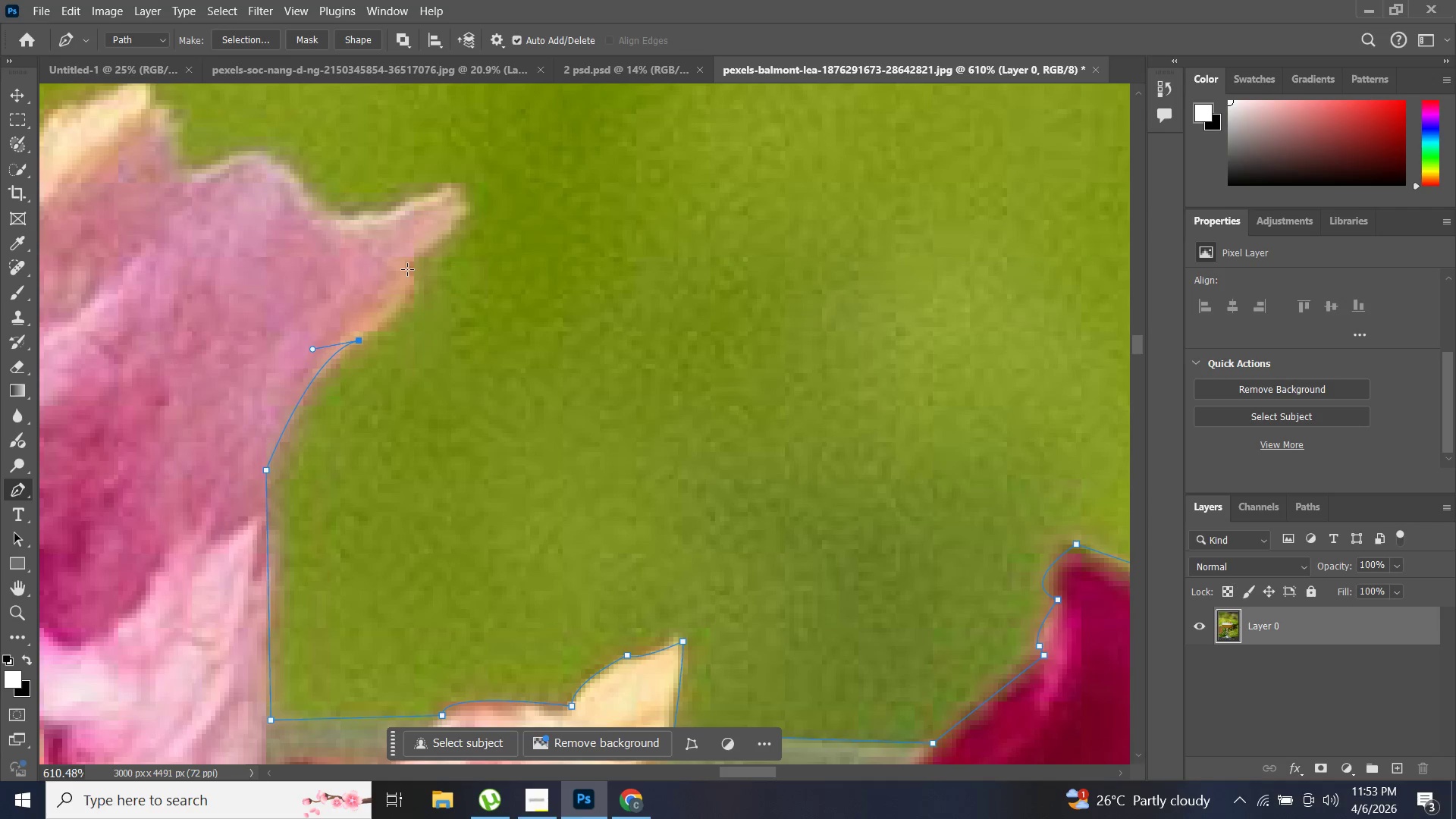 
left_click_drag(start_coordinate=[407, 269], to_coordinate=[369, 244])
 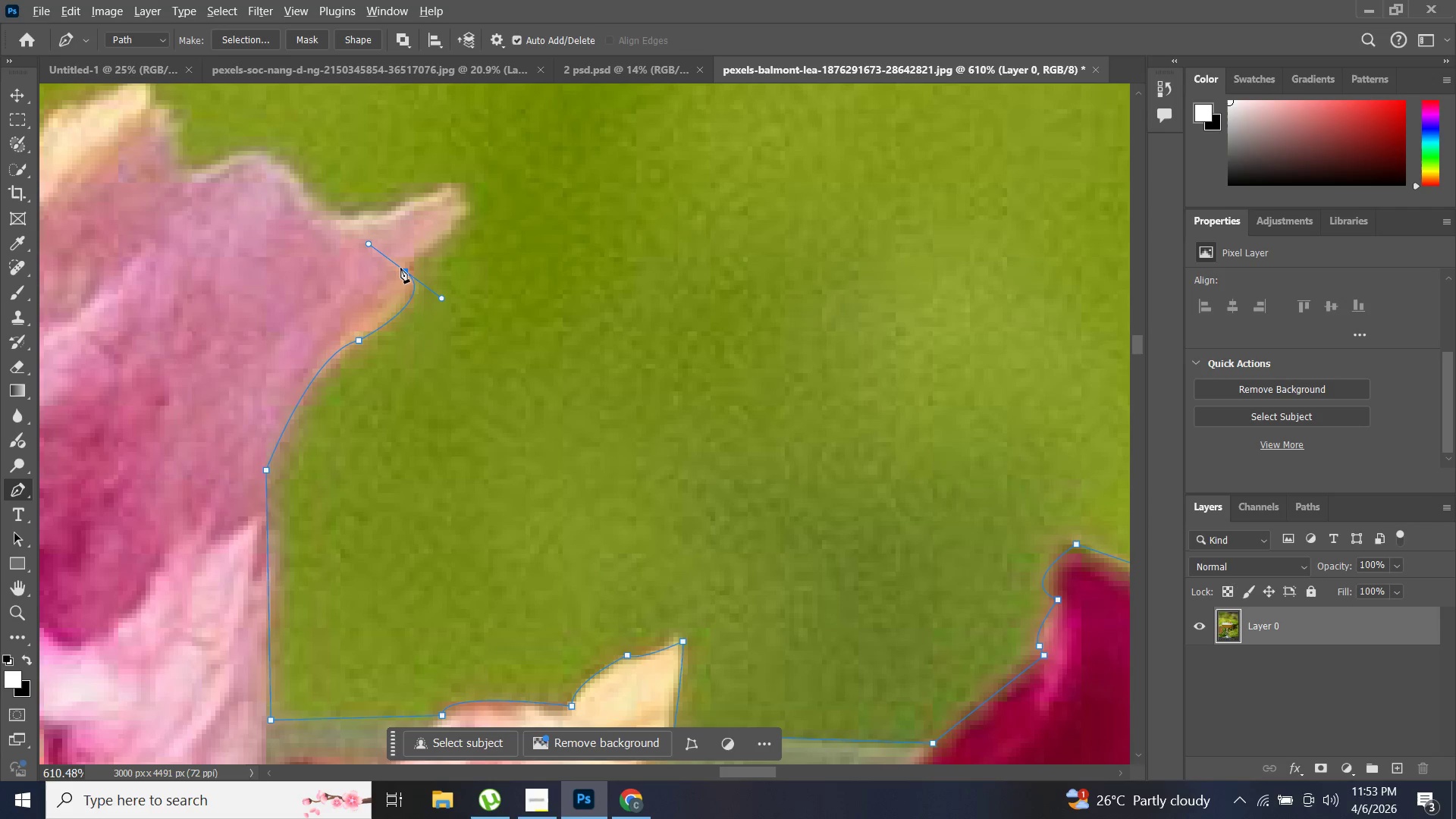 
hold_key(key=AltLeft, duration=0.86)
 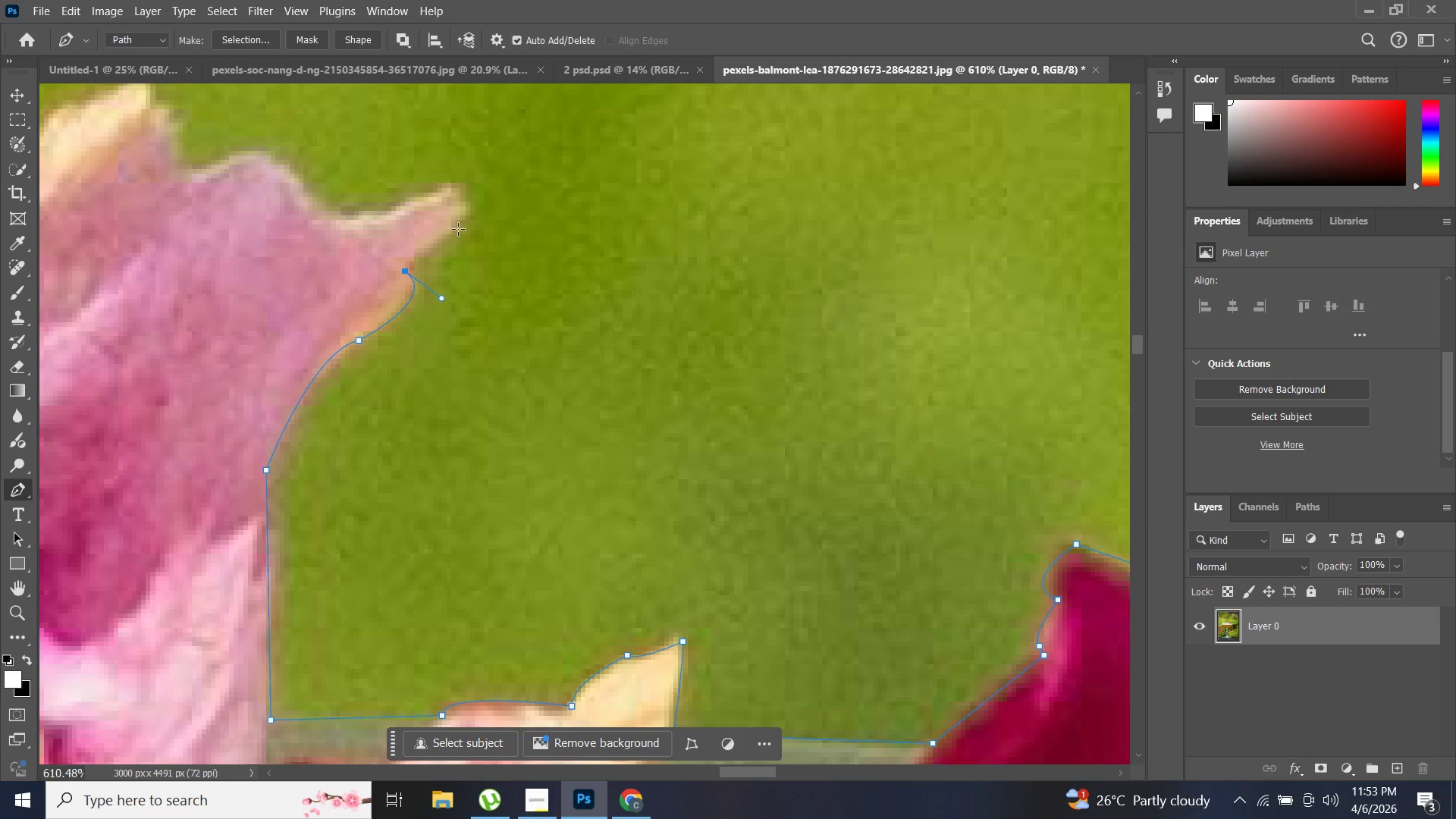 
left_click([463, 225])
 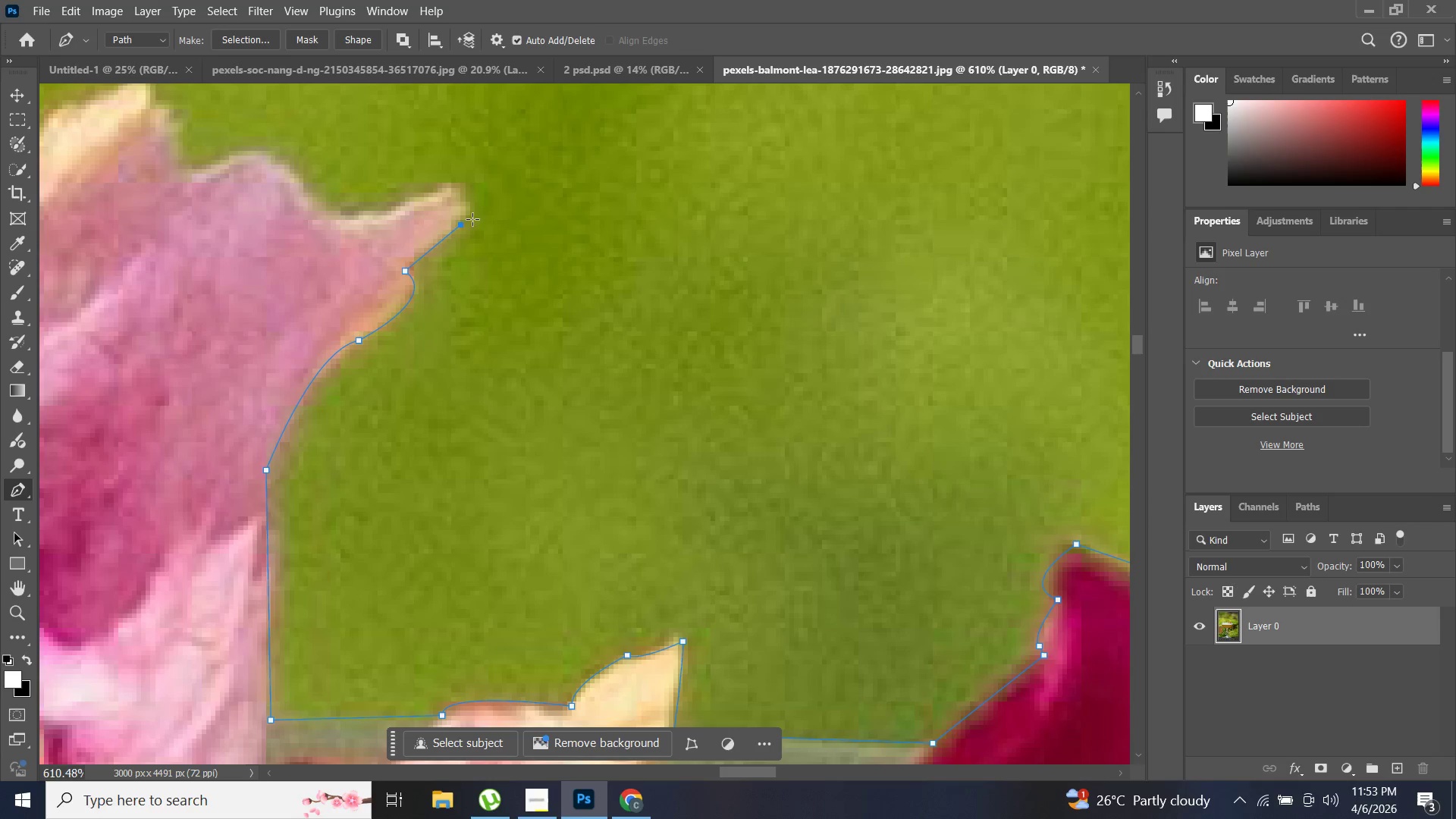 
key(Control+Z)
 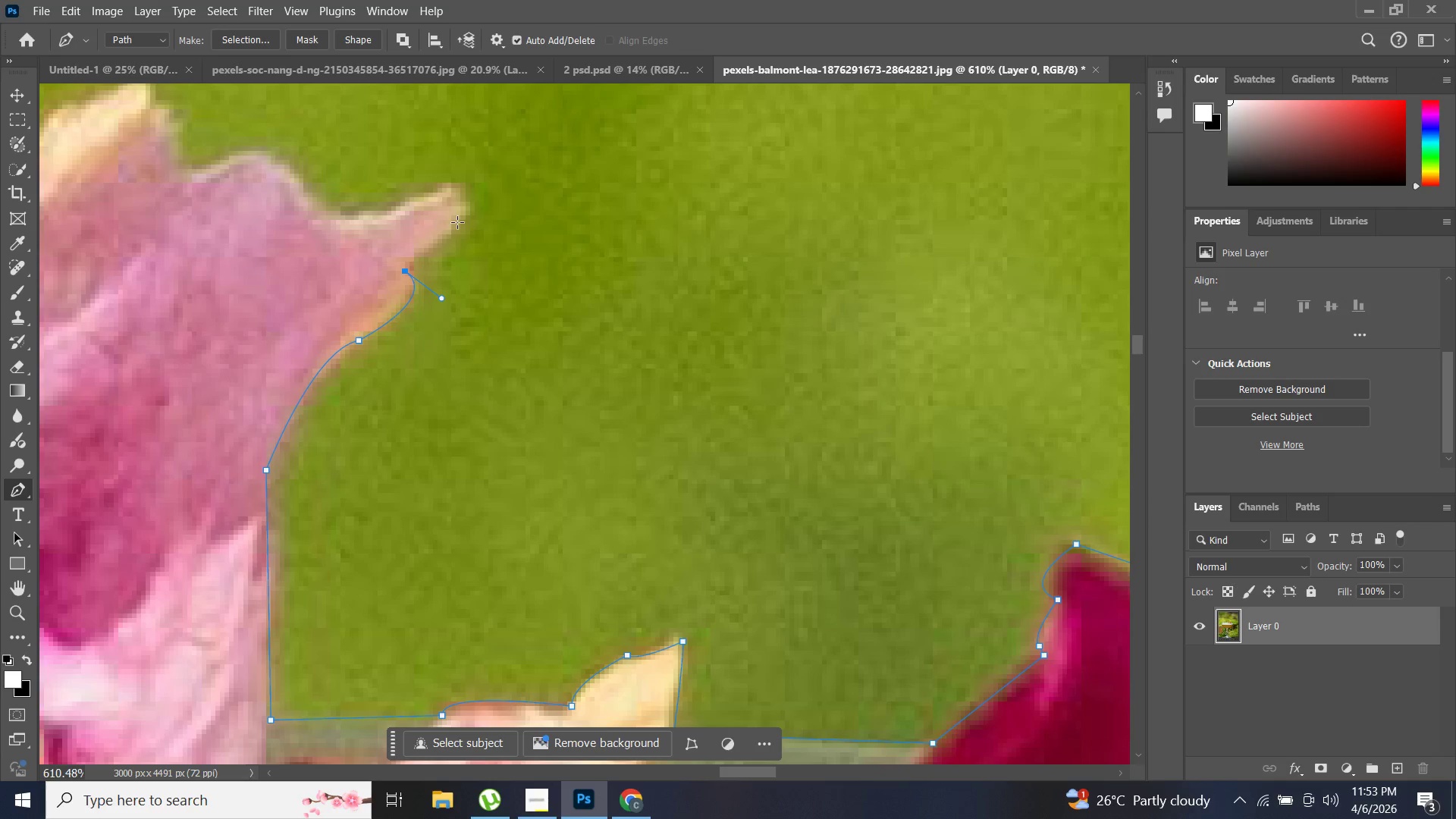 
left_click([464, 218])
 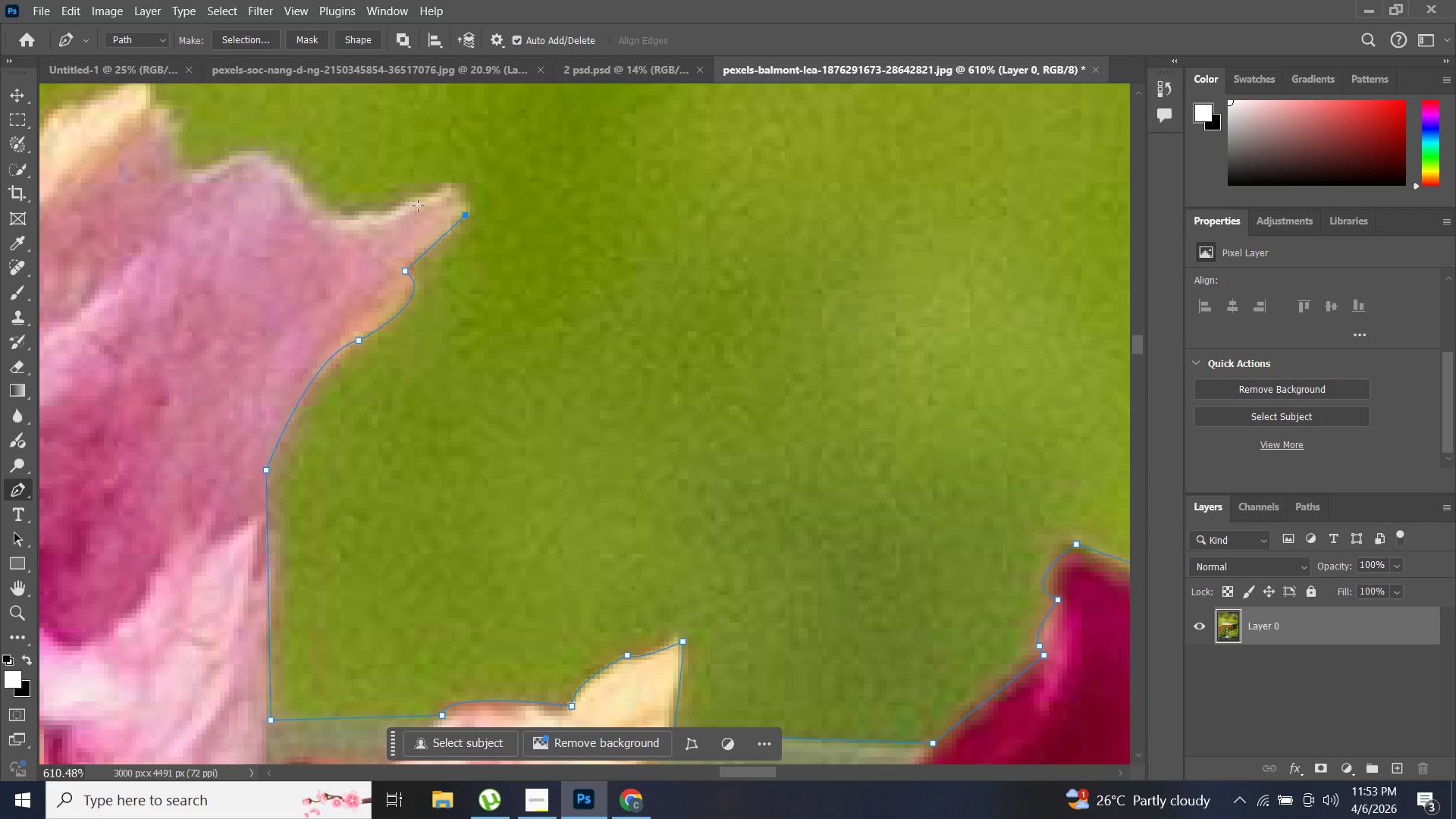 
left_click_drag(start_coordinate=[415, 206], to_coordinate=[357, 246])
 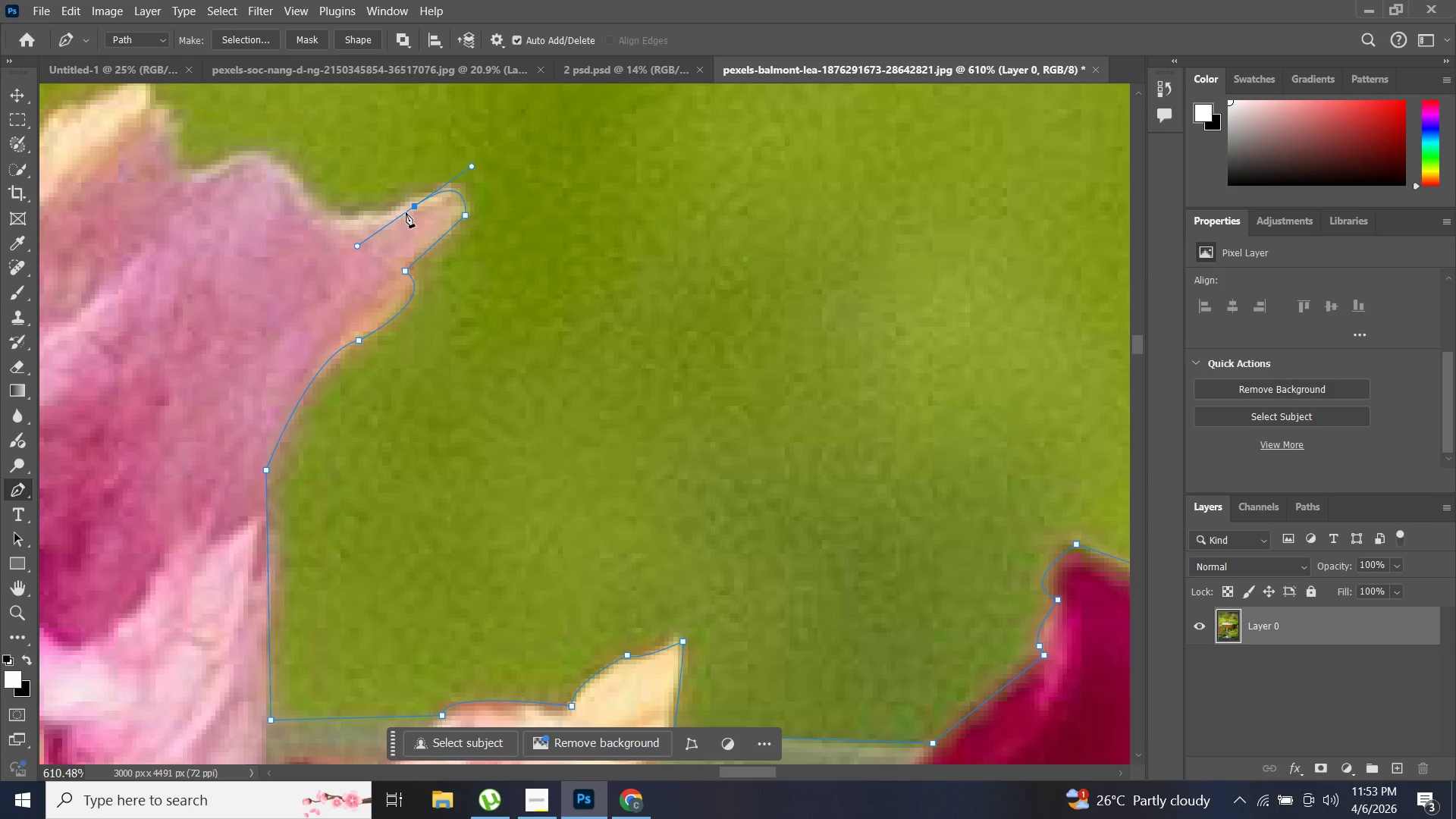 
hold_key(key=AltLeft, duration=0.94)
left_click([414, 207])
 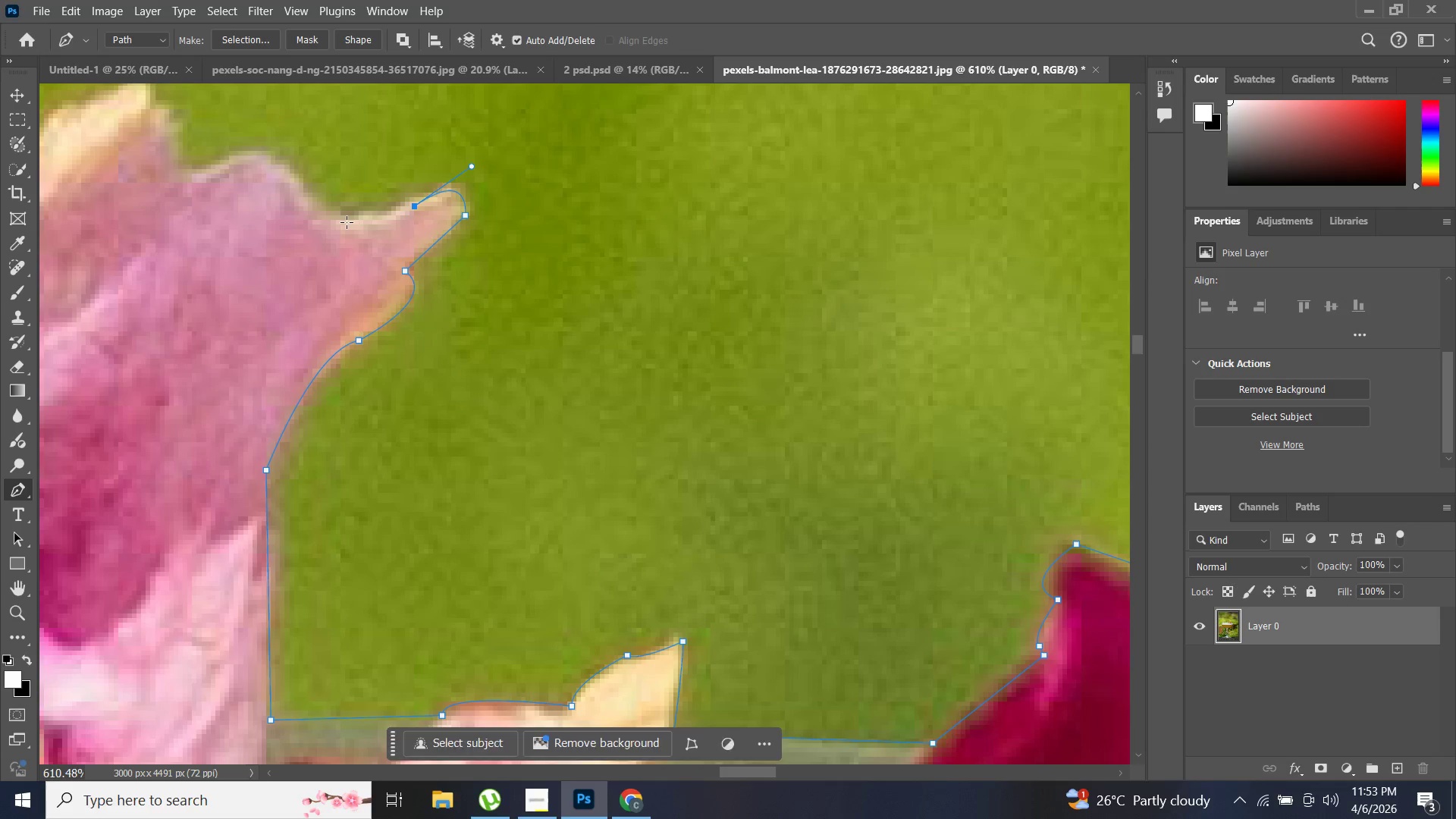 
left_click_drag(start_coordinate=[347, 222], to_coordinate=[328, 216])
 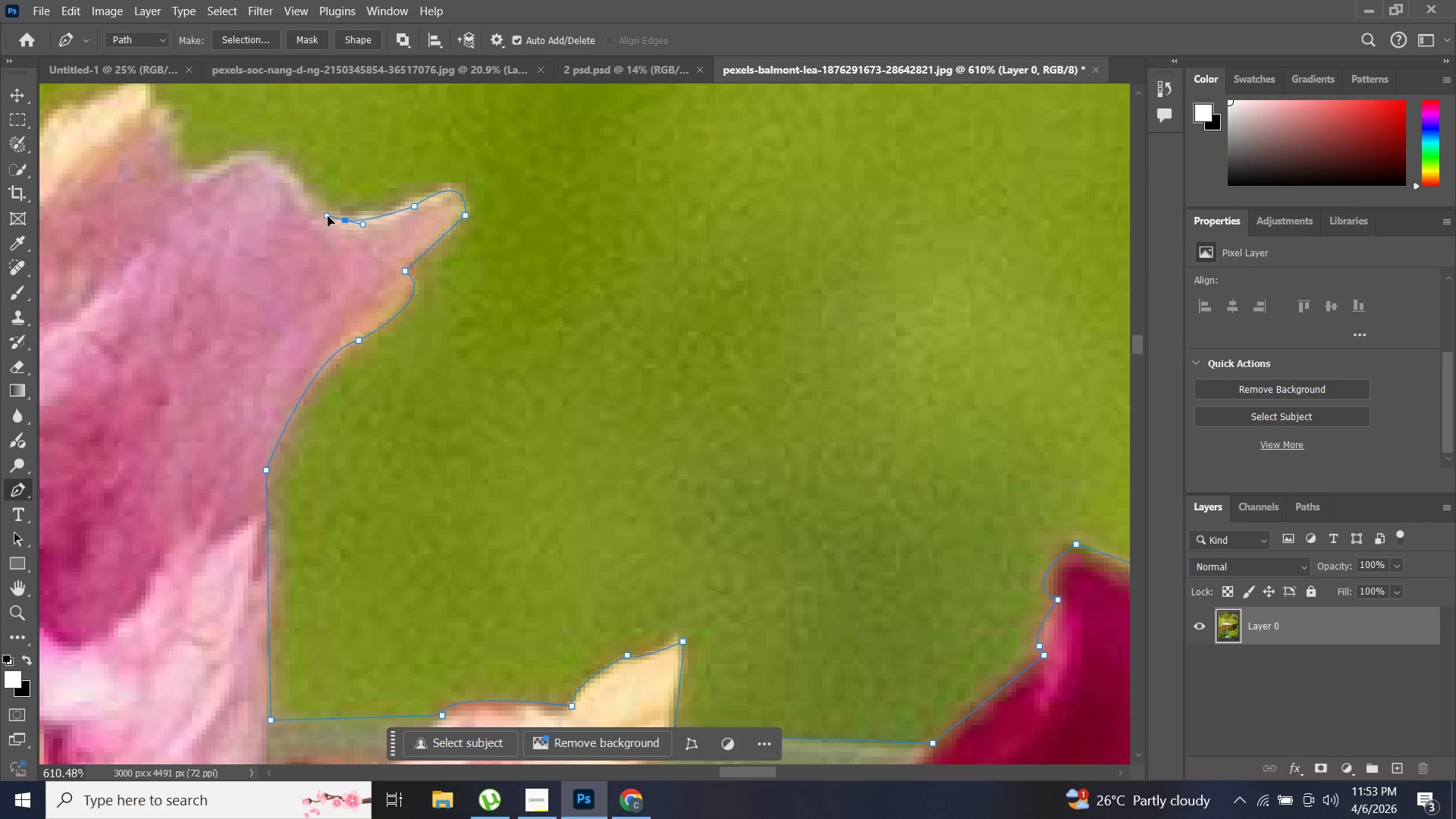 
key(Control+ControlLeft)
 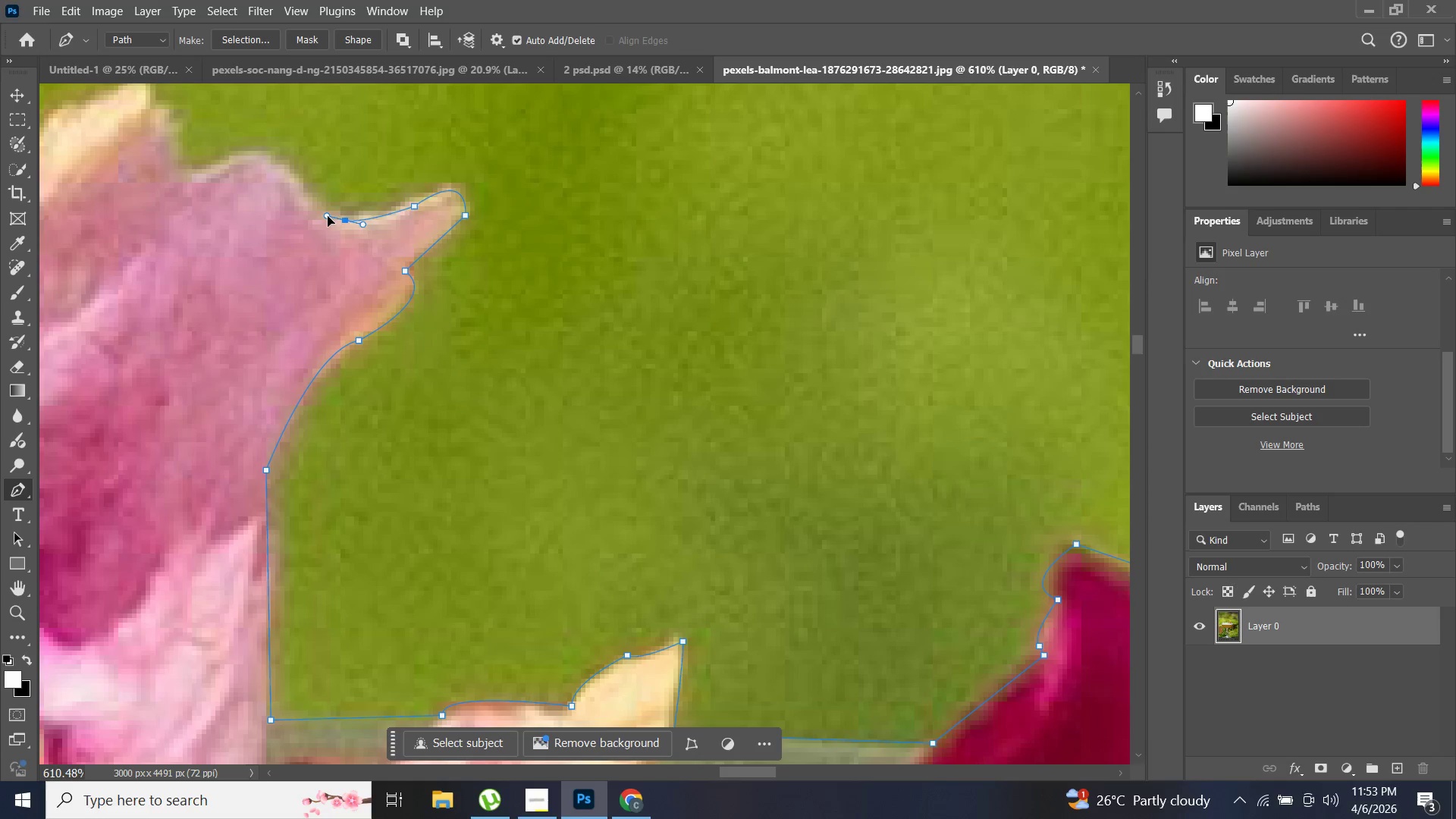 
key(Control+Z)
 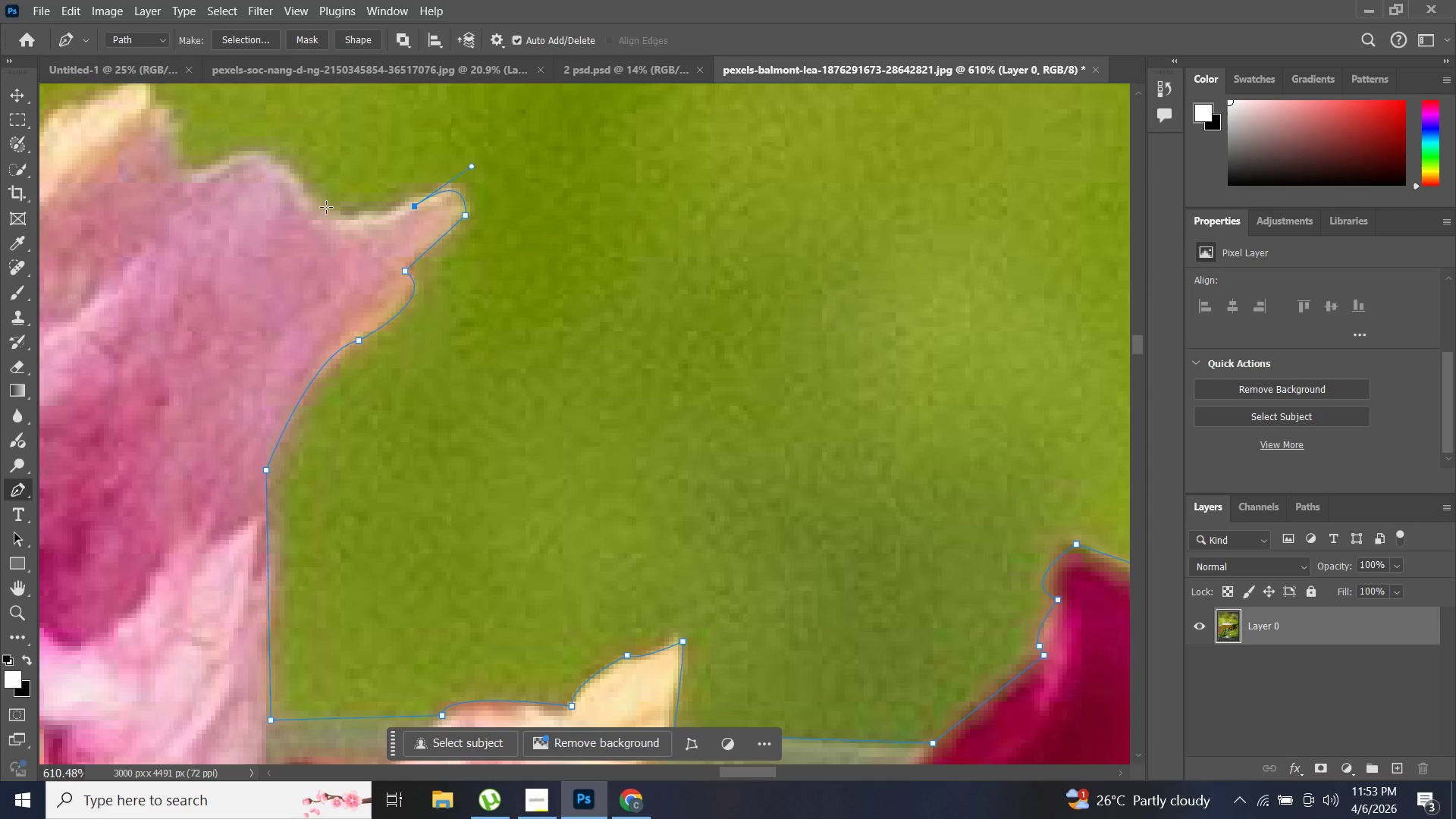 
left_click_drag(start_coordinate=[327, 206], to_coordinate=[317, 189])
 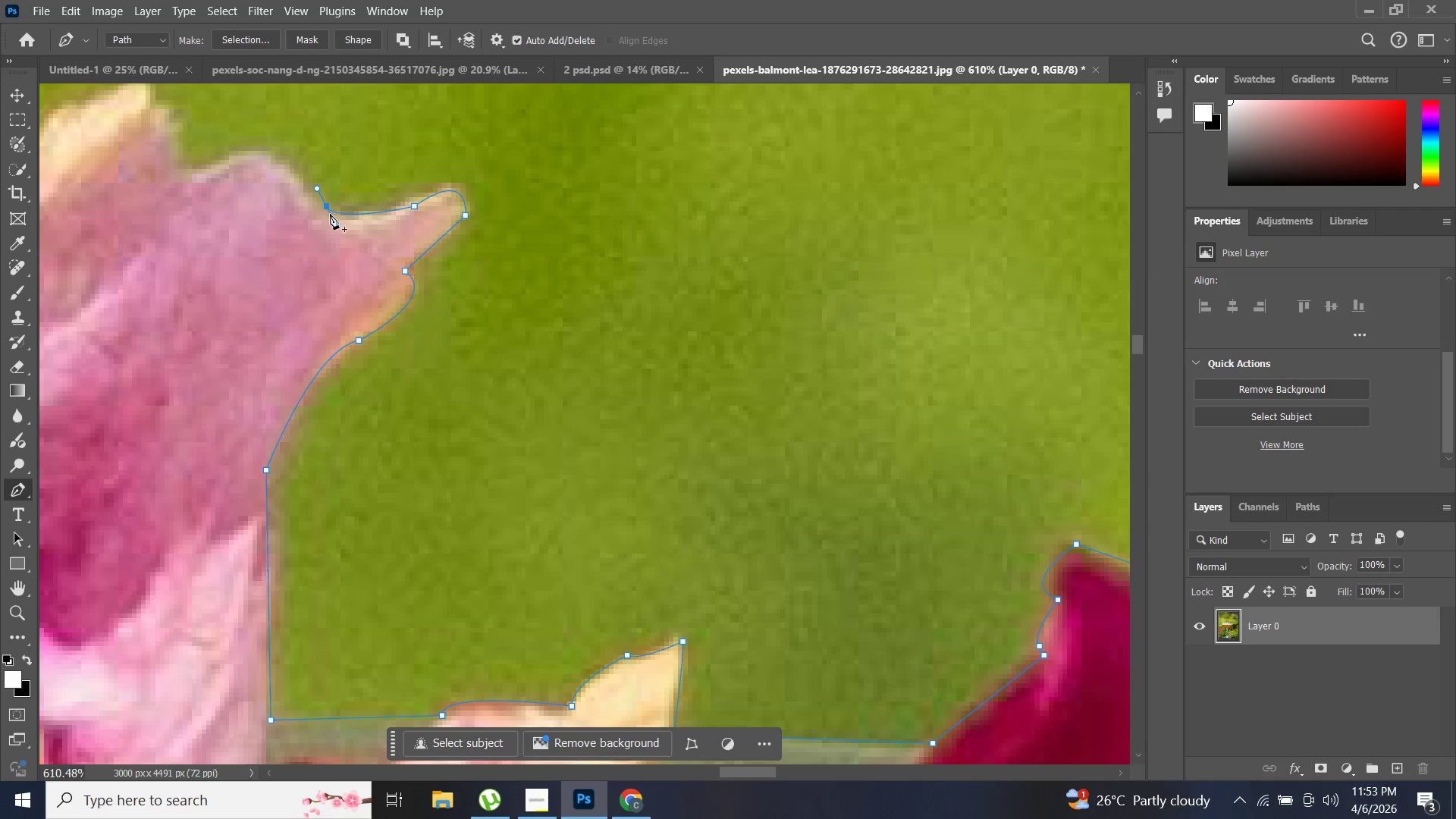 
hold_key(key=AltLeft, duration=0.64)
left_click([331, 202])
 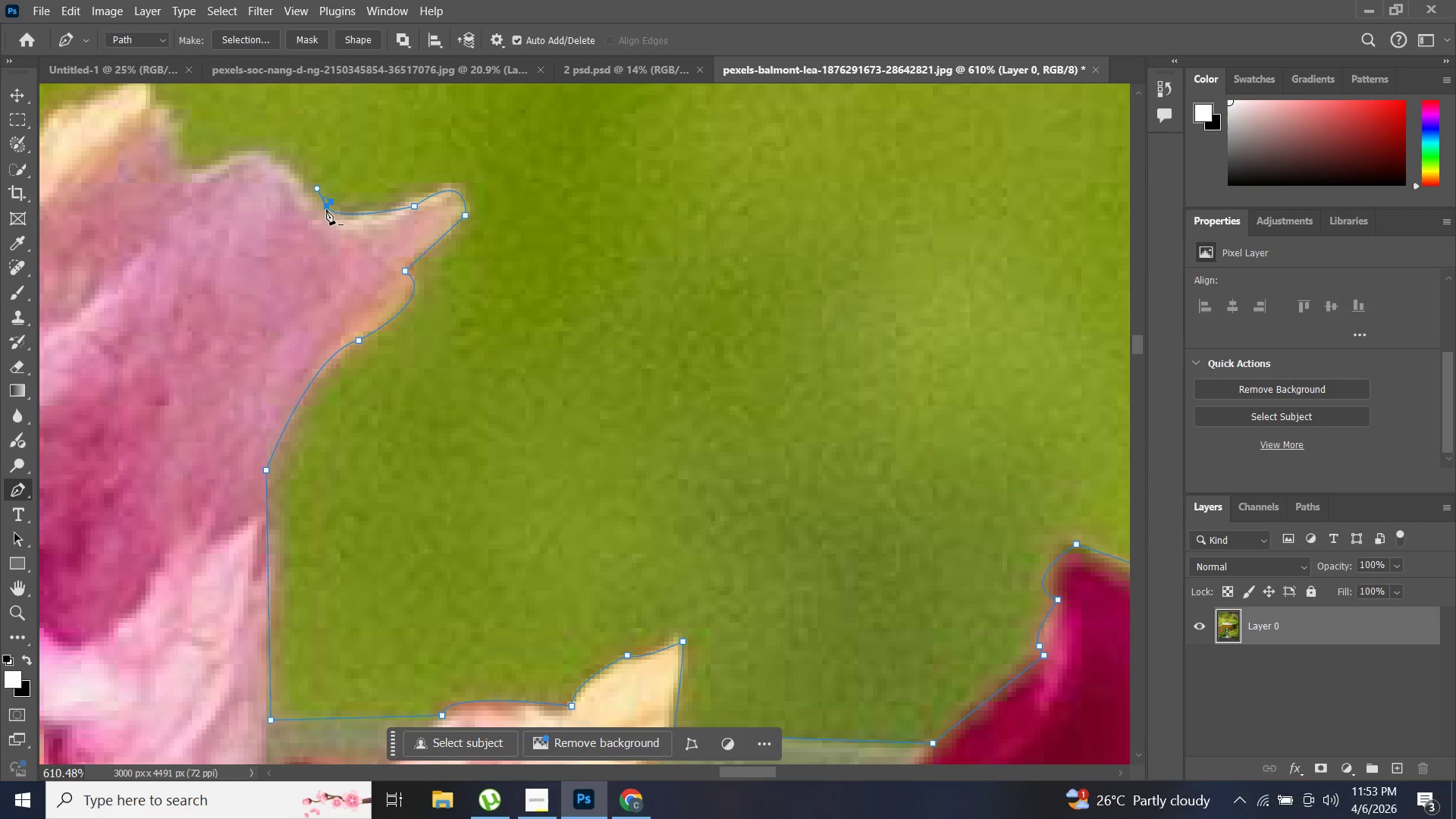 
hold_key(key=AltLeft, duration=0.66)
 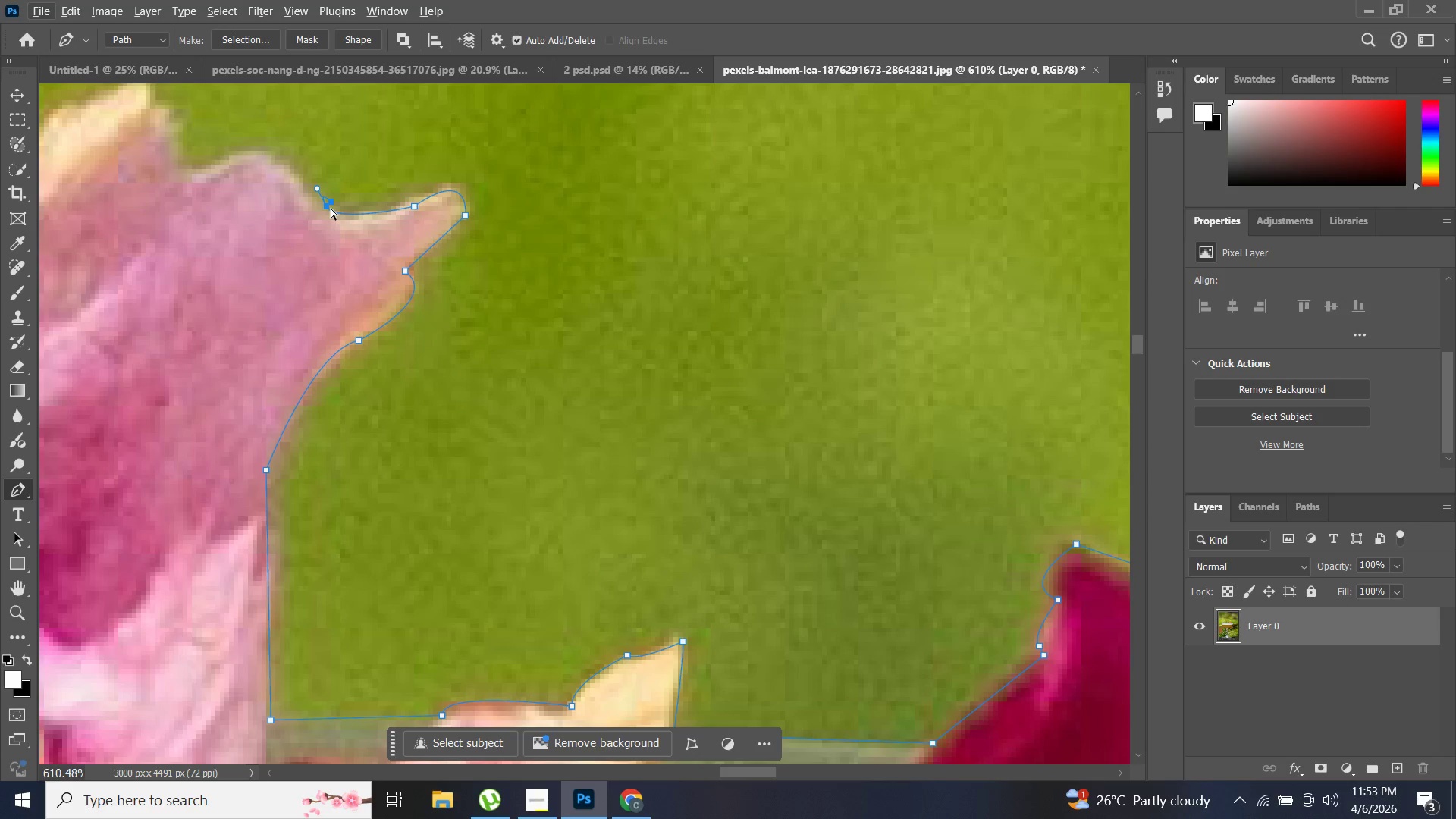 
key(Control+Z)
 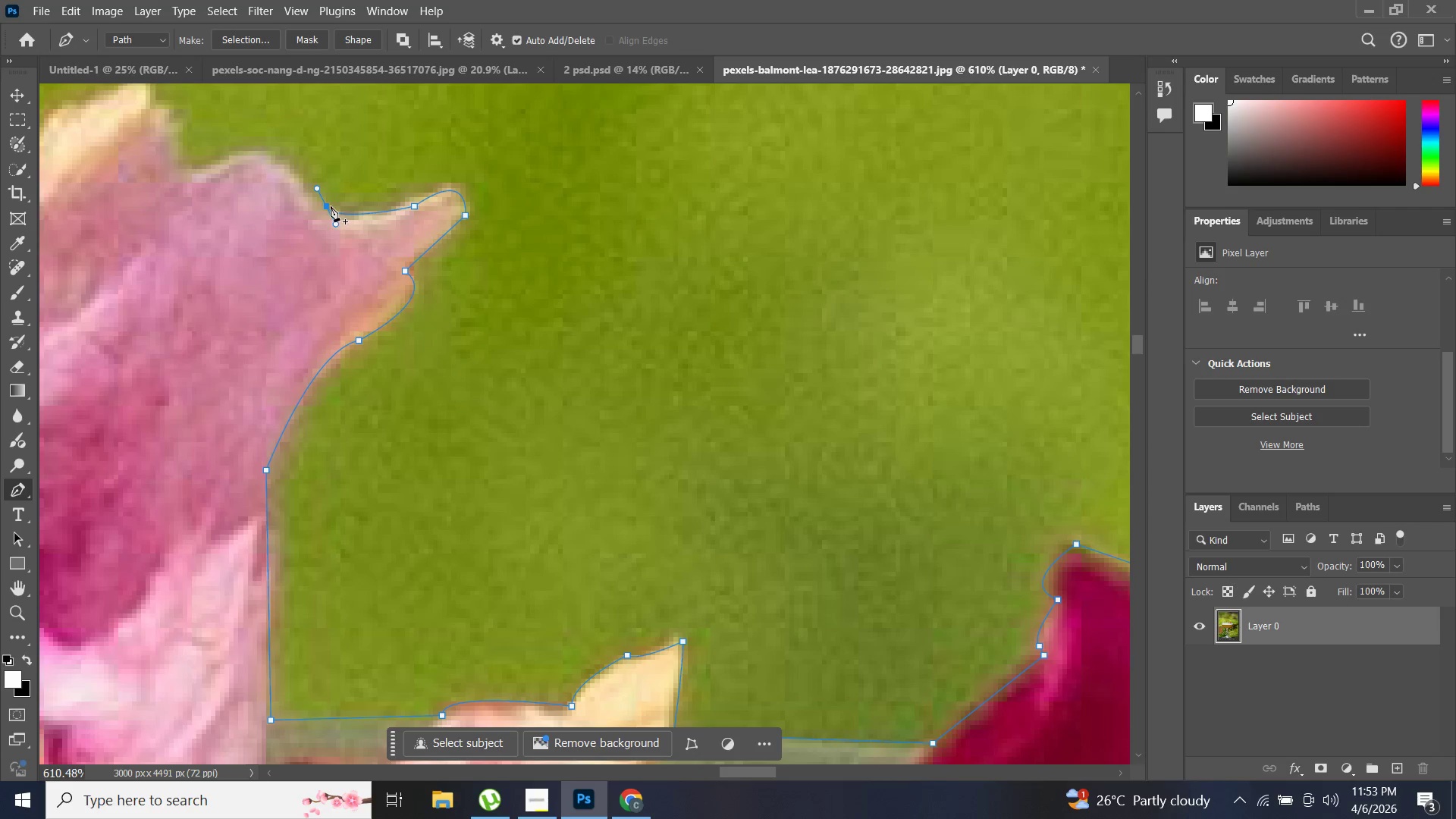 
hold_key(key=AltLeft, duration=0.56)
left_click([327, 206])
 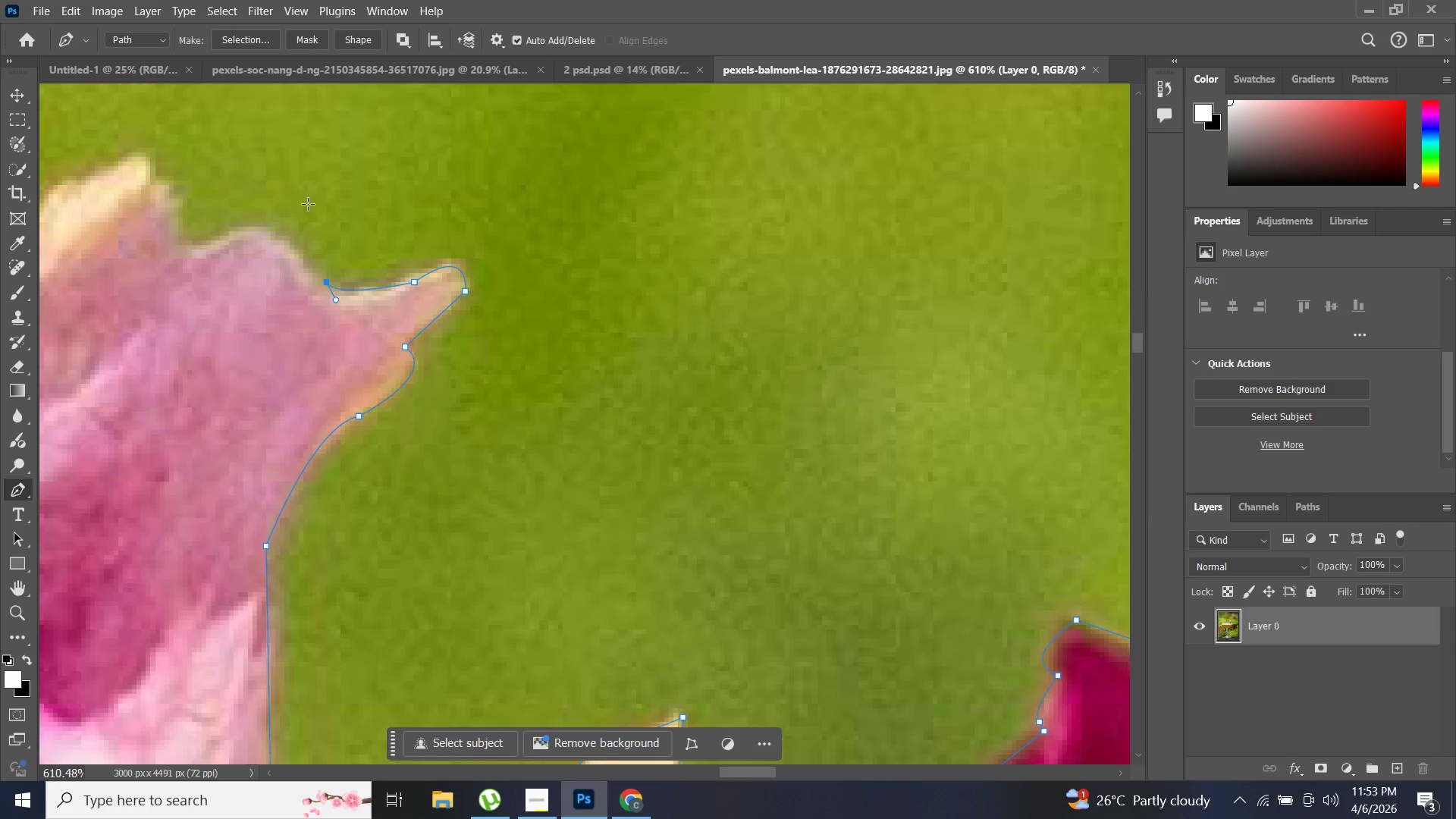 
scroll: coordinate [313, 204], scroll_direction: up, amount: 5.0
 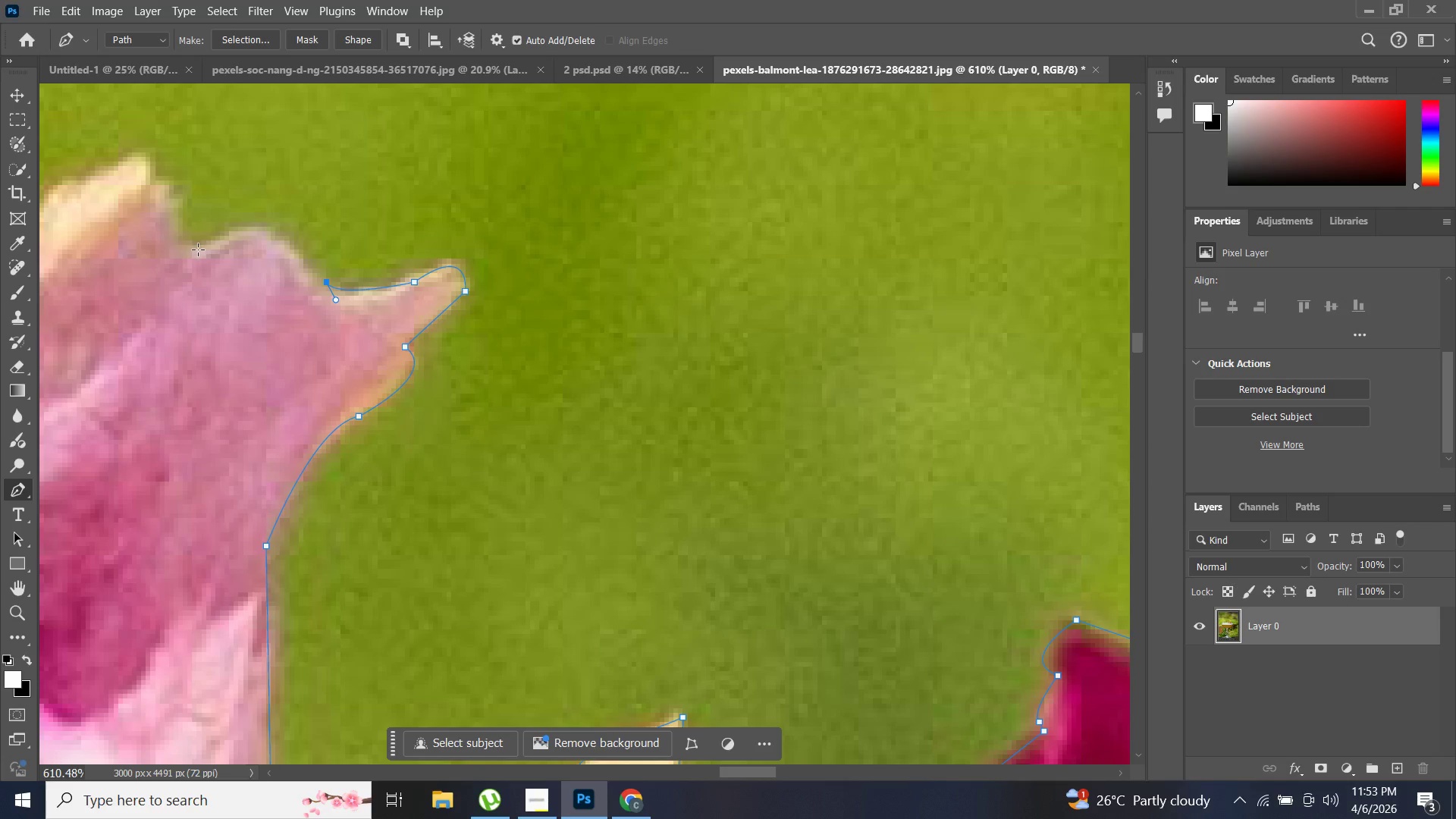 
left_click_drag(start_coordinate=[198, 251], to_coordinate=[117, 309])
 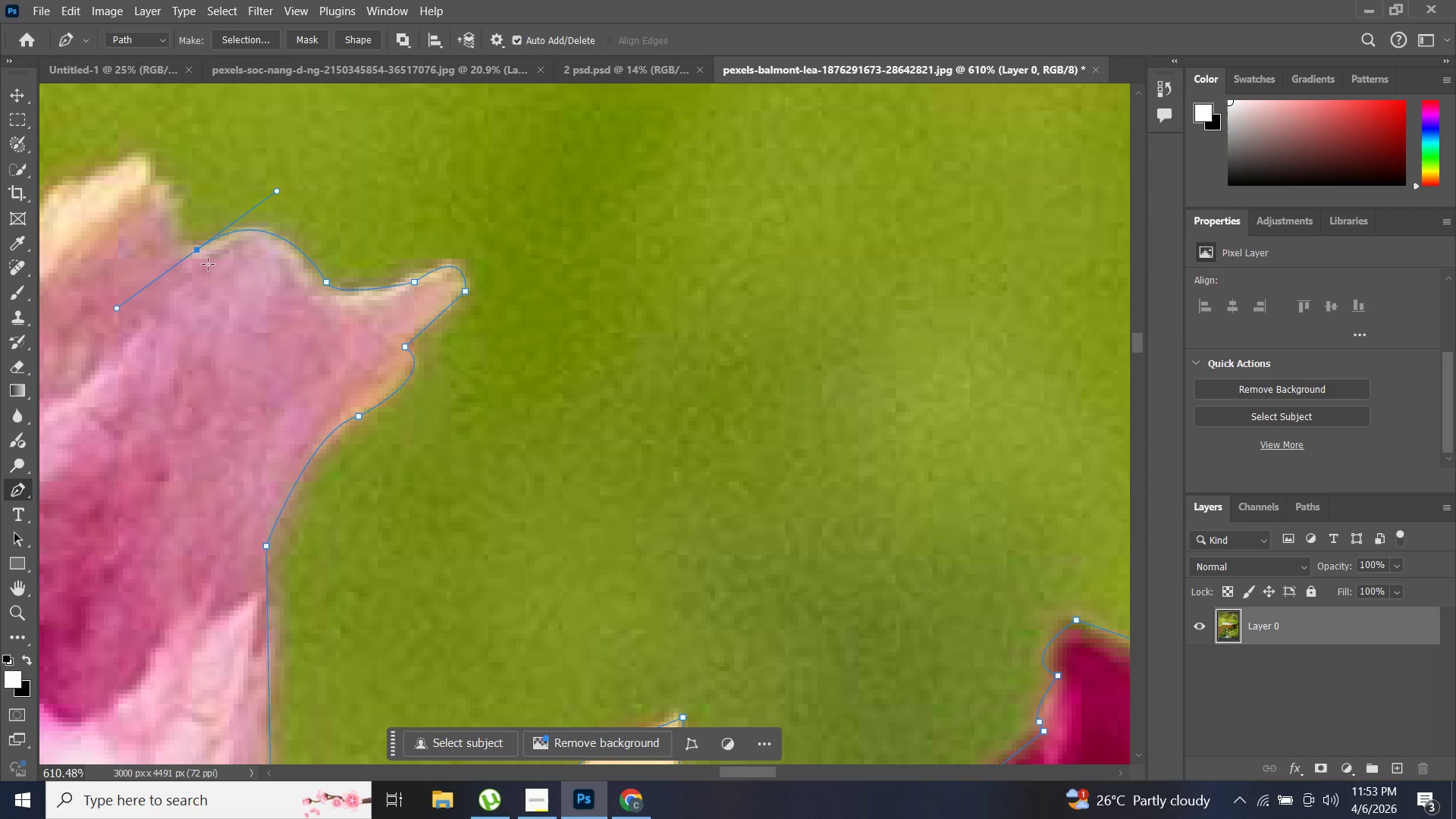 
hold_key(key=AltLeft, duration=0.91)
left_click([195, 246])
 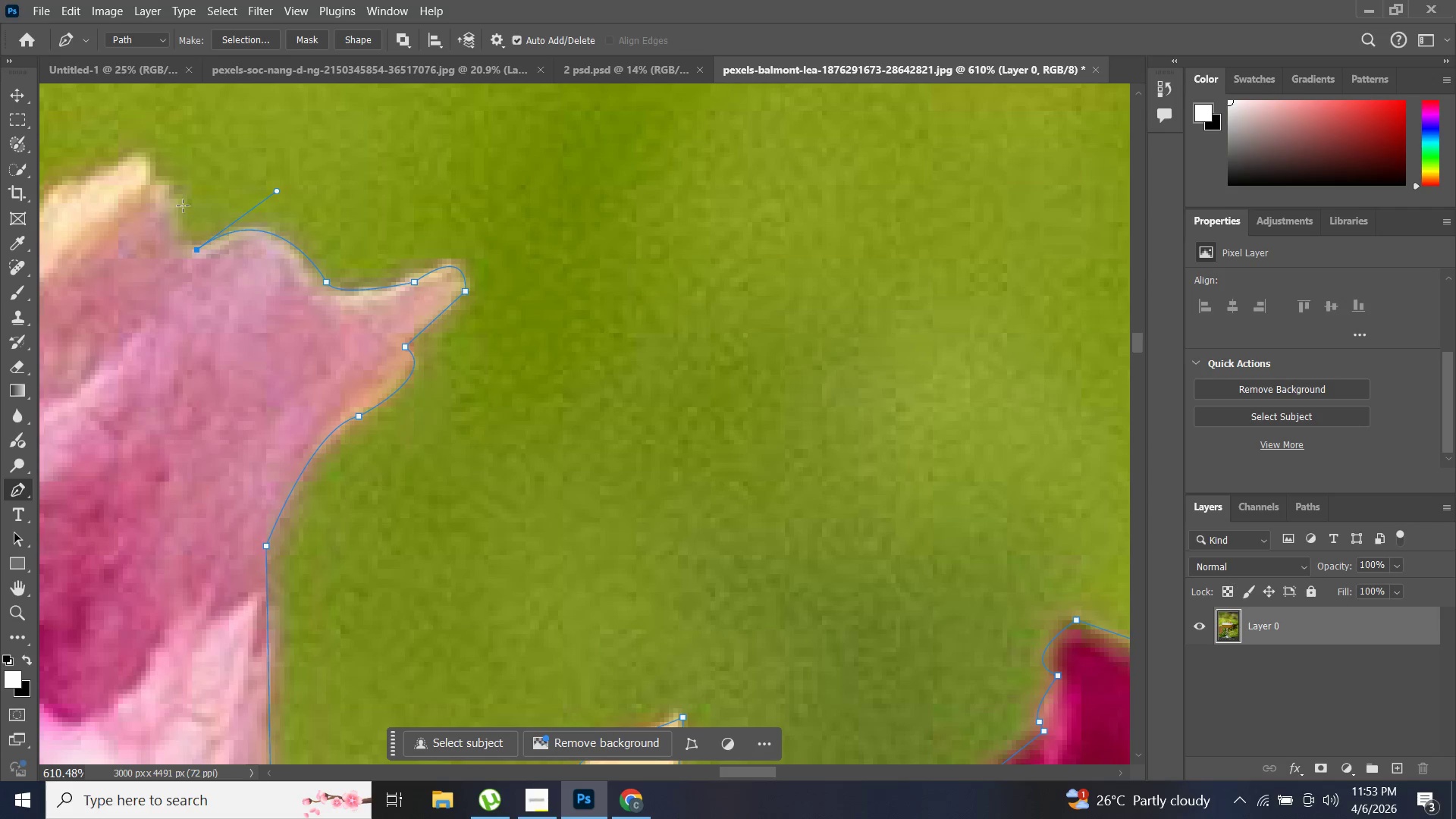 
left_click_drag(start_coordinate=[184, 202], to_coordinate=[196, 162])
 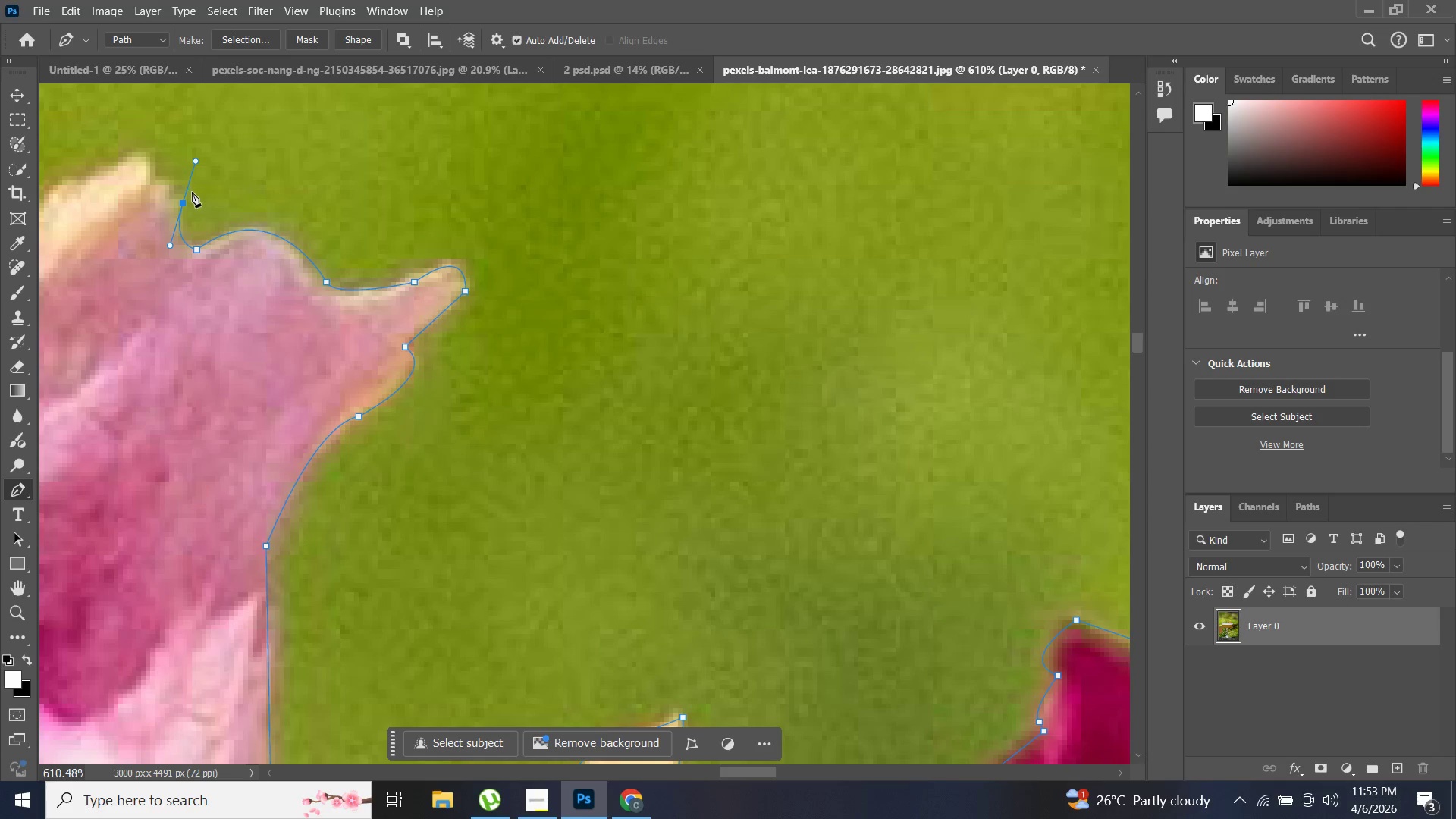 
hold_key(key=AltLeft, duration=0.97)
left_click([184, 205])
 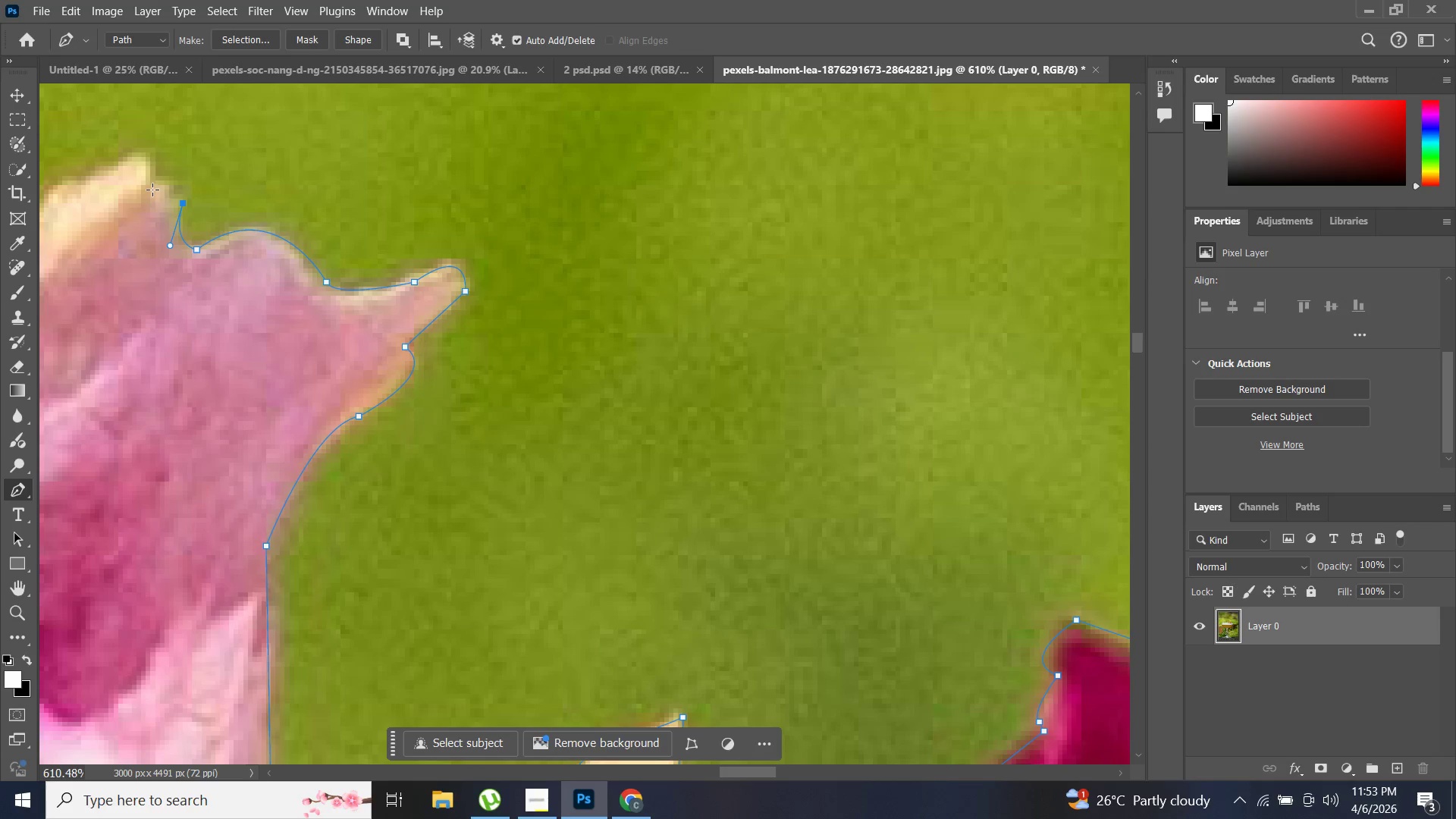 
left_click_drag(start_coordinate=[152, 190], to_coordinate=[121, 211])
 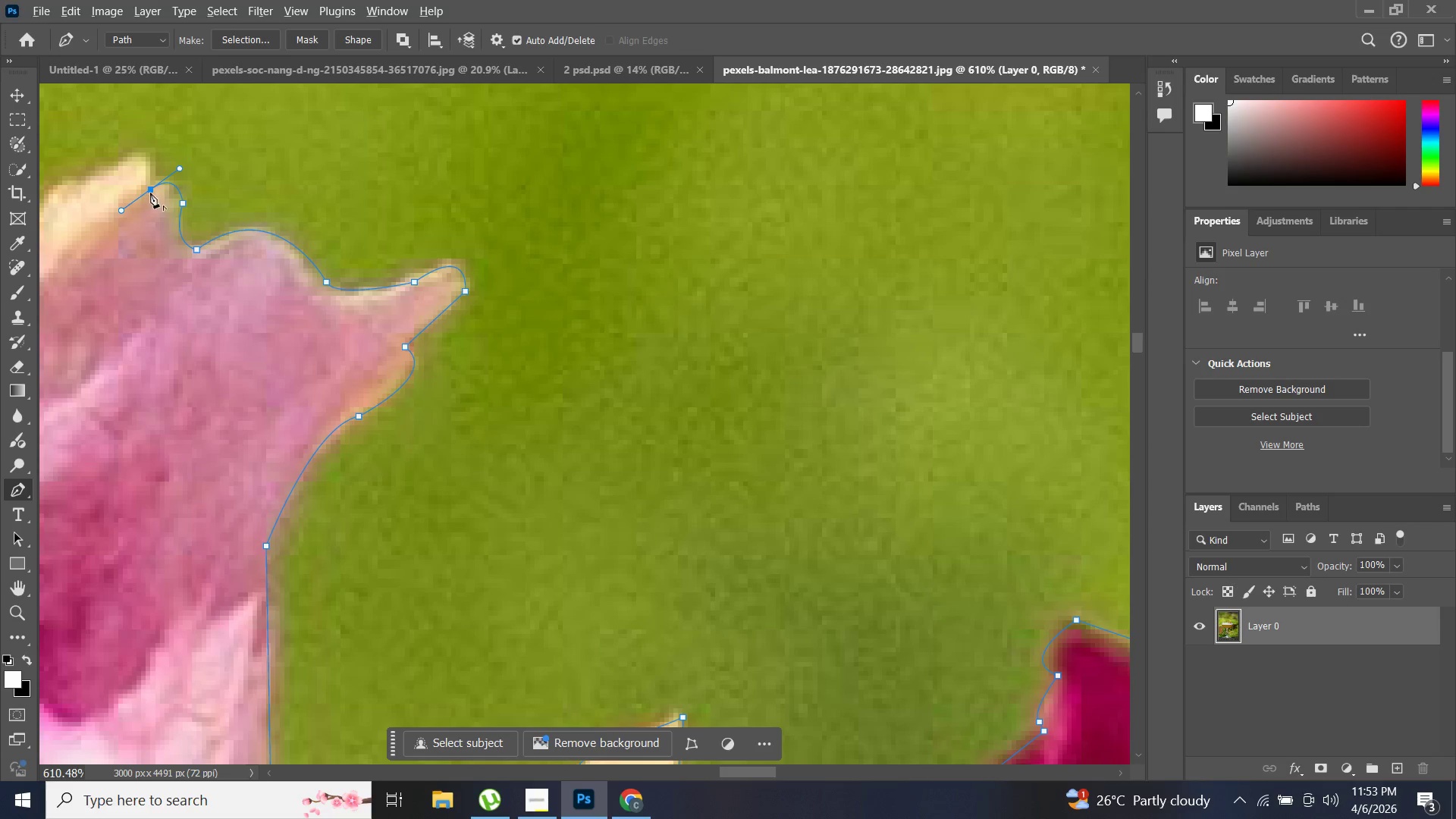 
hold_key(key=AltLeft, duration=0.66)
left_click([152, 190])
 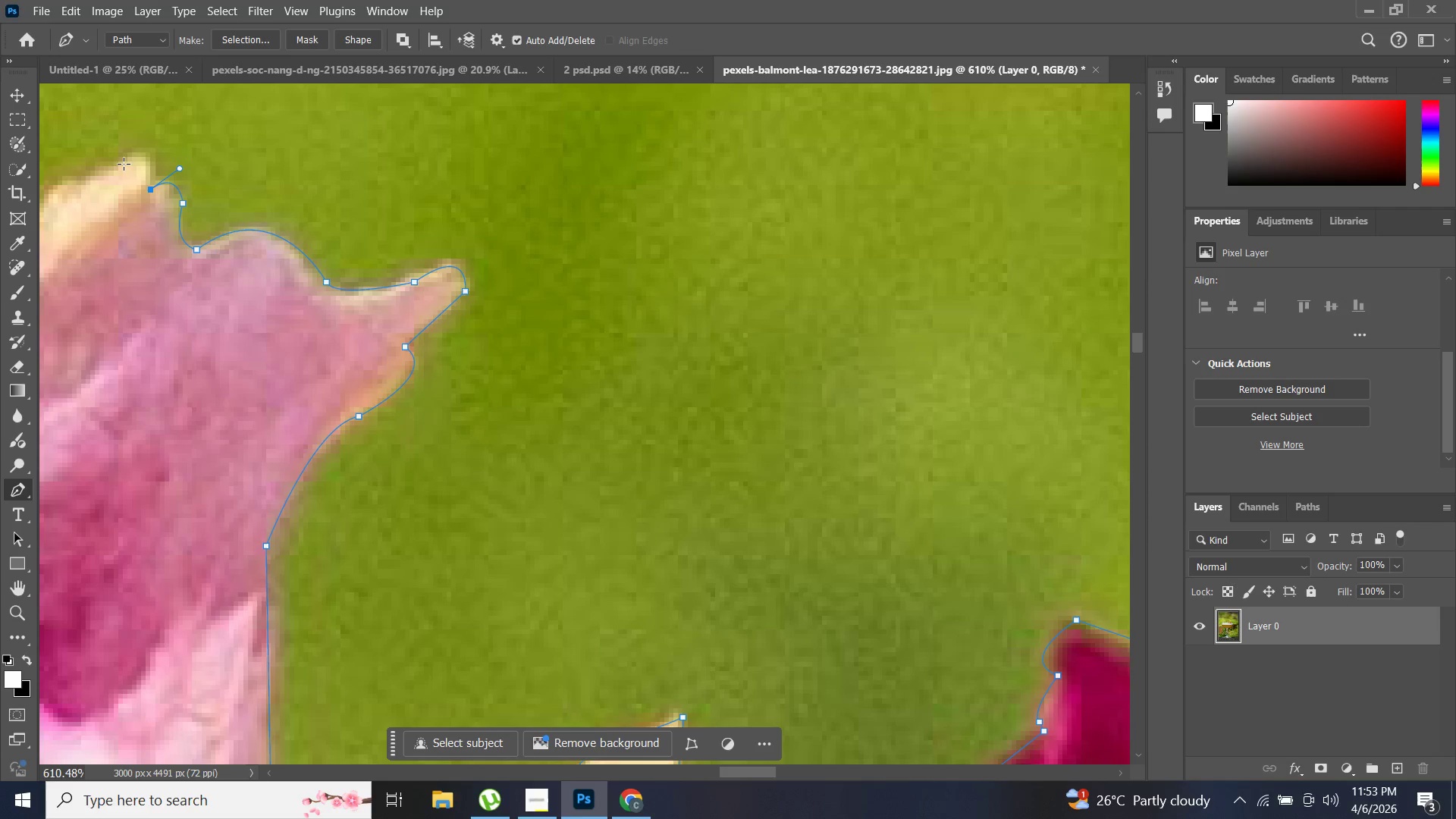 
left_click_drag(start_coordinate=[119, 165], to_coordinate=[62, 206])
 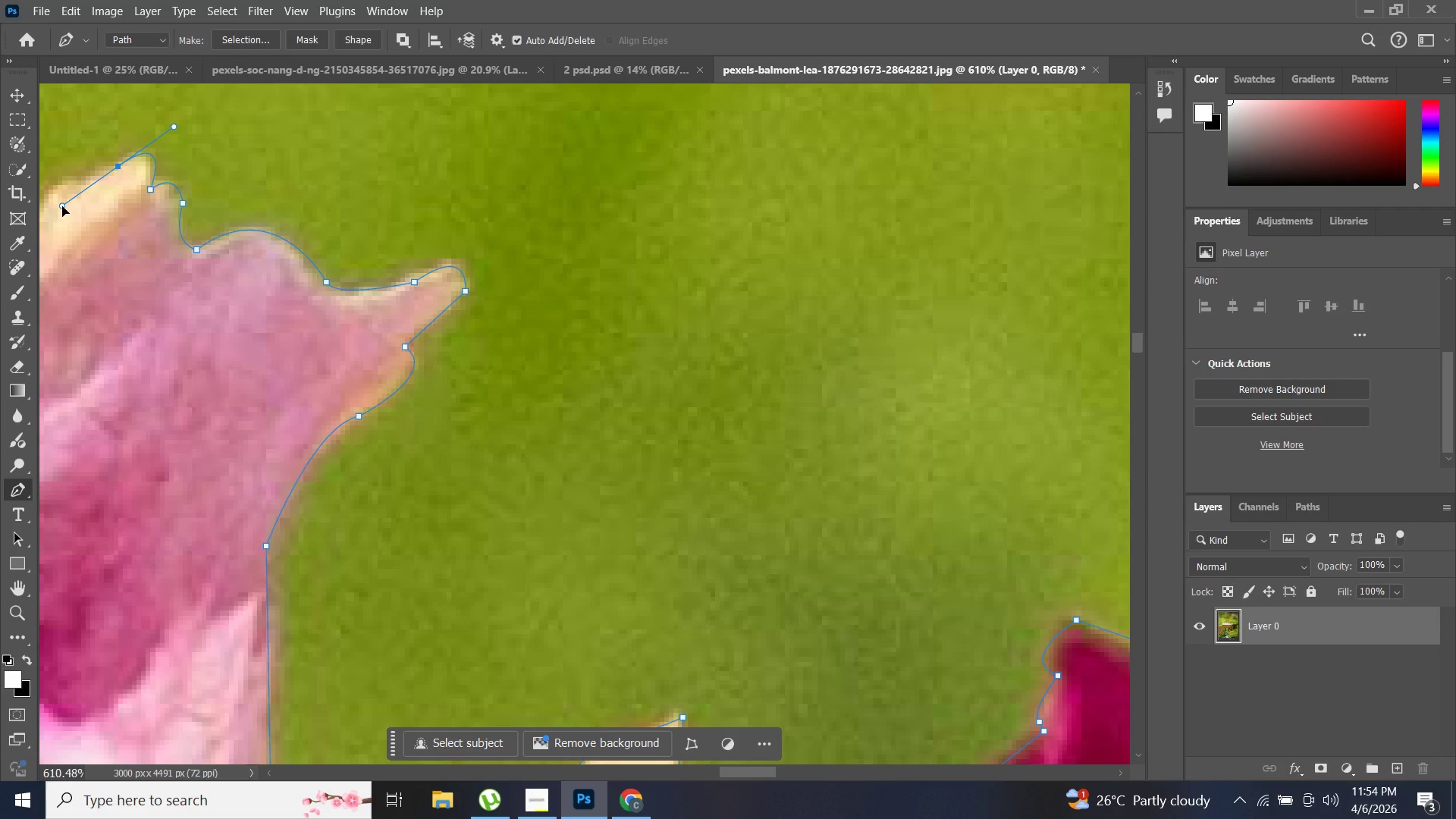 
hold_key(key=AltLeft, duration=0.92)
left_click([118, 165])
 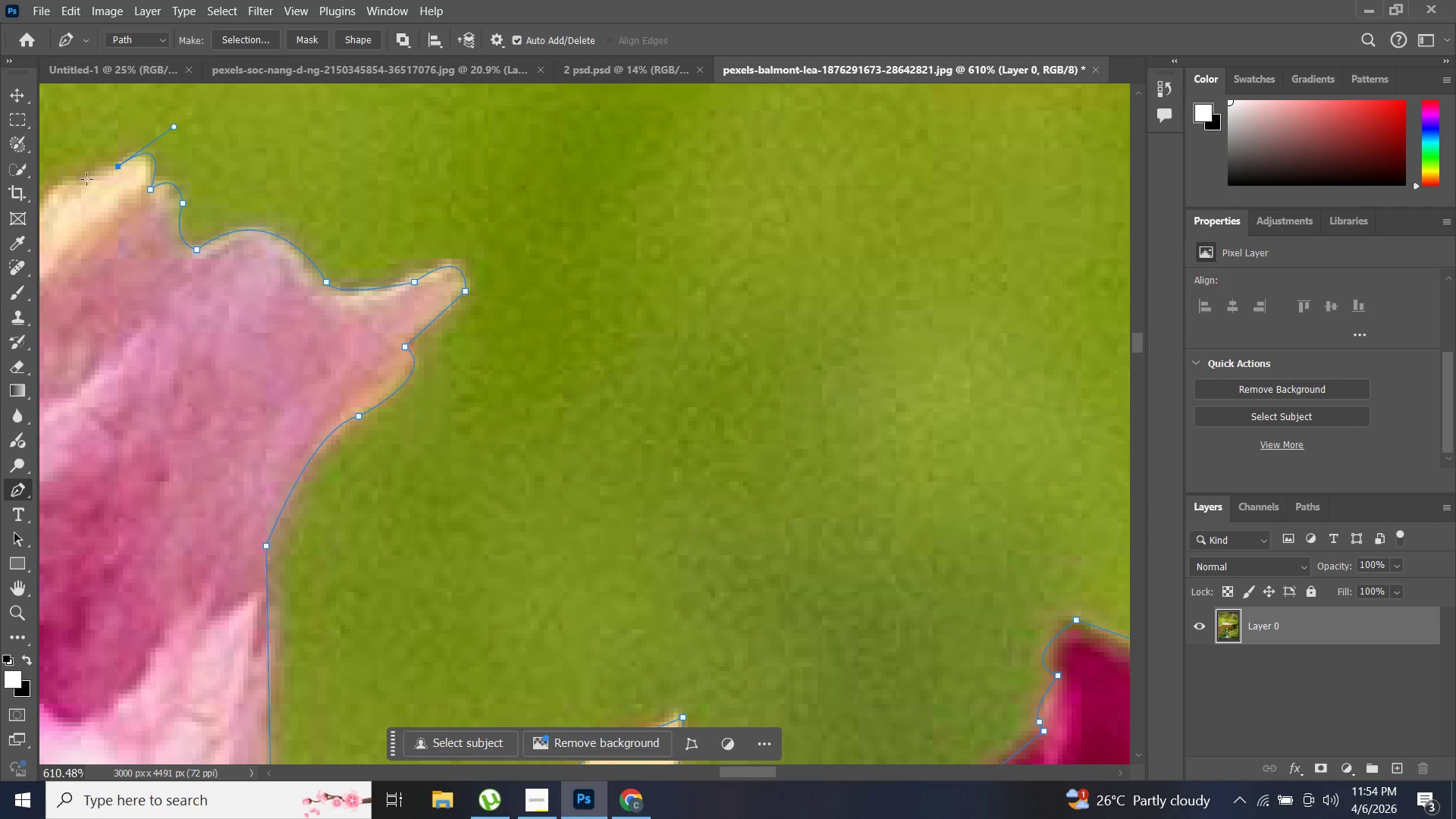 
left_click([86, 179])
 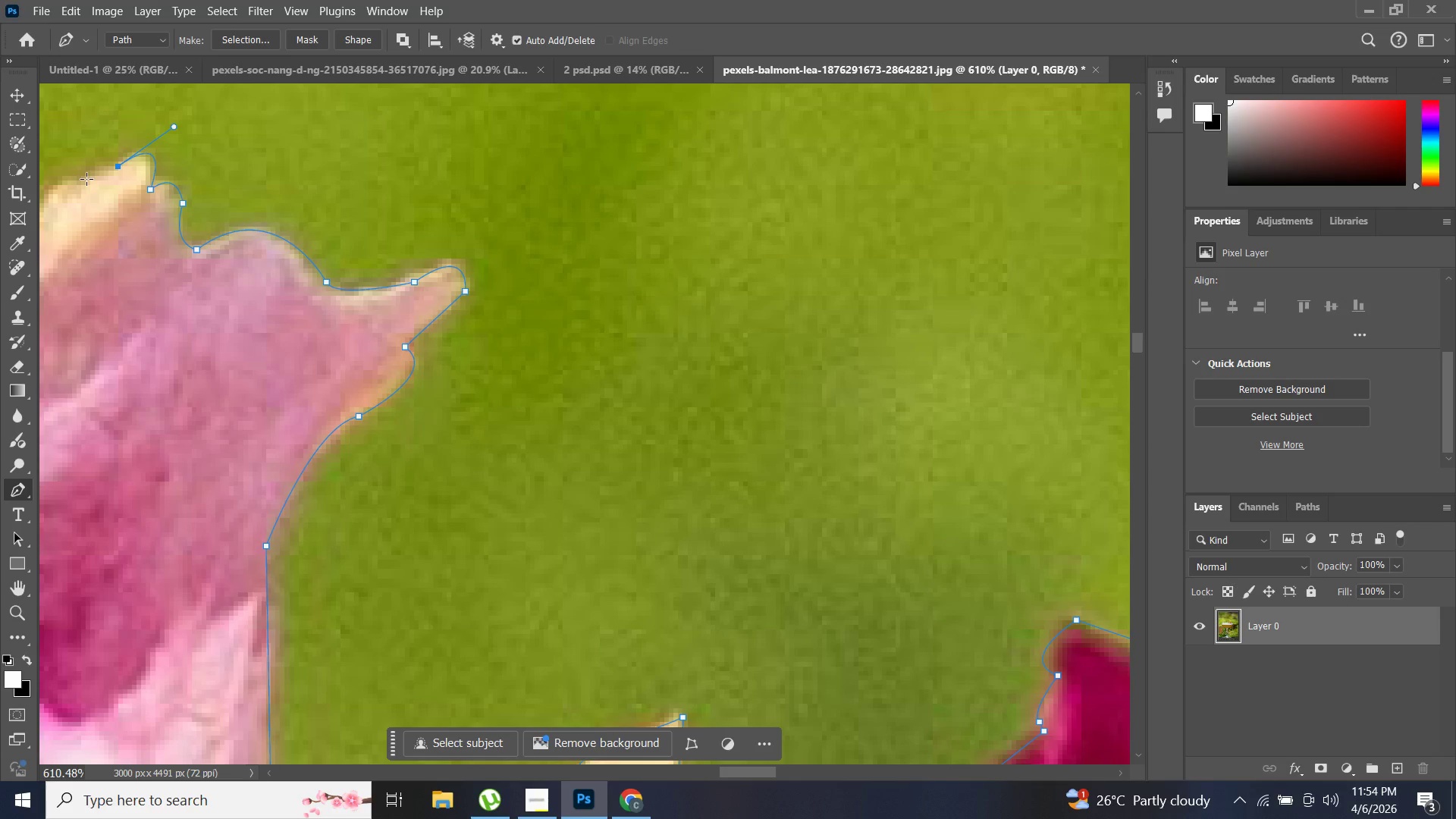 
scroll: coordinate [86, 202], scroll_direction: up, amount: 4.0
 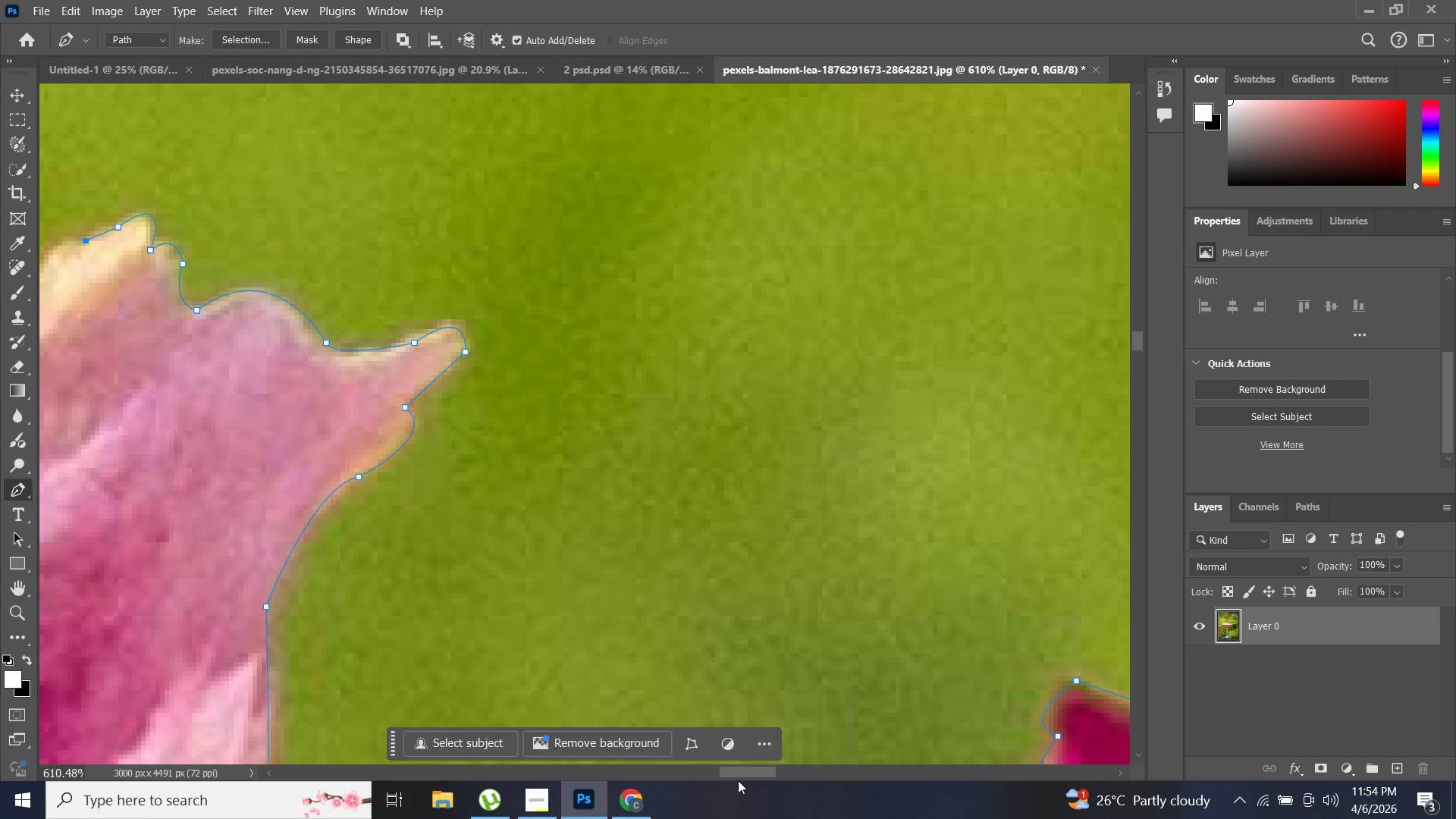 
left_click_drag(start_coordinate=[741, 777], to_coordinate=[719, 768])
 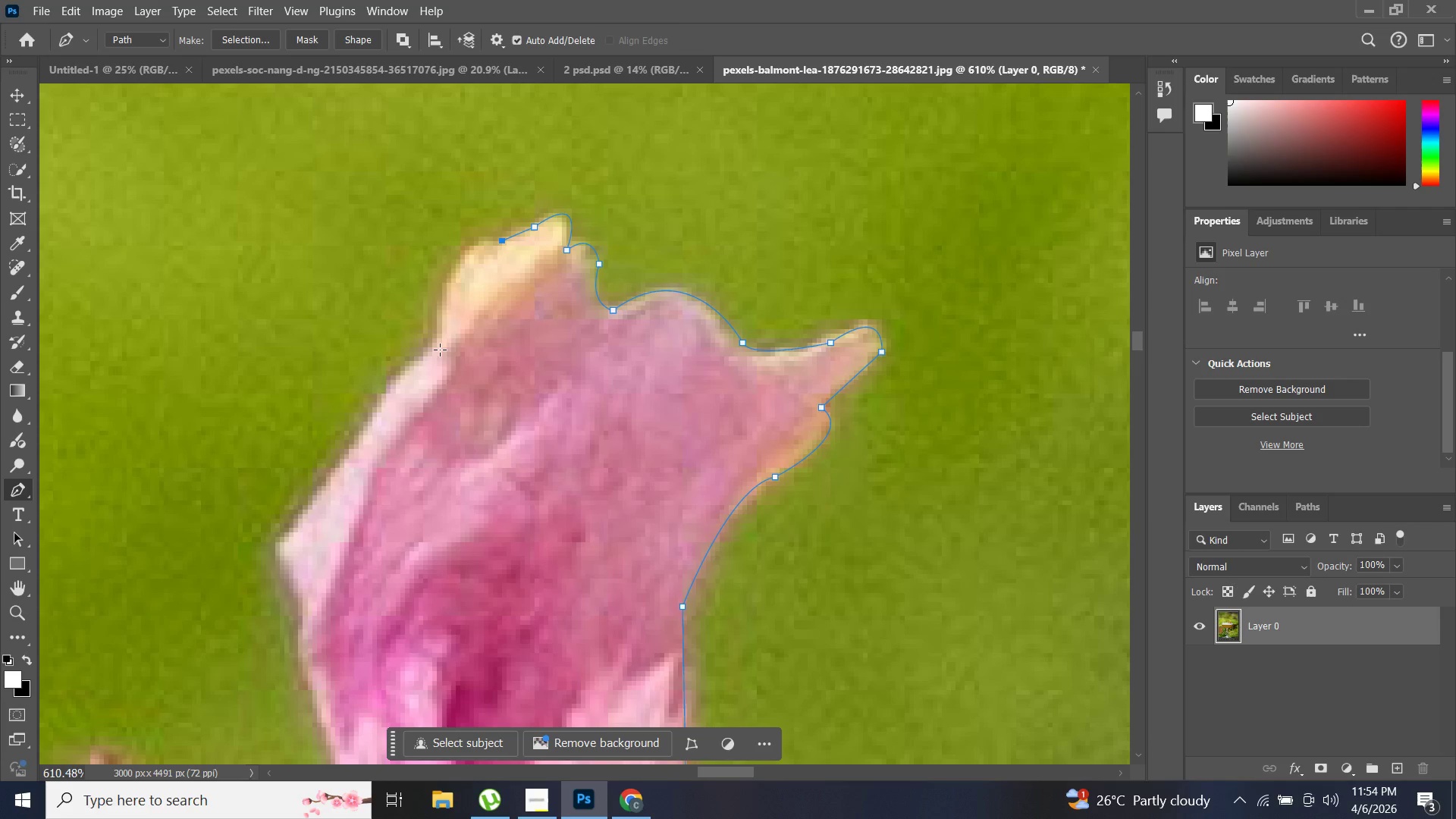 
left_click_drag(start_coordinate=[422, 340], to_coordinate=[386, 456])
 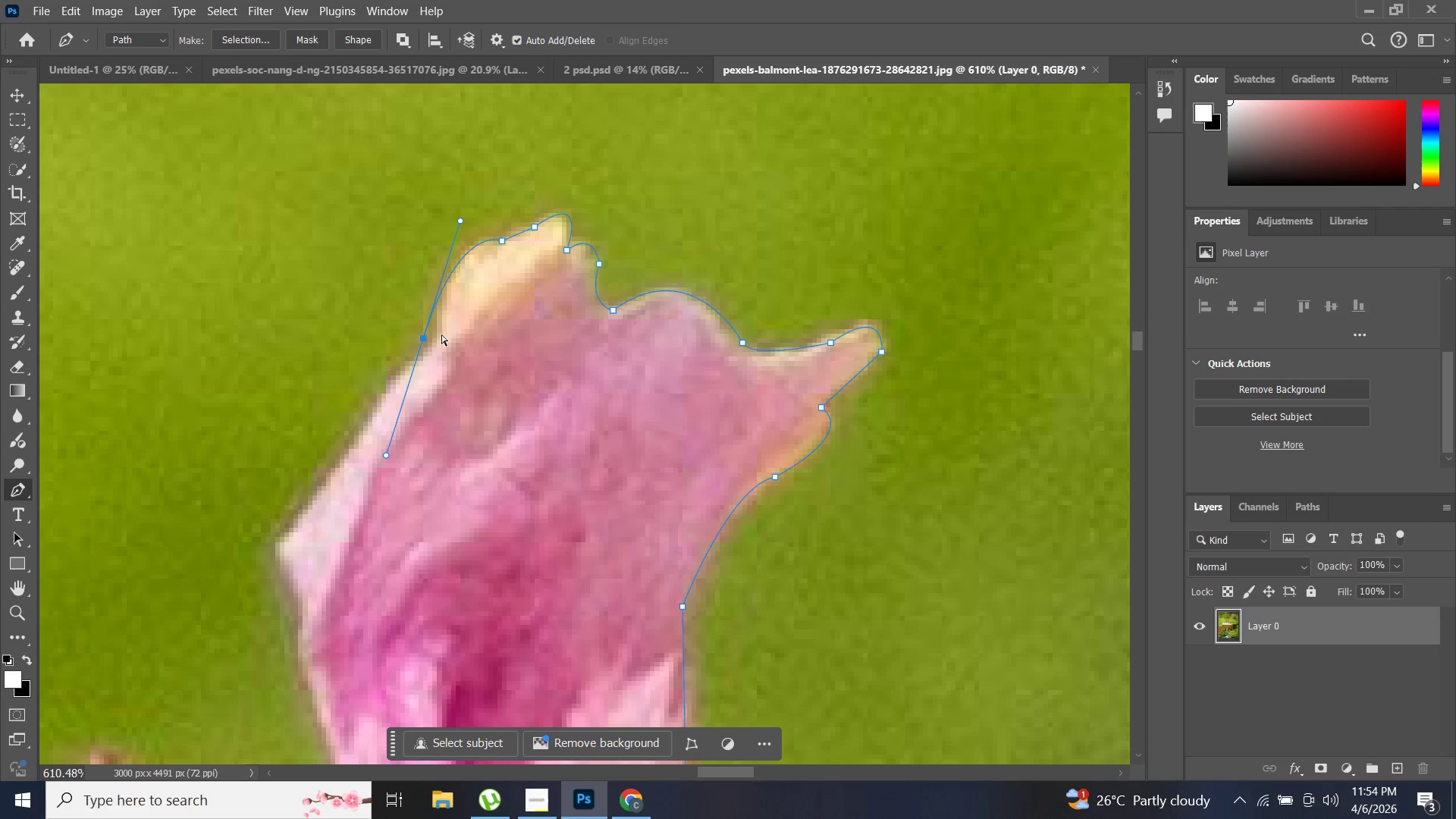 
key(Control+ControlLeft)
 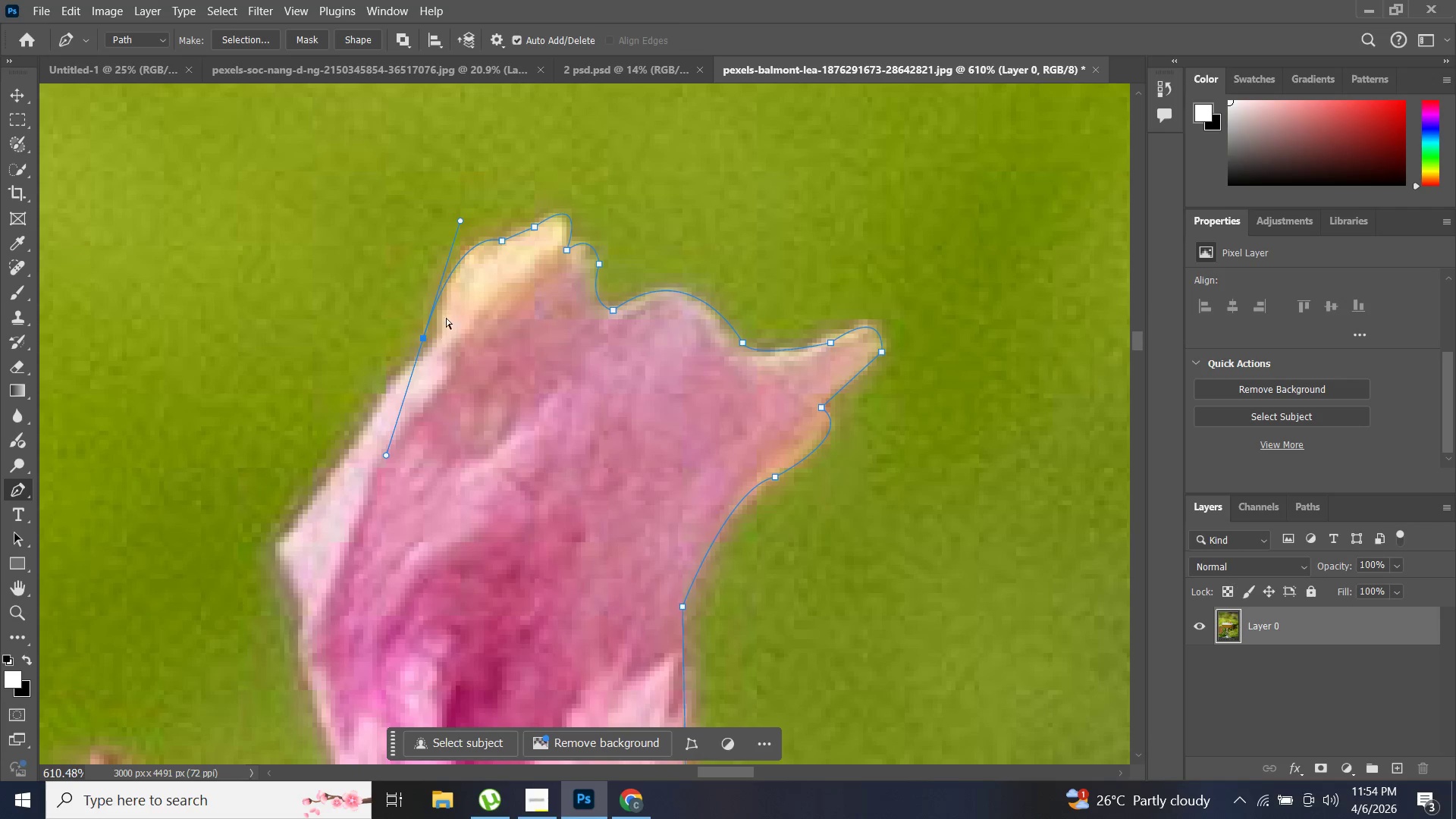 
key(Control+Z)
 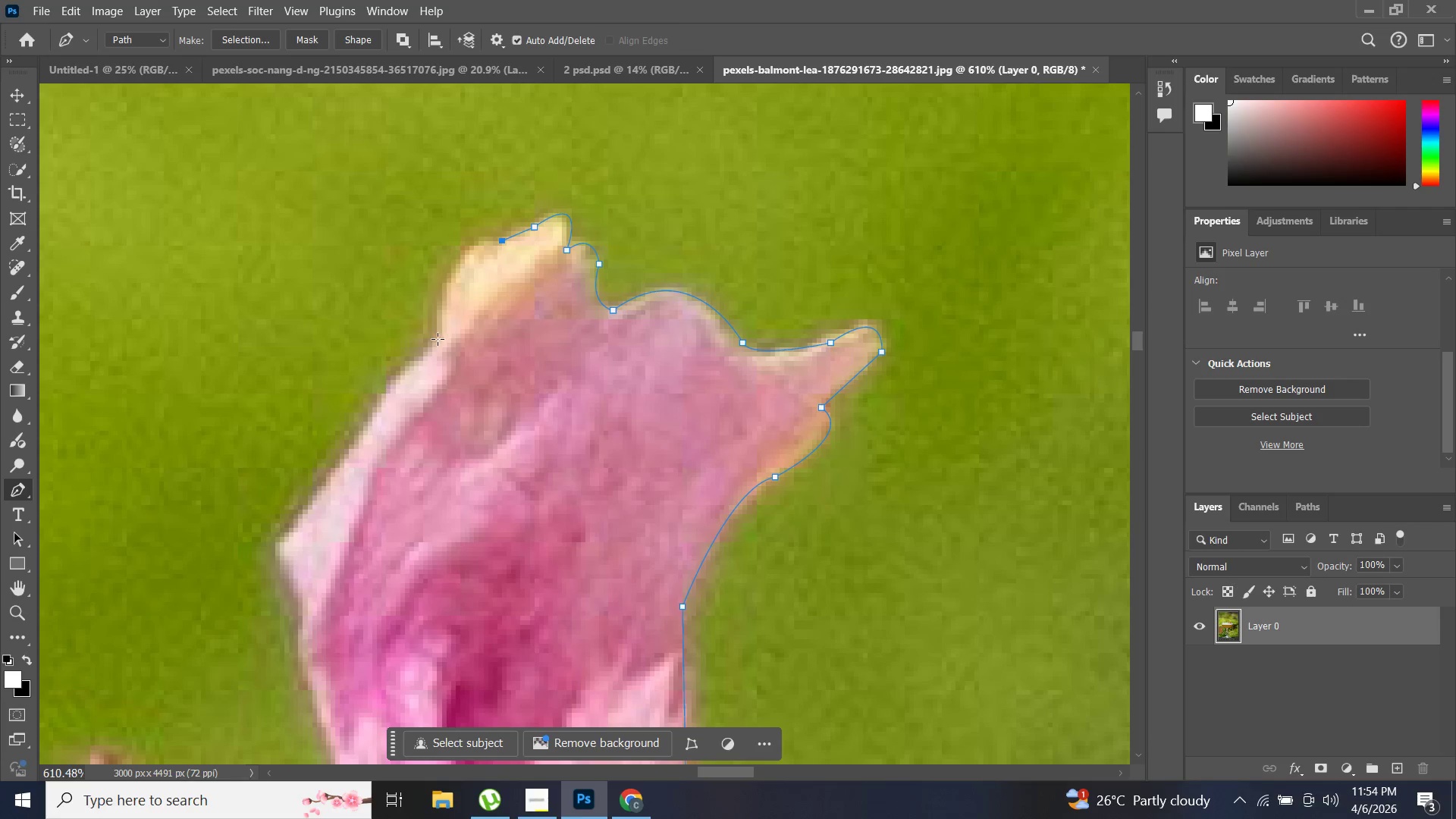 
left_click_drag(start_coordinate=[438, 340], to_coordinate=[428, 450])
 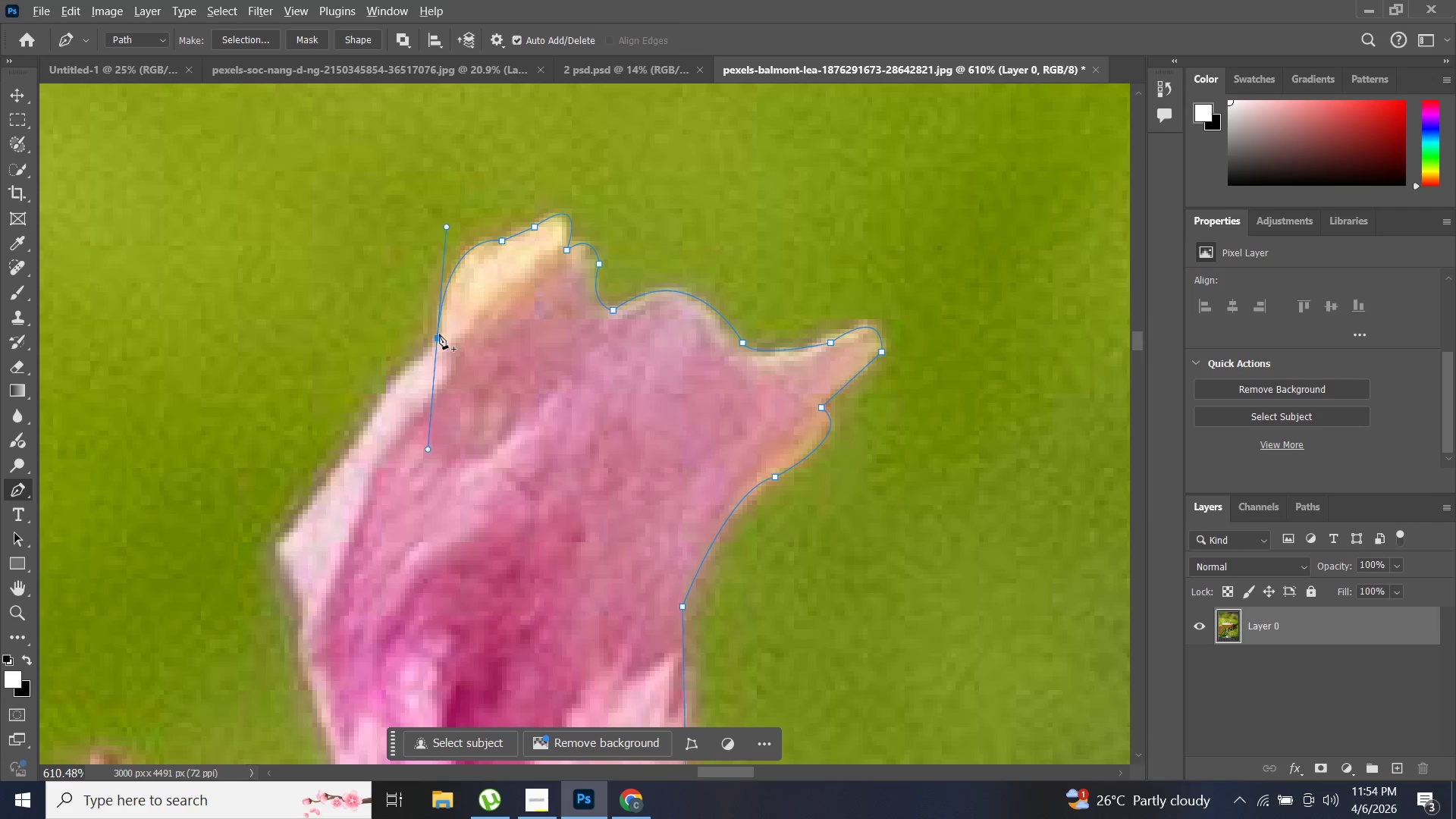 
hold_key(key=AltLeft, duration=1.16)
 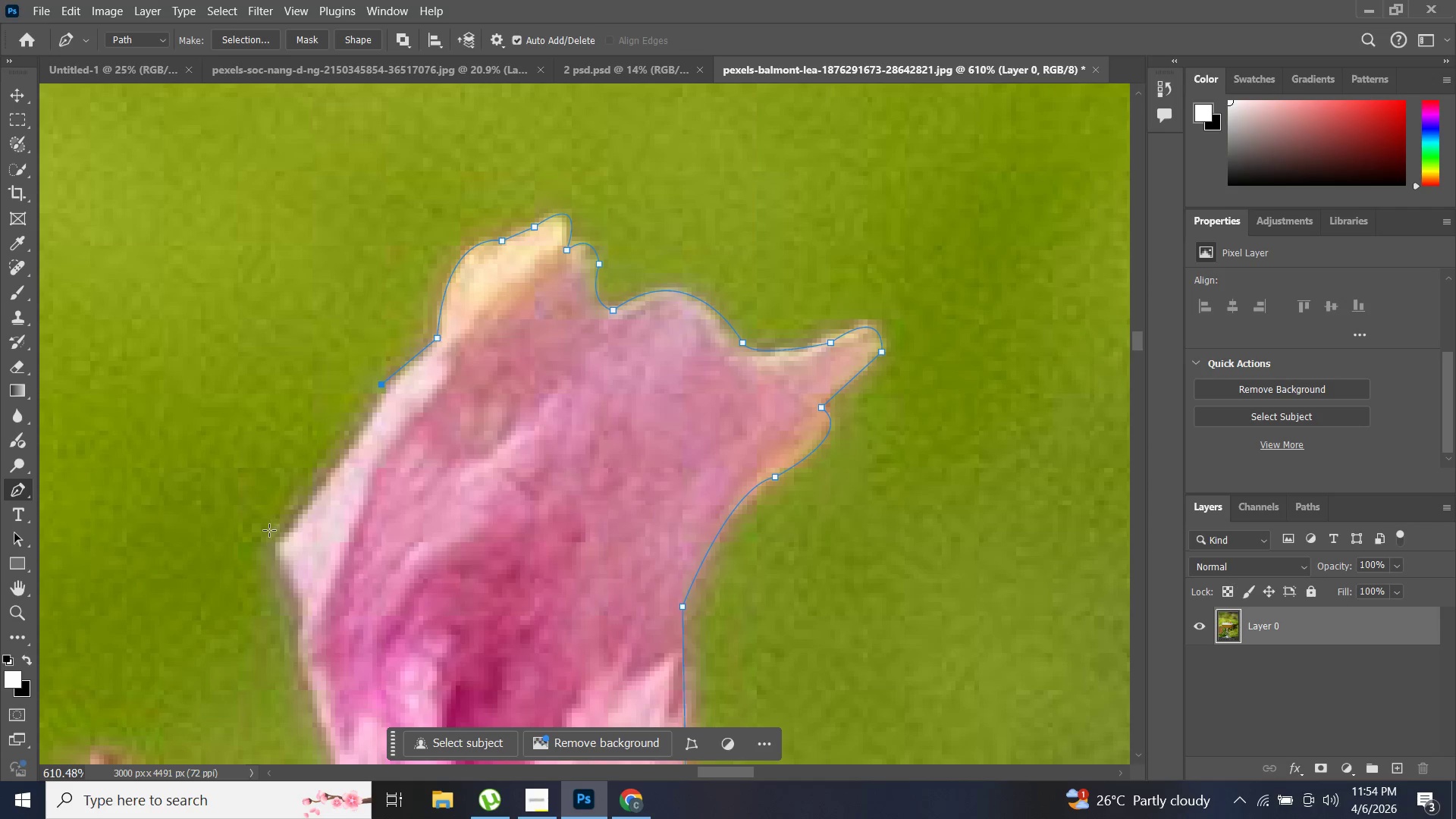 
key(Control+ControlLeft)
 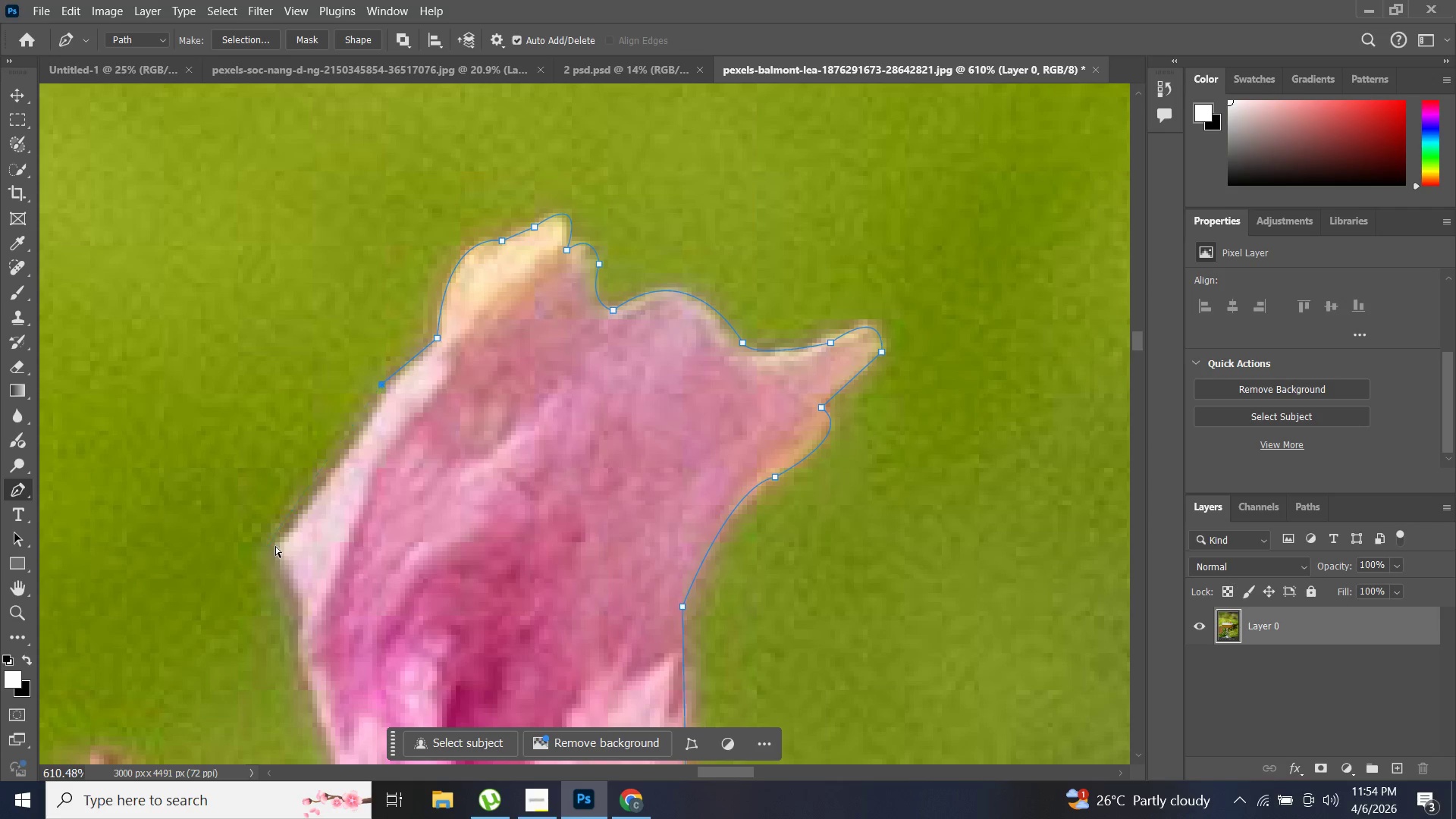 
key(Control+Z)
 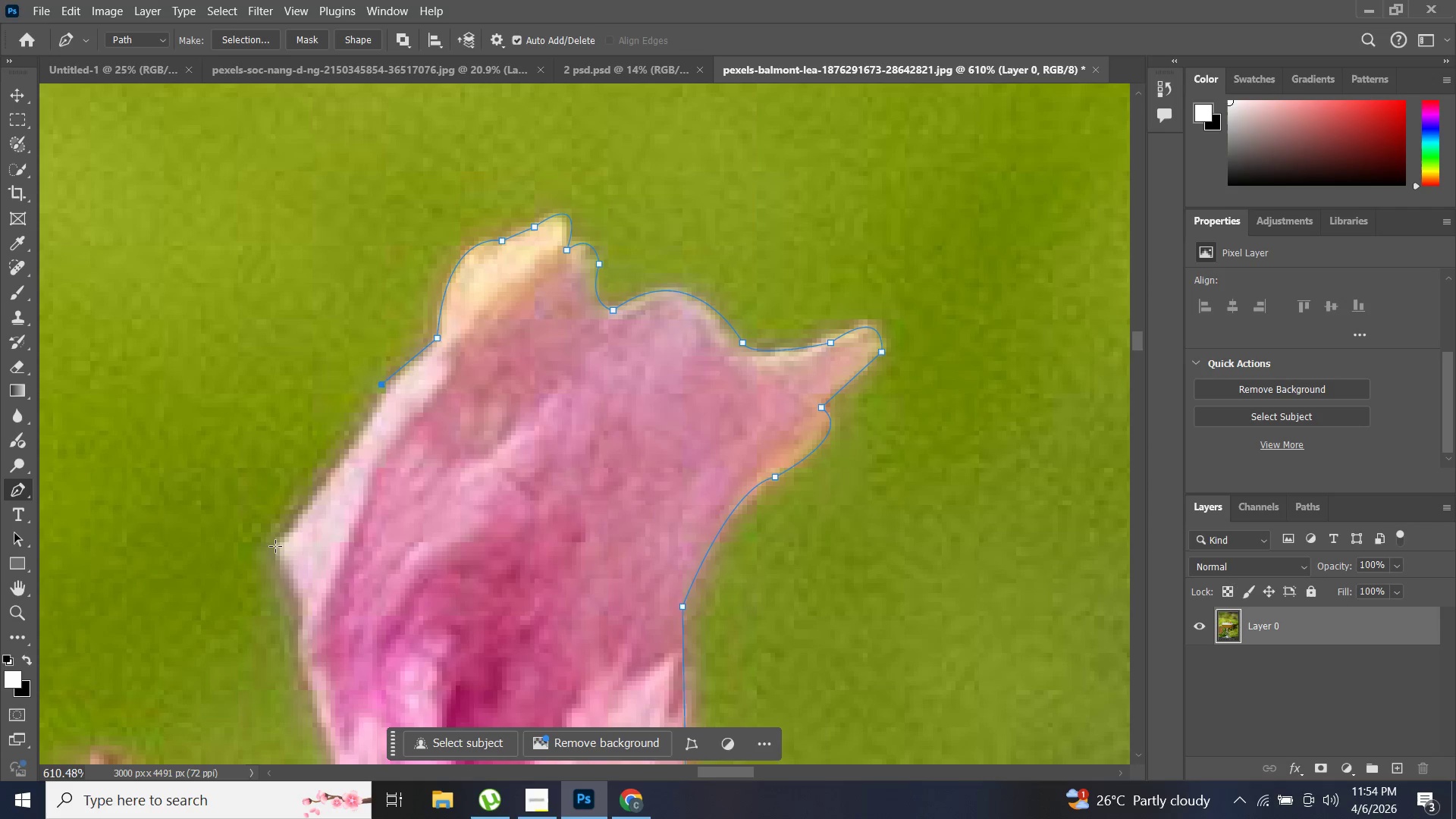 
left_click([275, 546])
 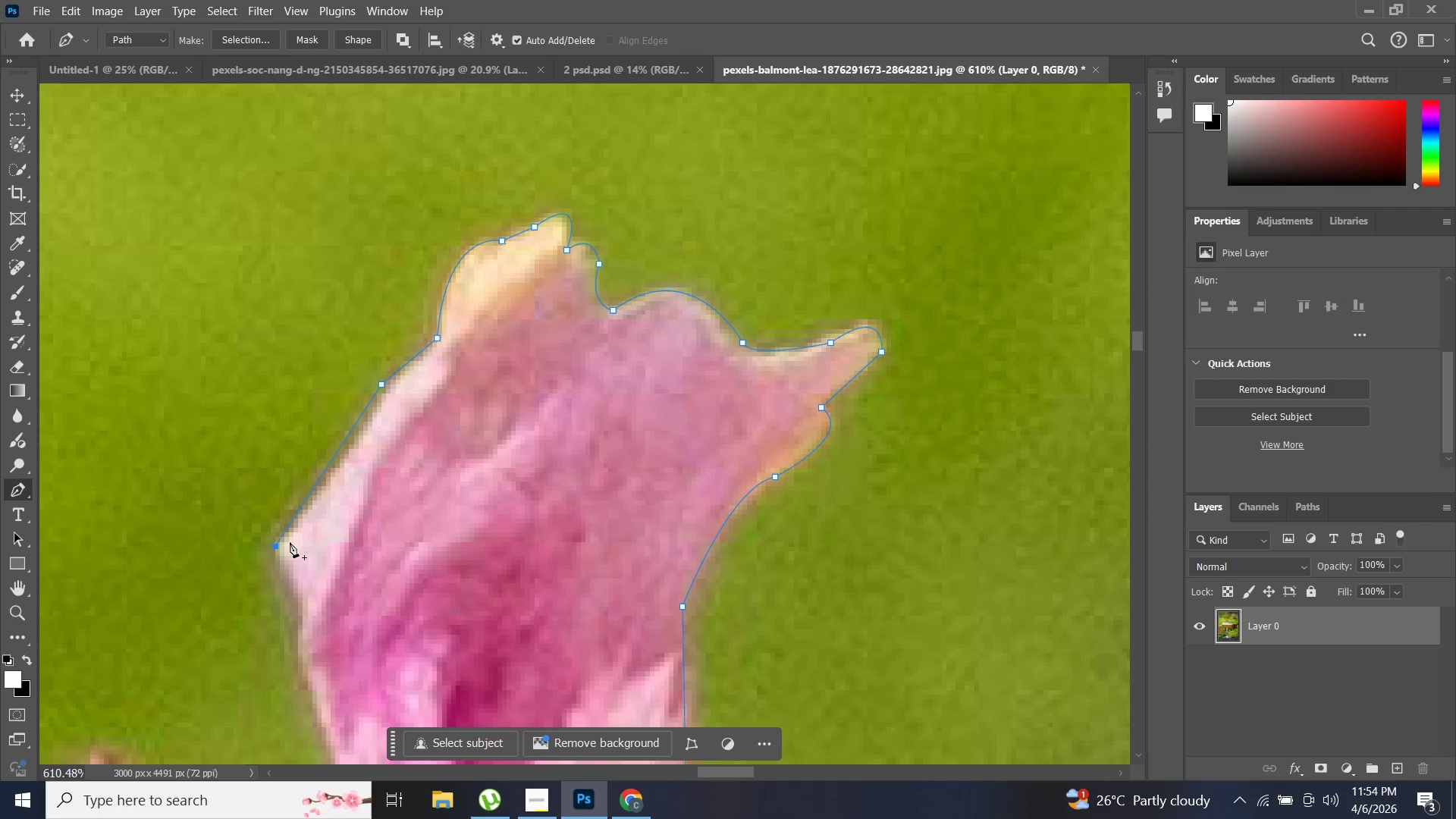 
scroll: coordinate [306, 534], scroll_direction: down, amount: 2.0
 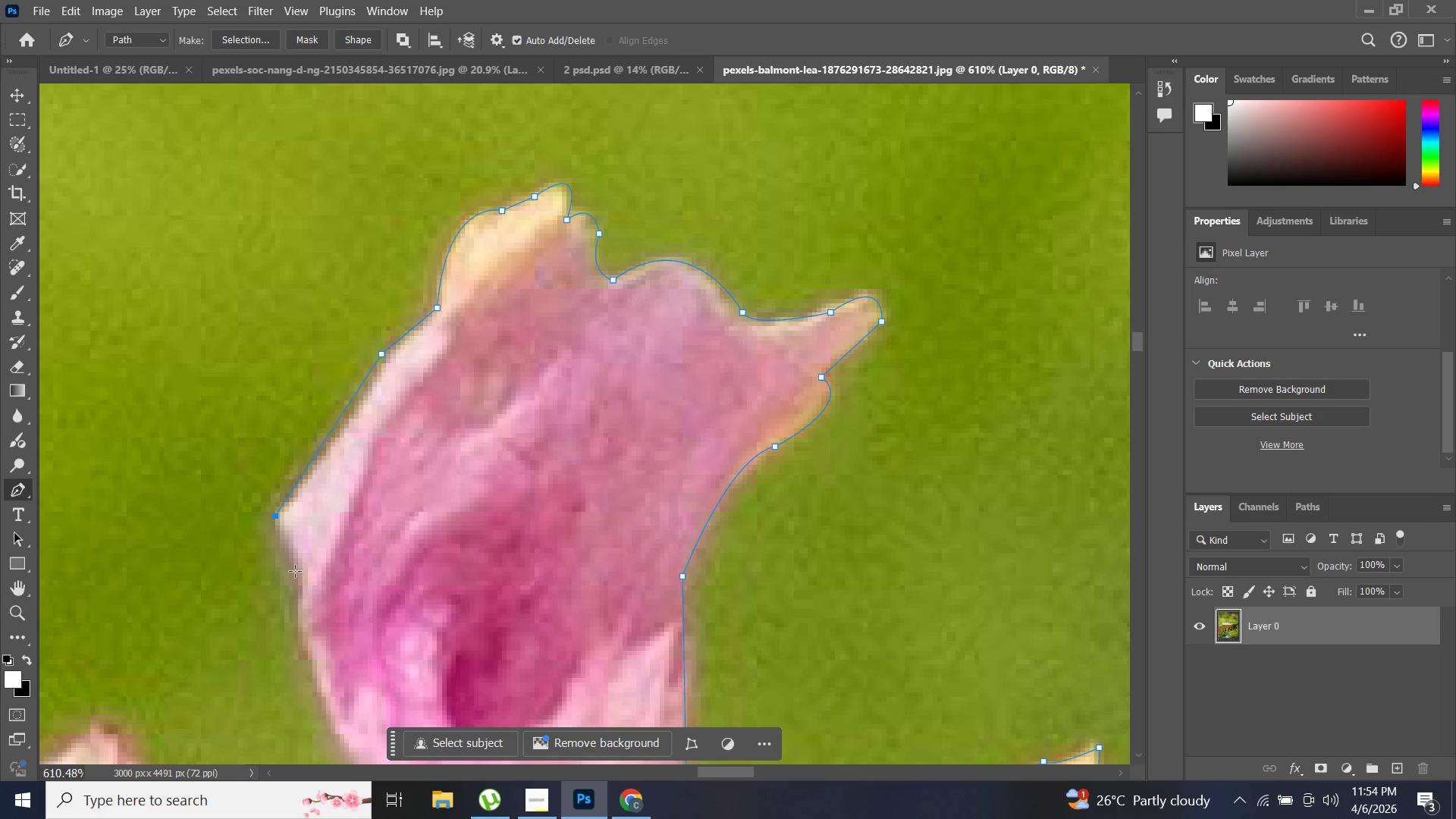 
left_click_drag(start_coordinate=[297, 573], to_coordinate=[317, 593])
 